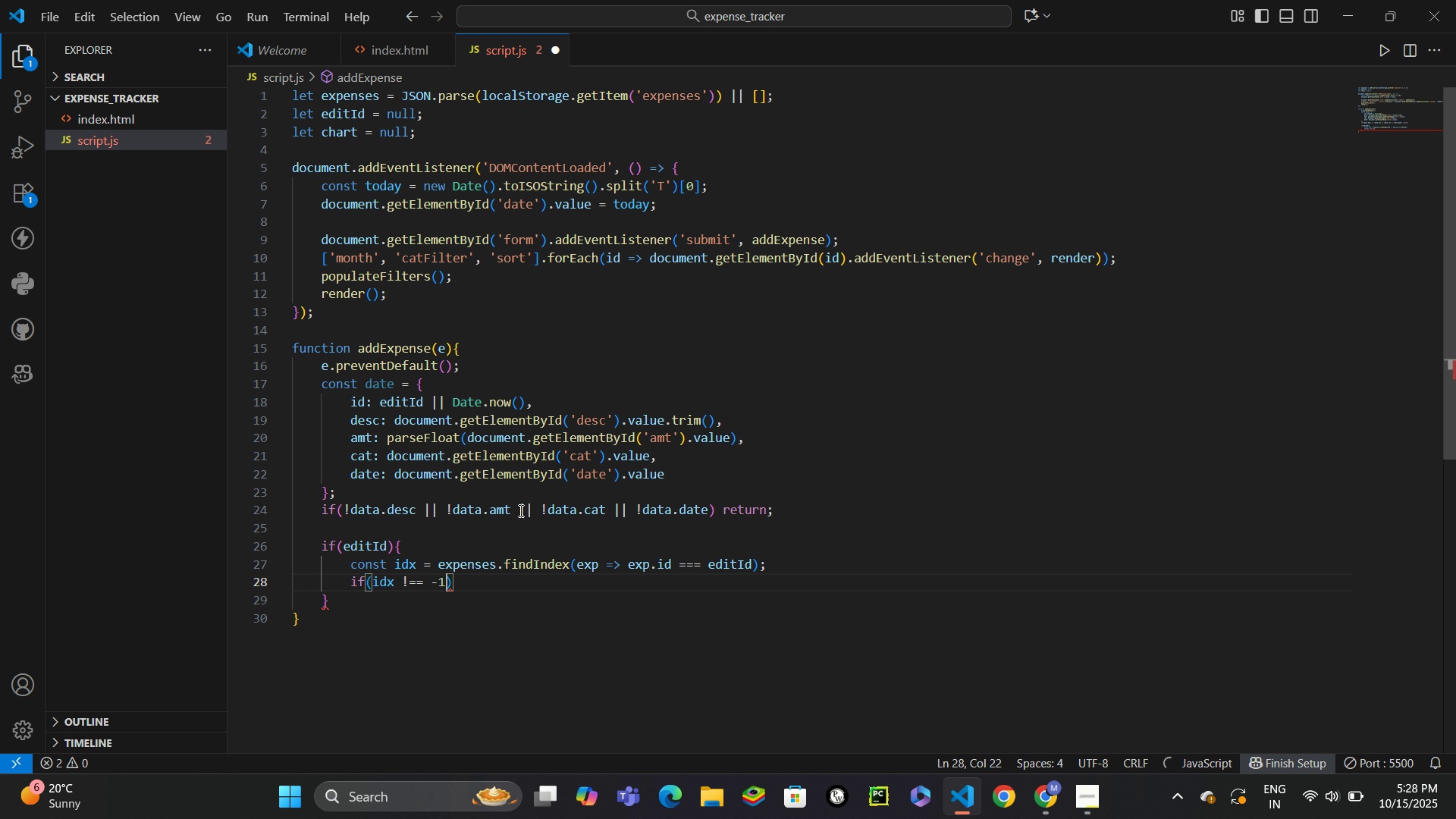 
key(1)
 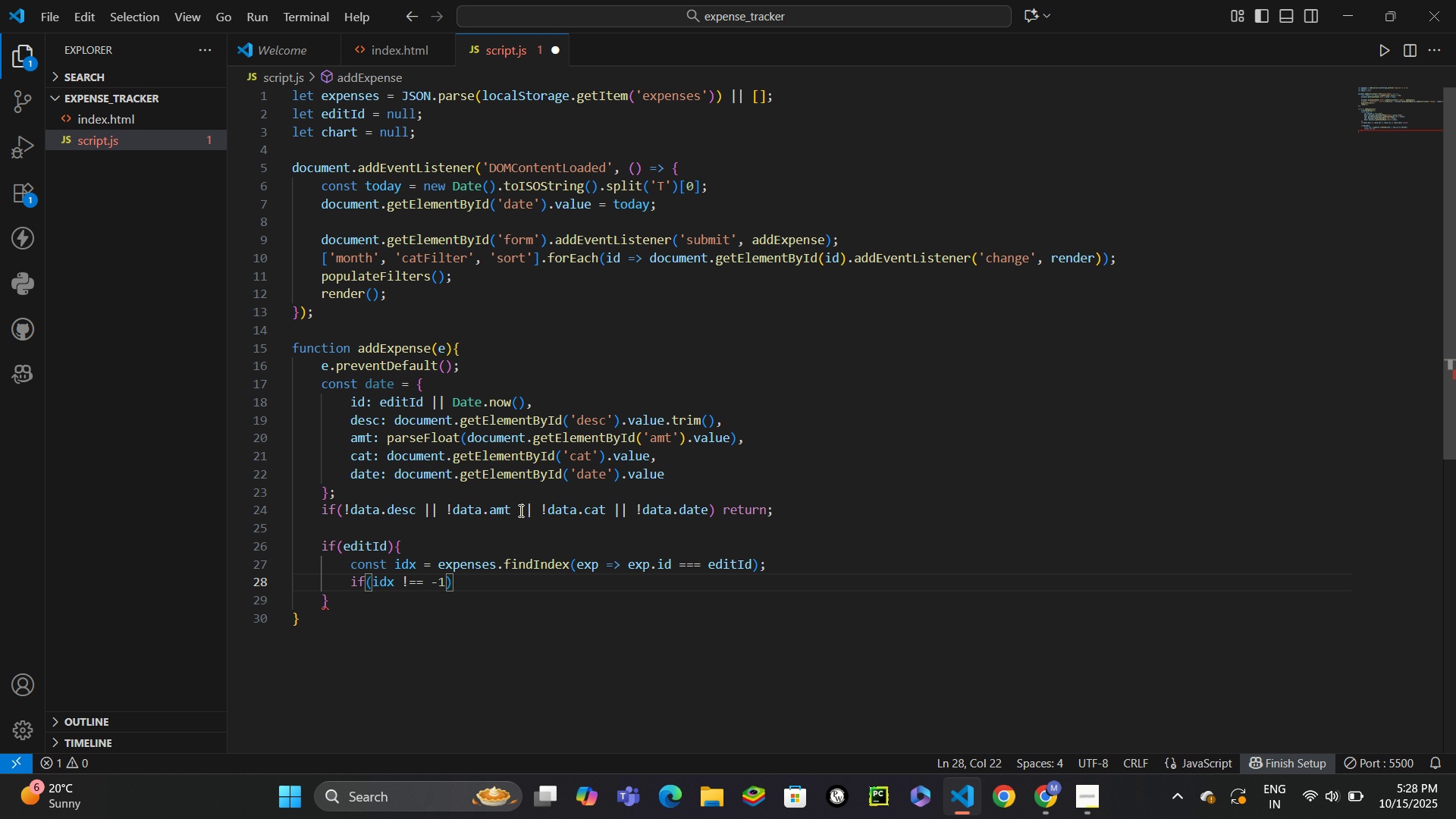 
key(ArrowRight)
 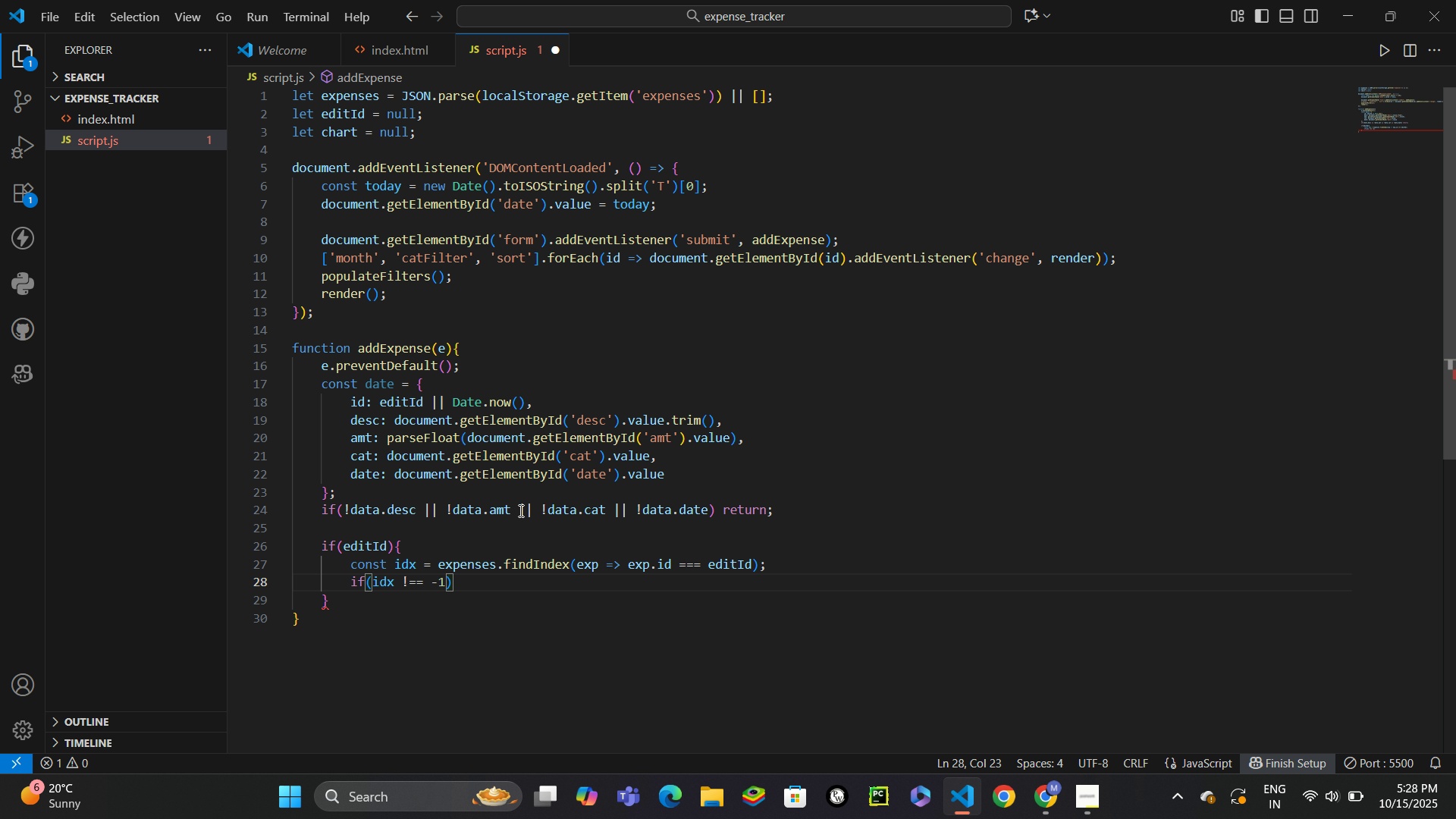 
type( expenses)
 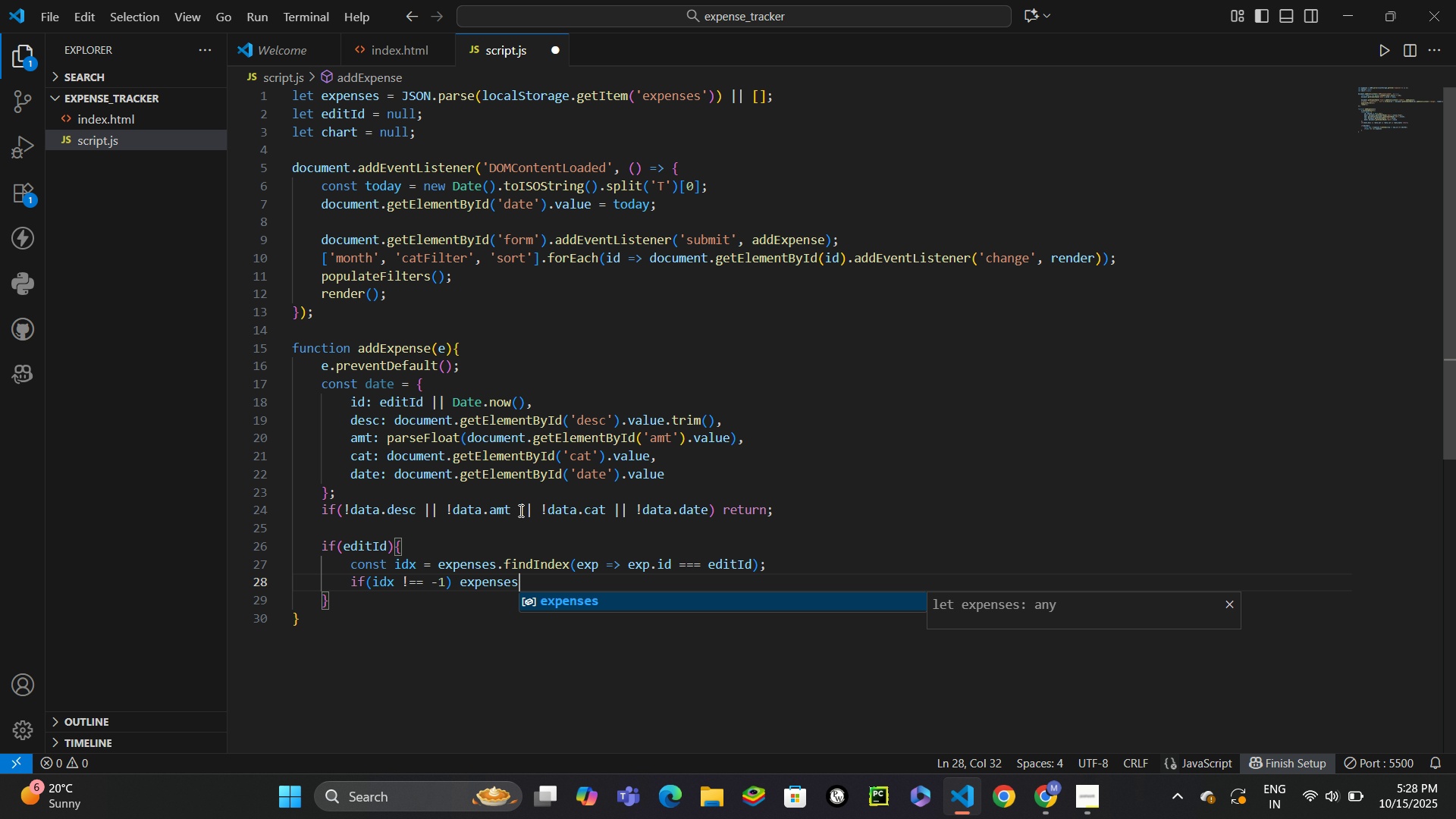 
hold_key(key=ShiftLeft, duration=0.74)
 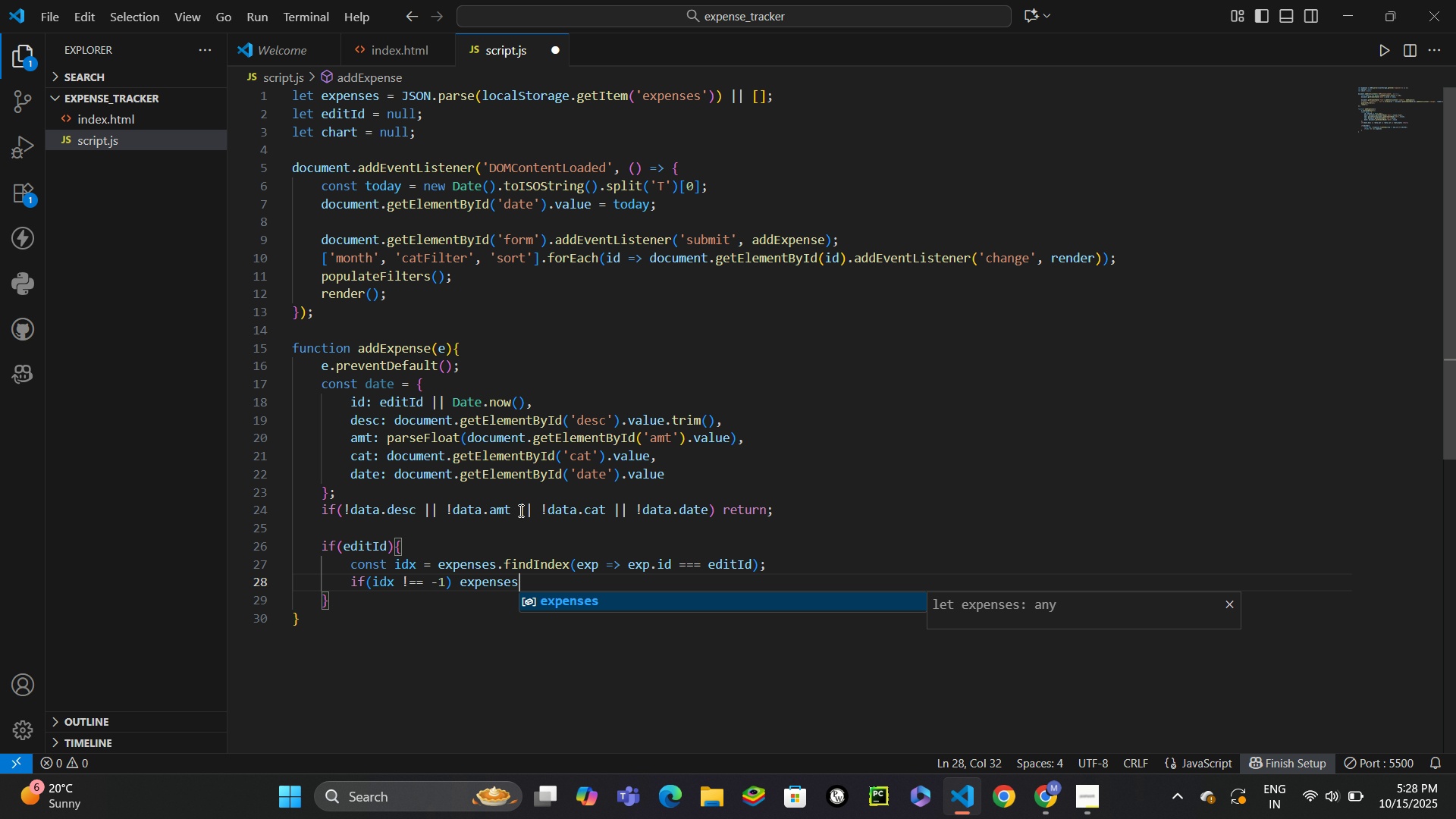 
type([idx)
 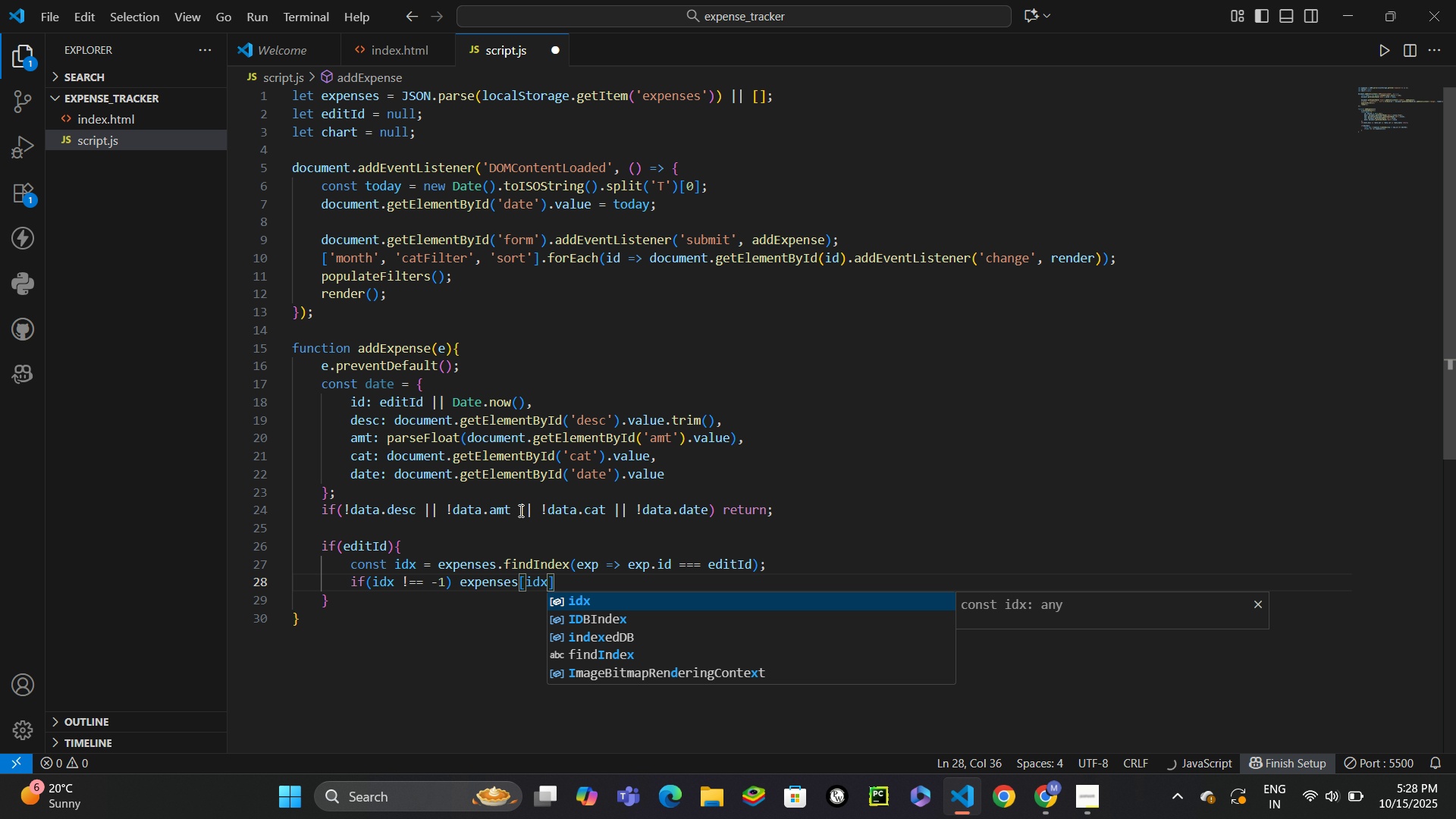 
key(ArrowRight)
 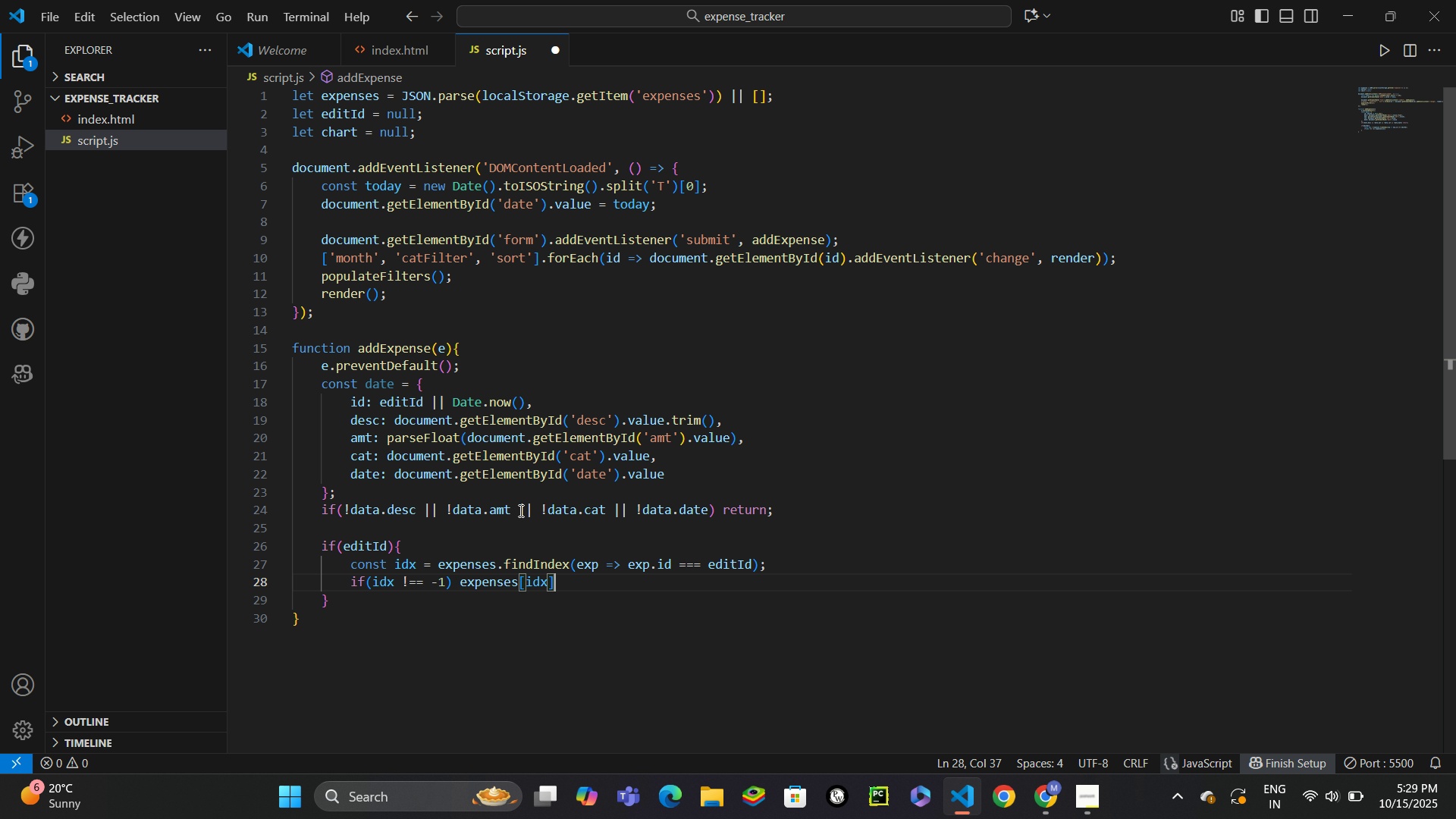 
type( = data;)
 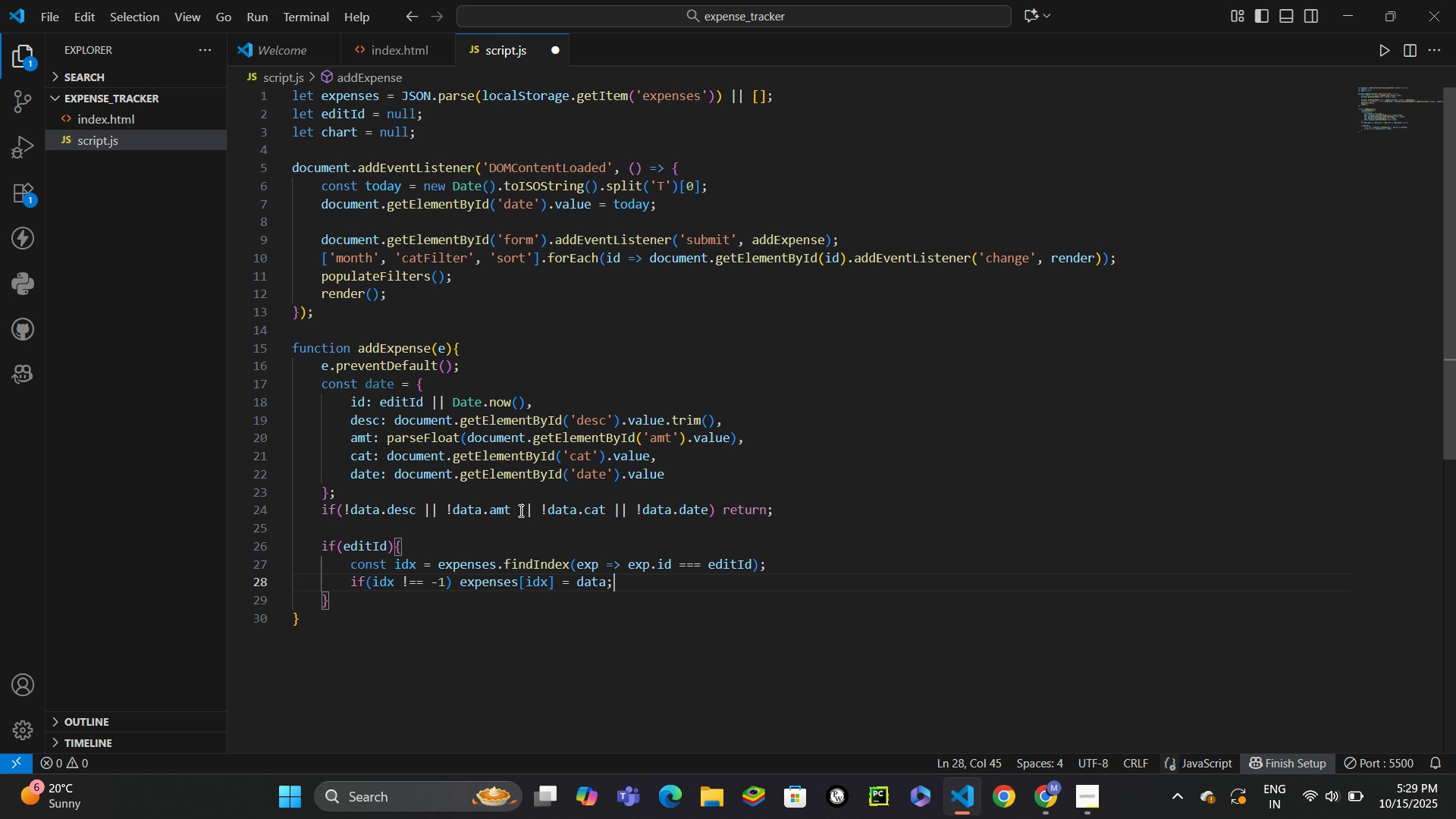 
key(Enter)
 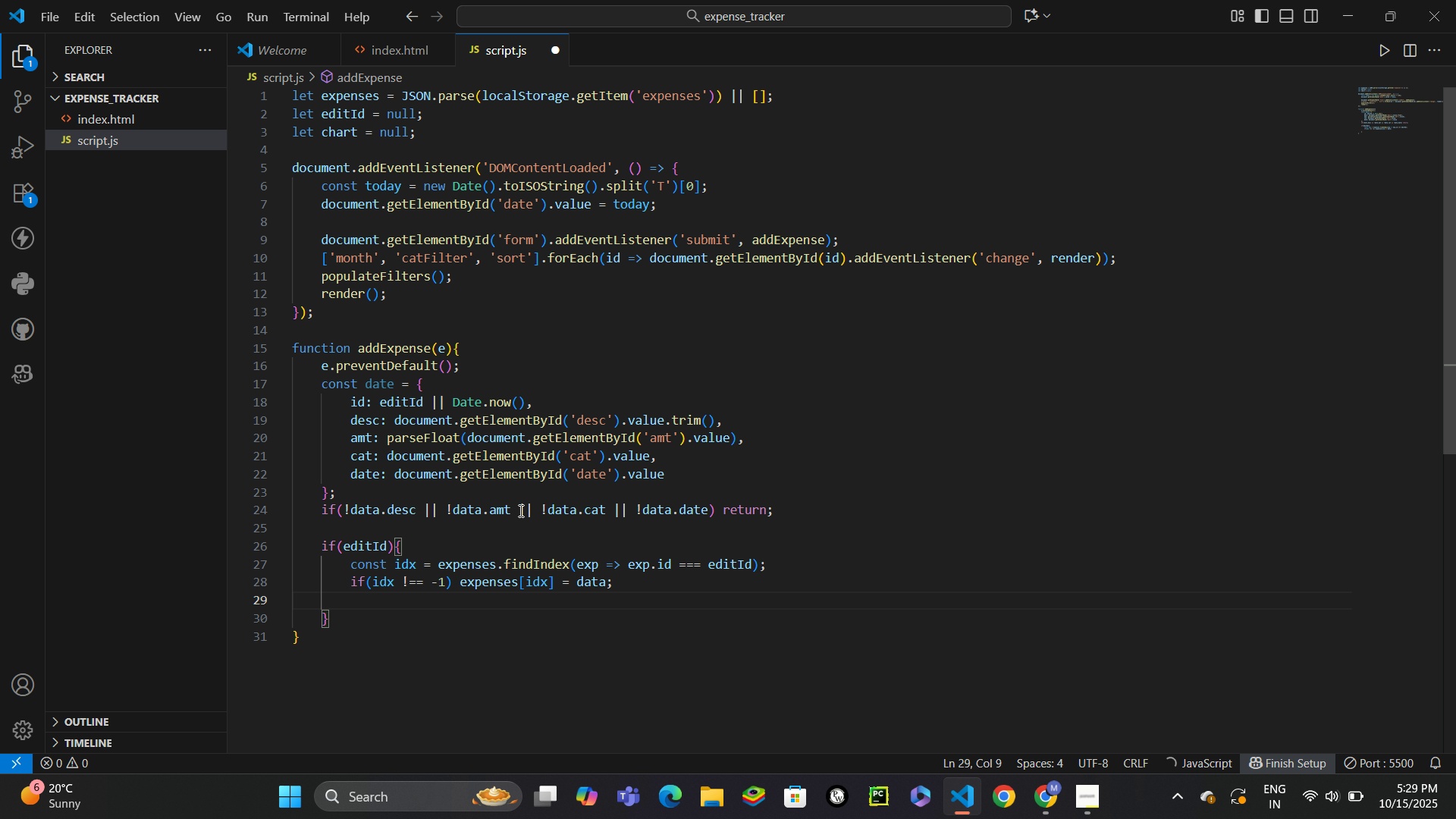 
type(edit)
 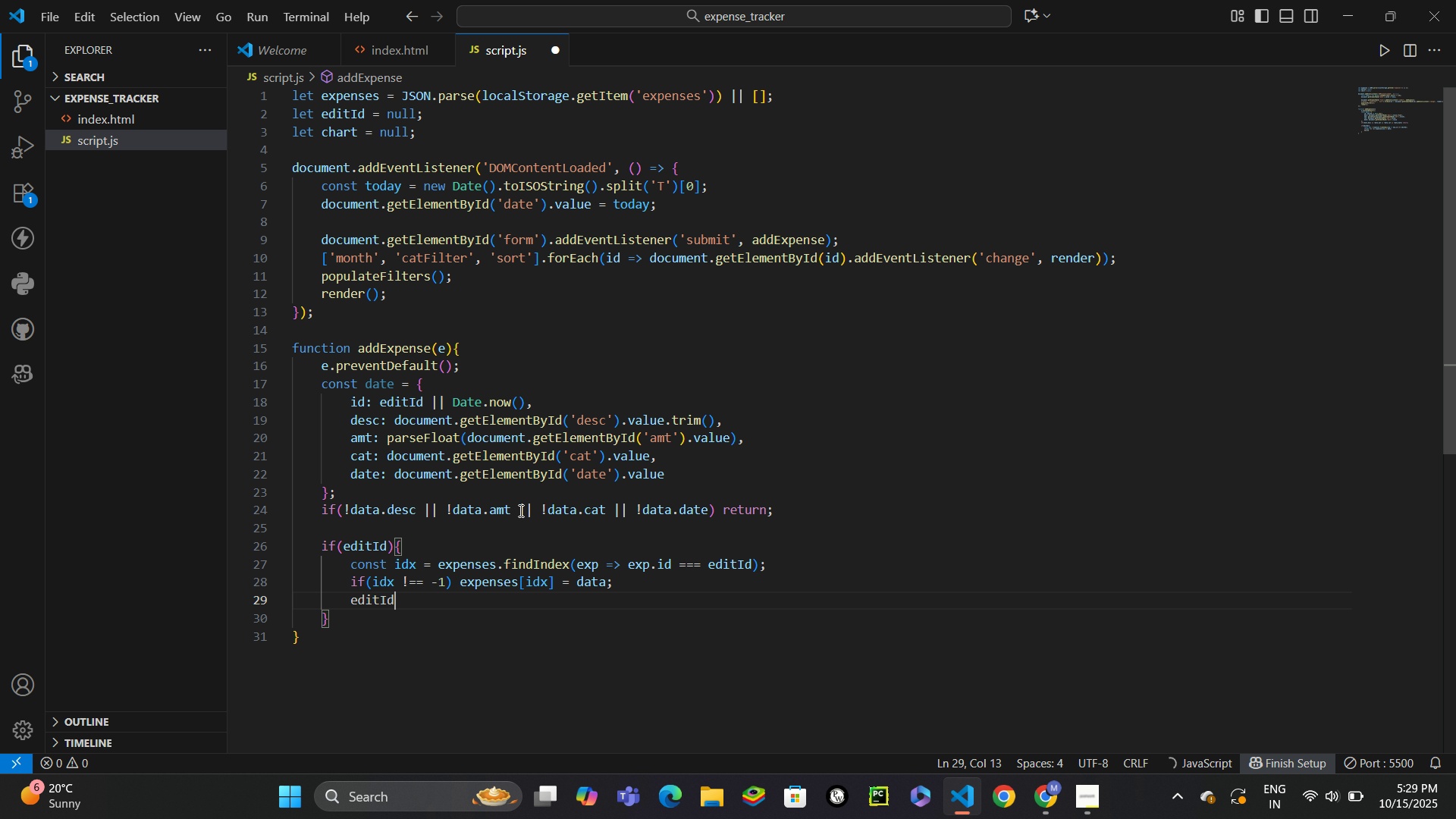 
key(Enter)
 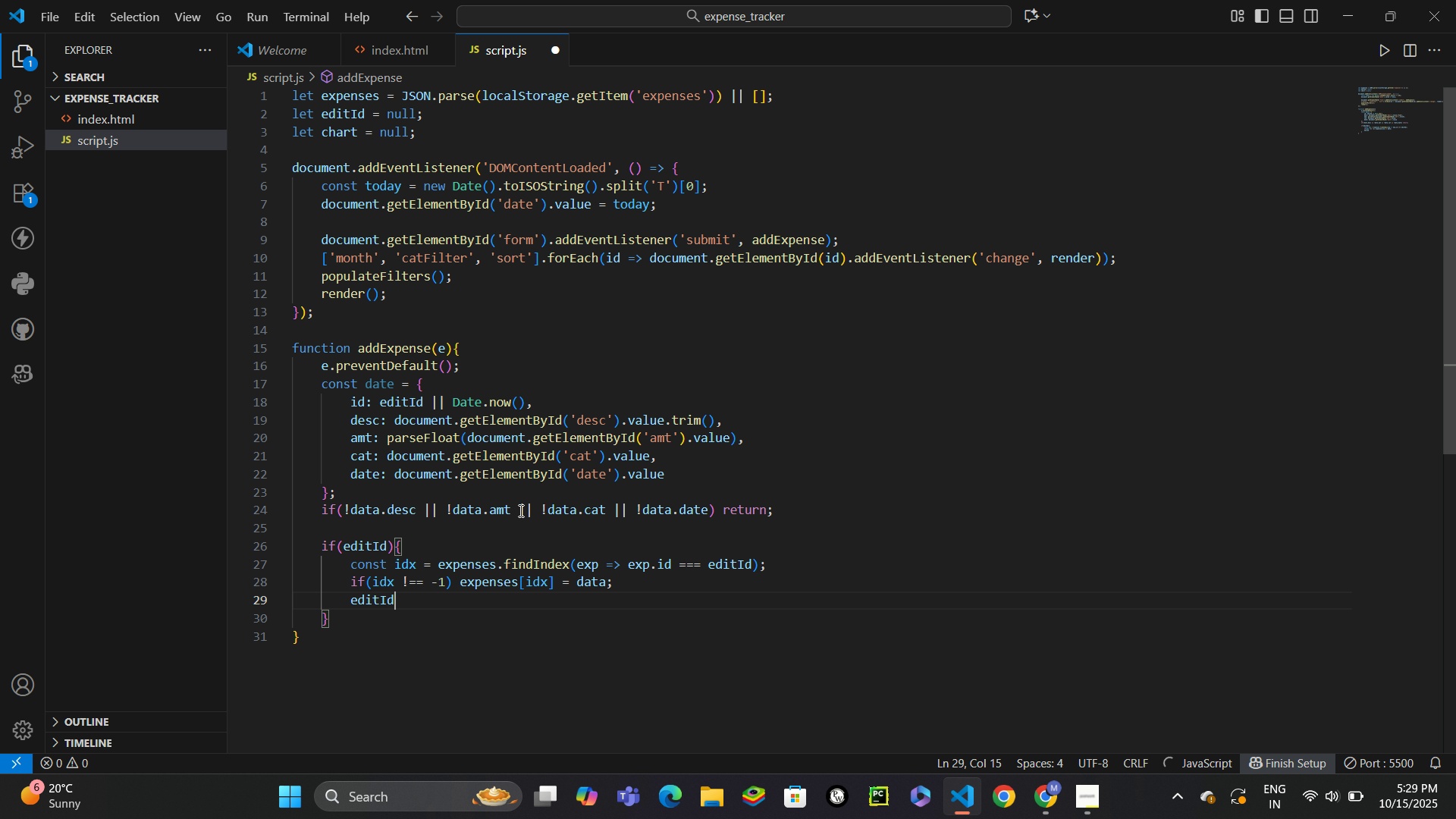 
type( = null;)
 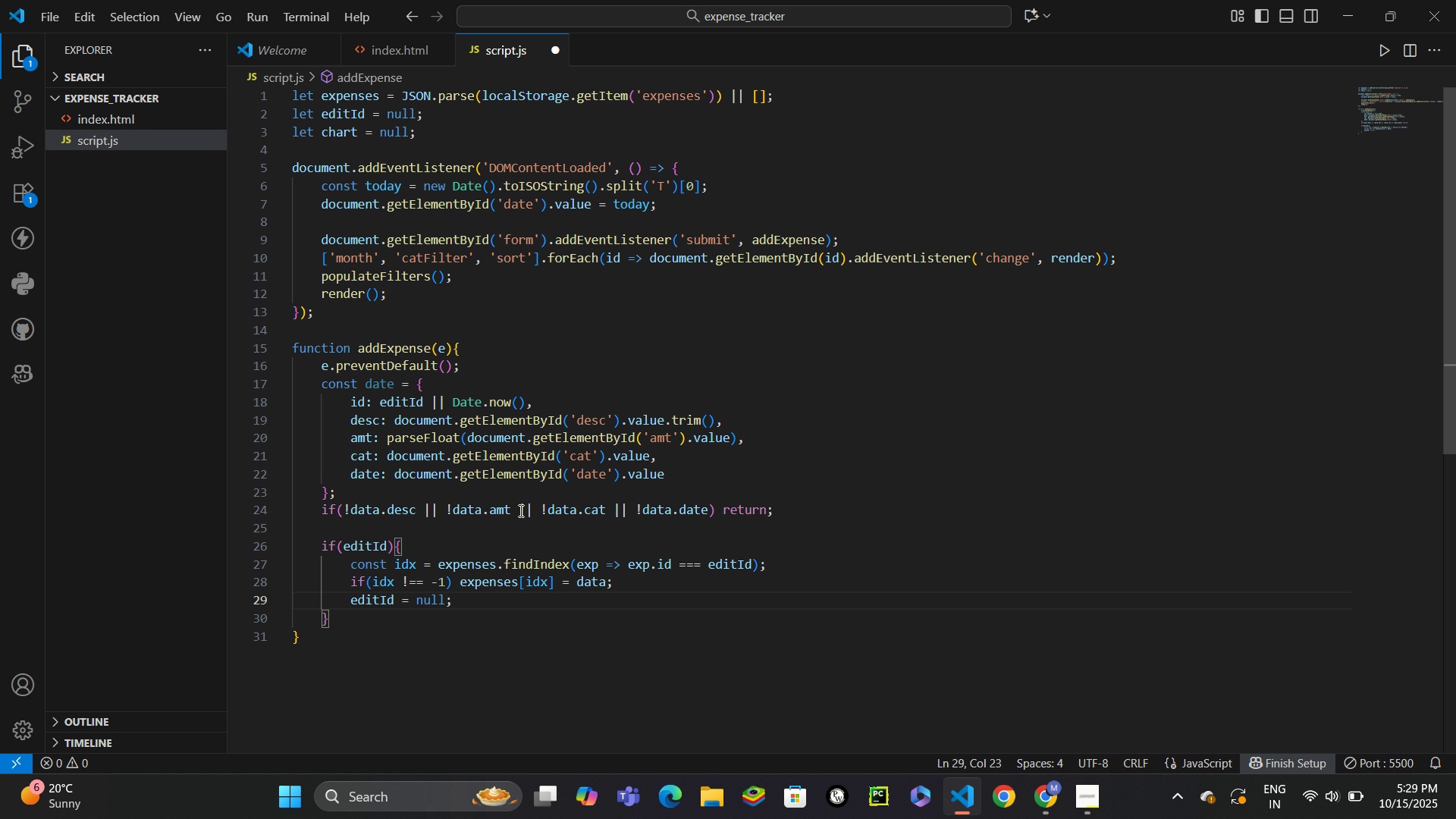 
wait(5.58)
 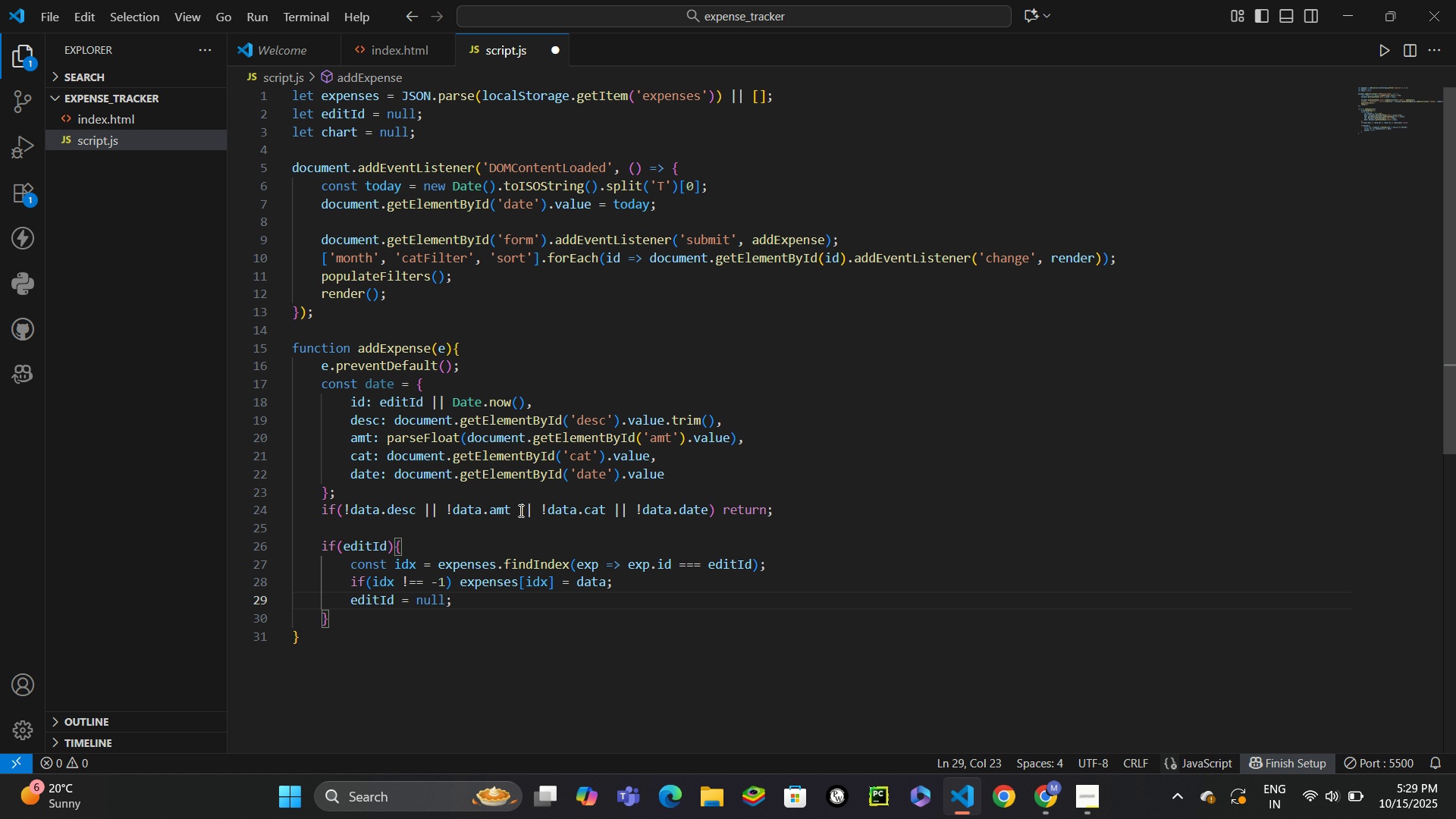 
key(Enter)
 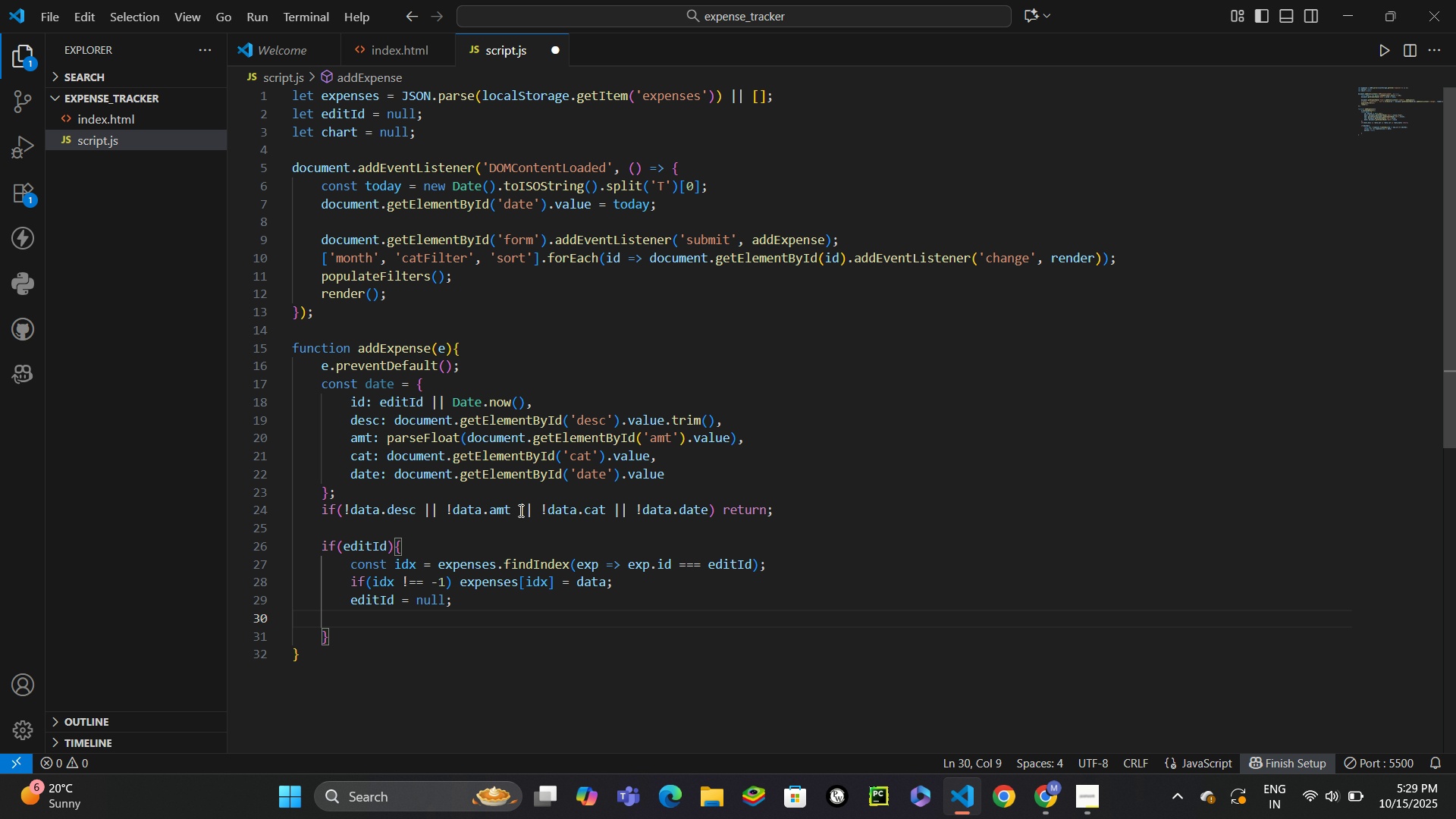 
key(Enter)
 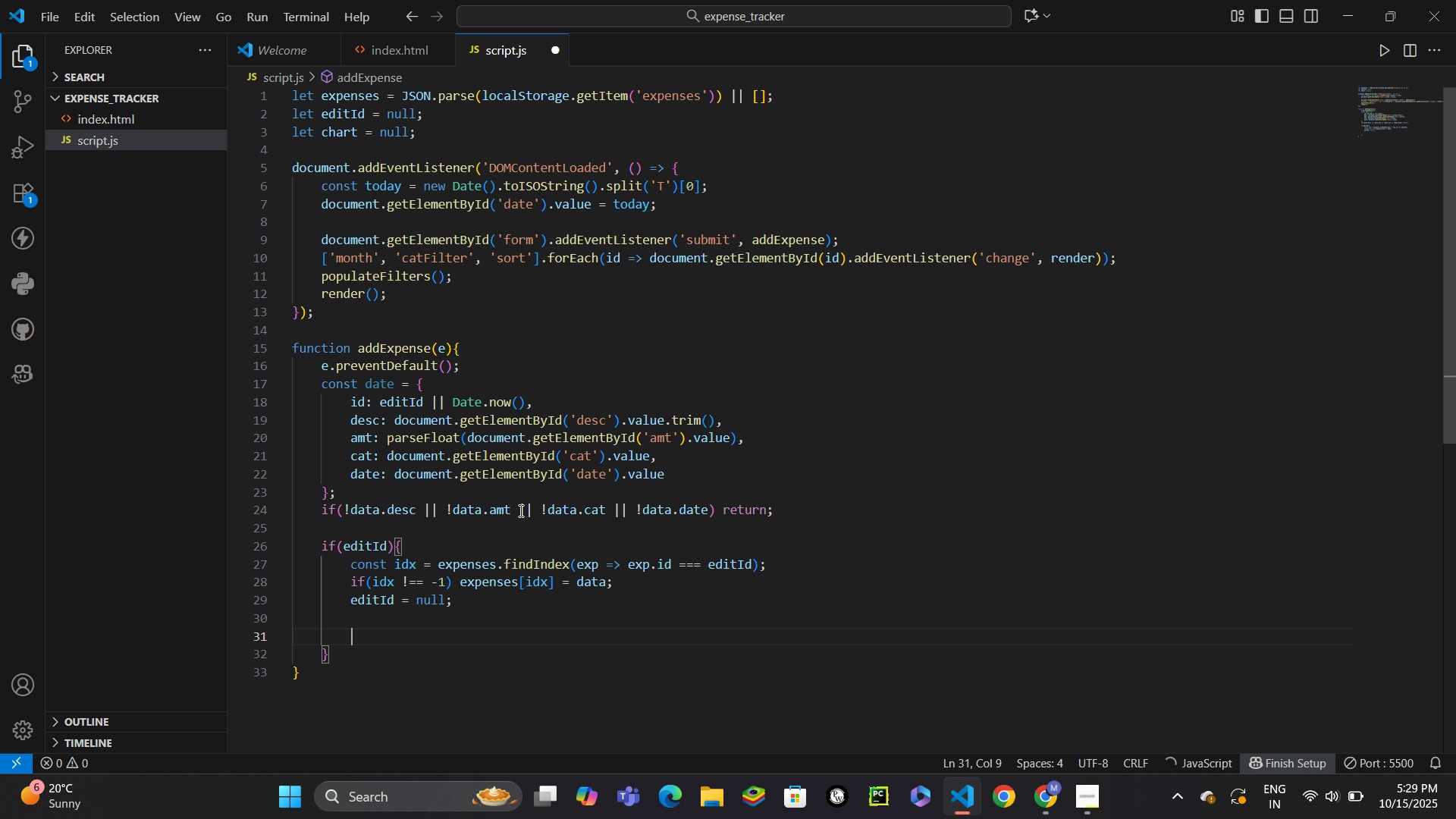 
type(docu)
 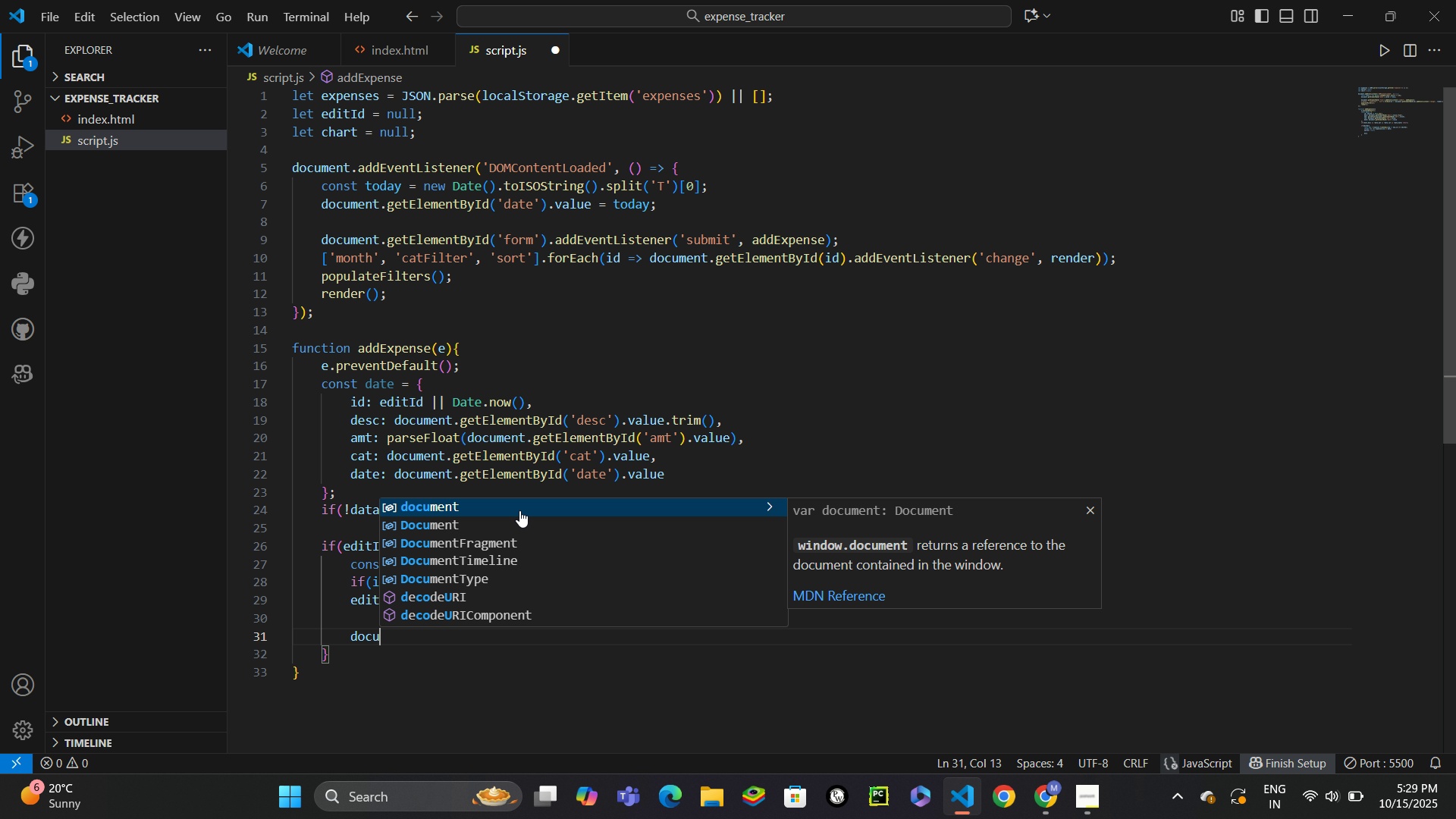 
key(Enter)
 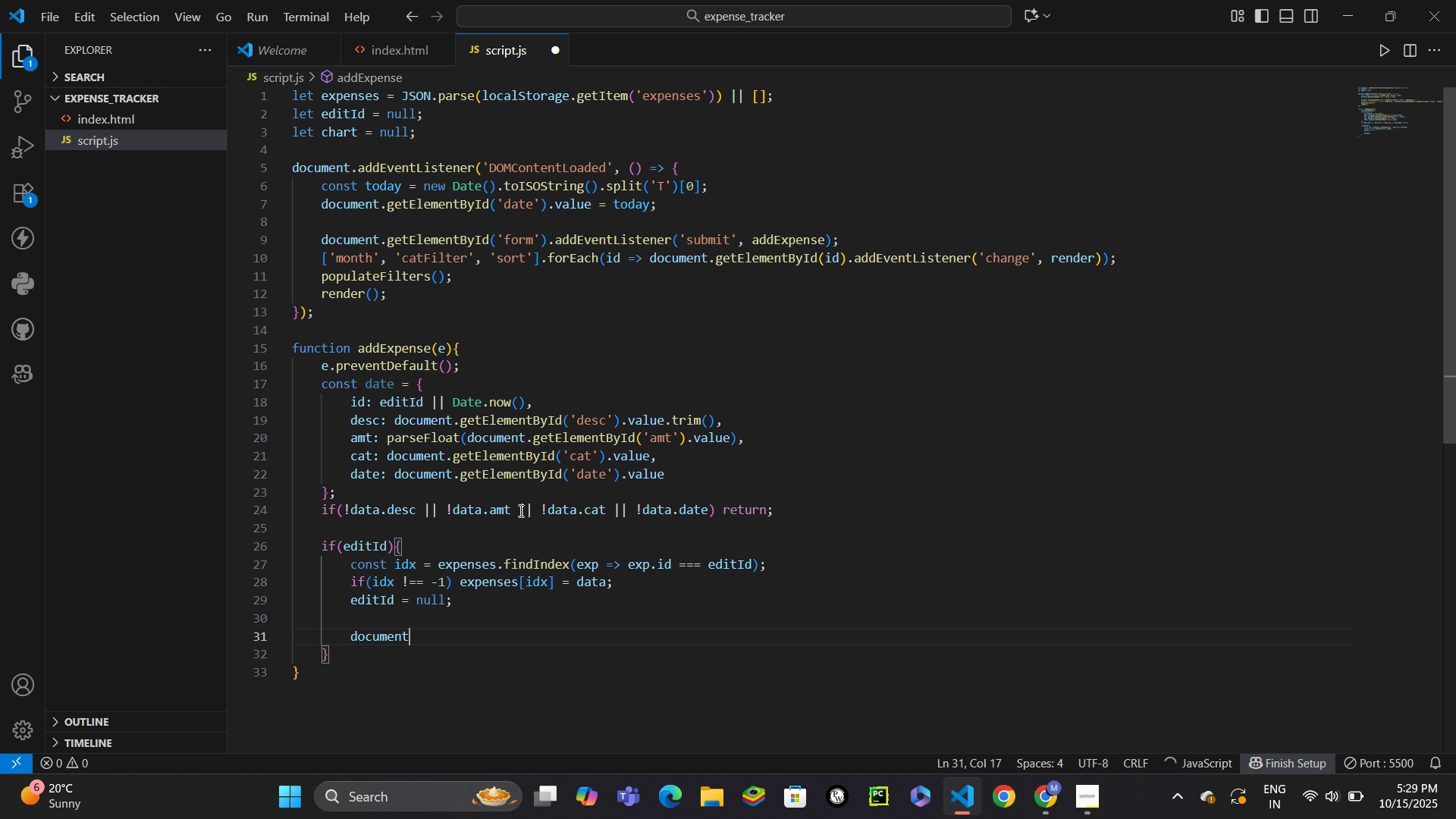 
type(.get)
 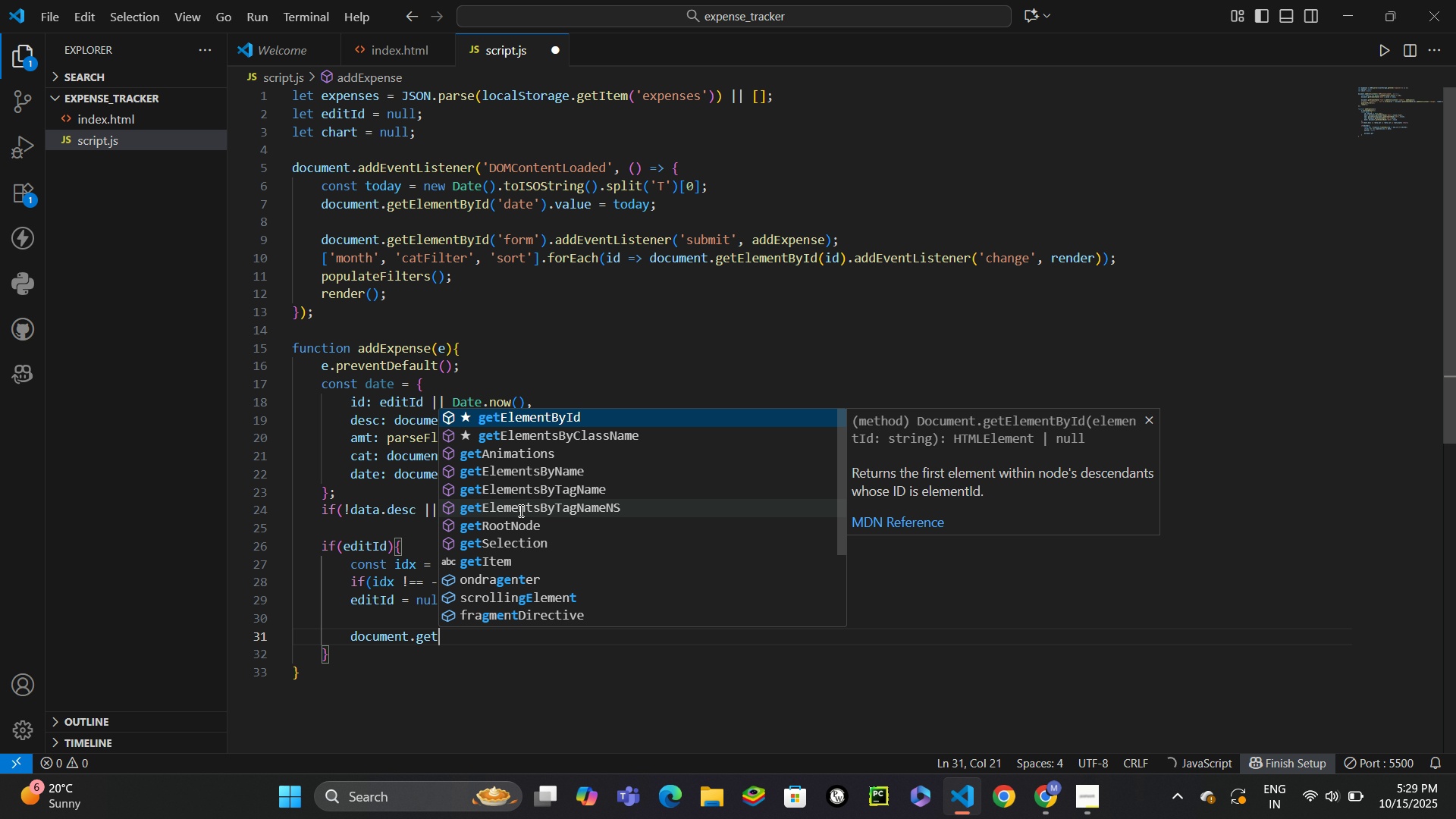 
key(Enter)
 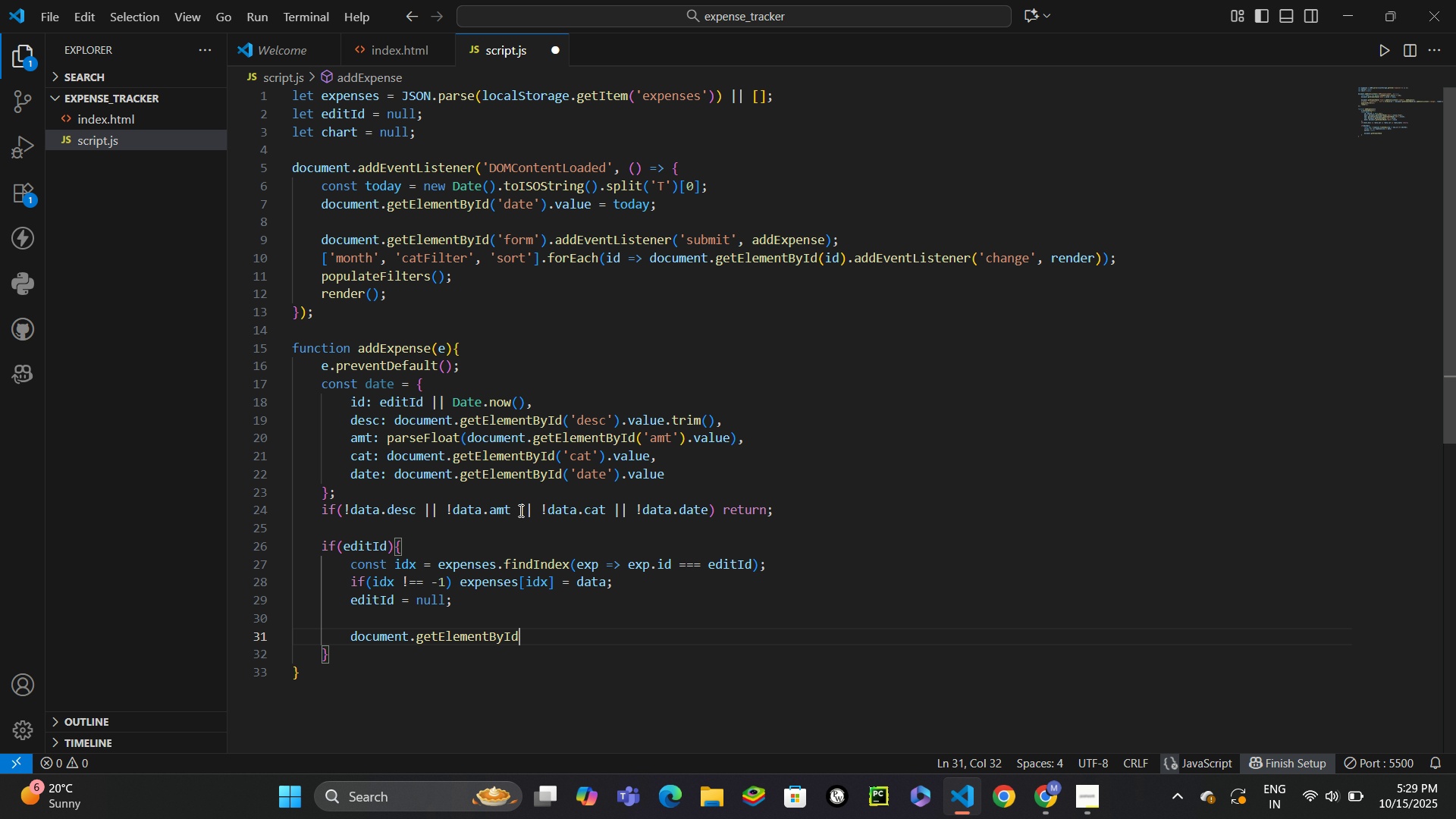 
type(('submitBtn)
 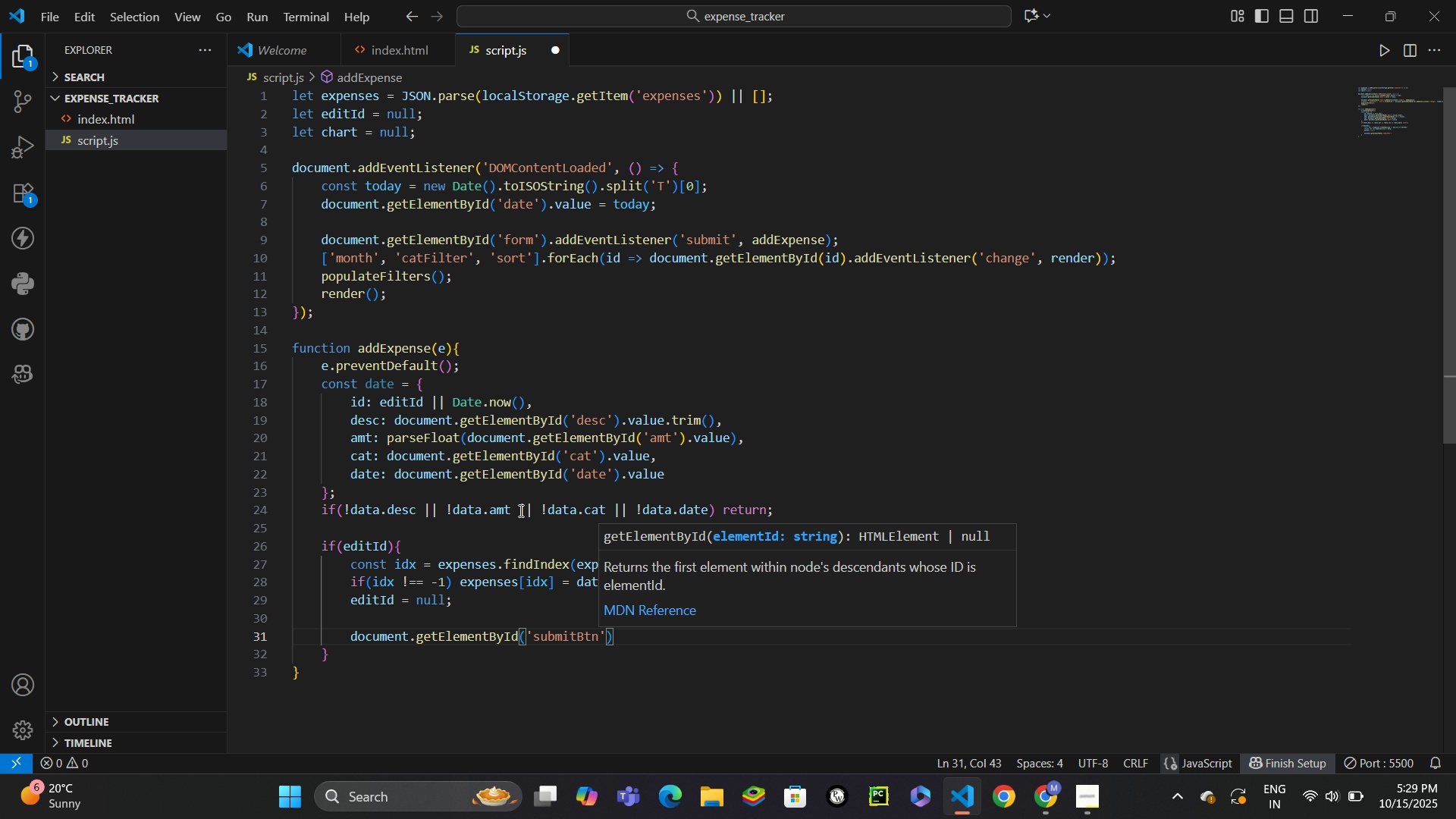 
key(ArrowRight)
 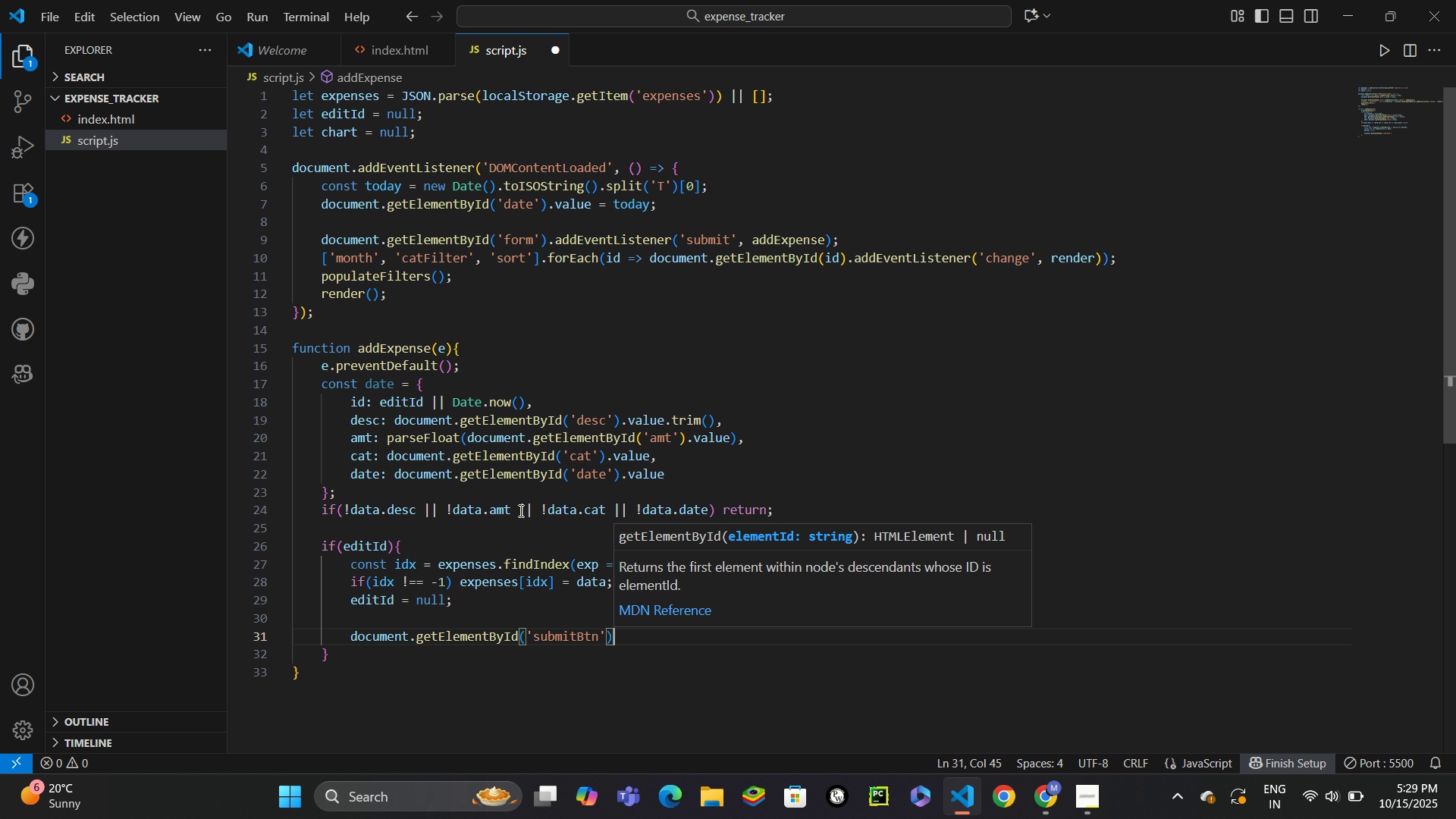 
key(ArrowRight)
 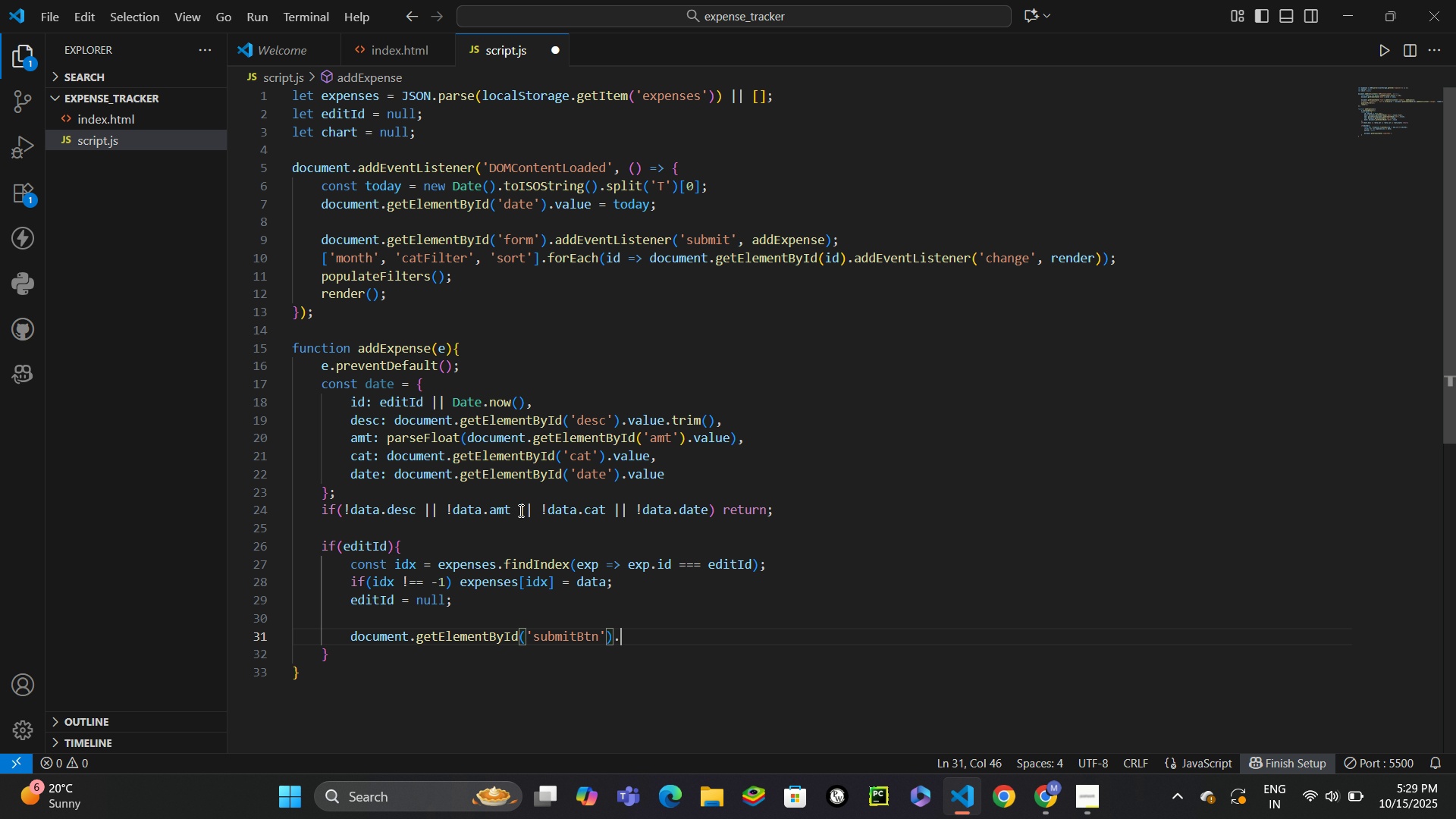 
type(.tex)
 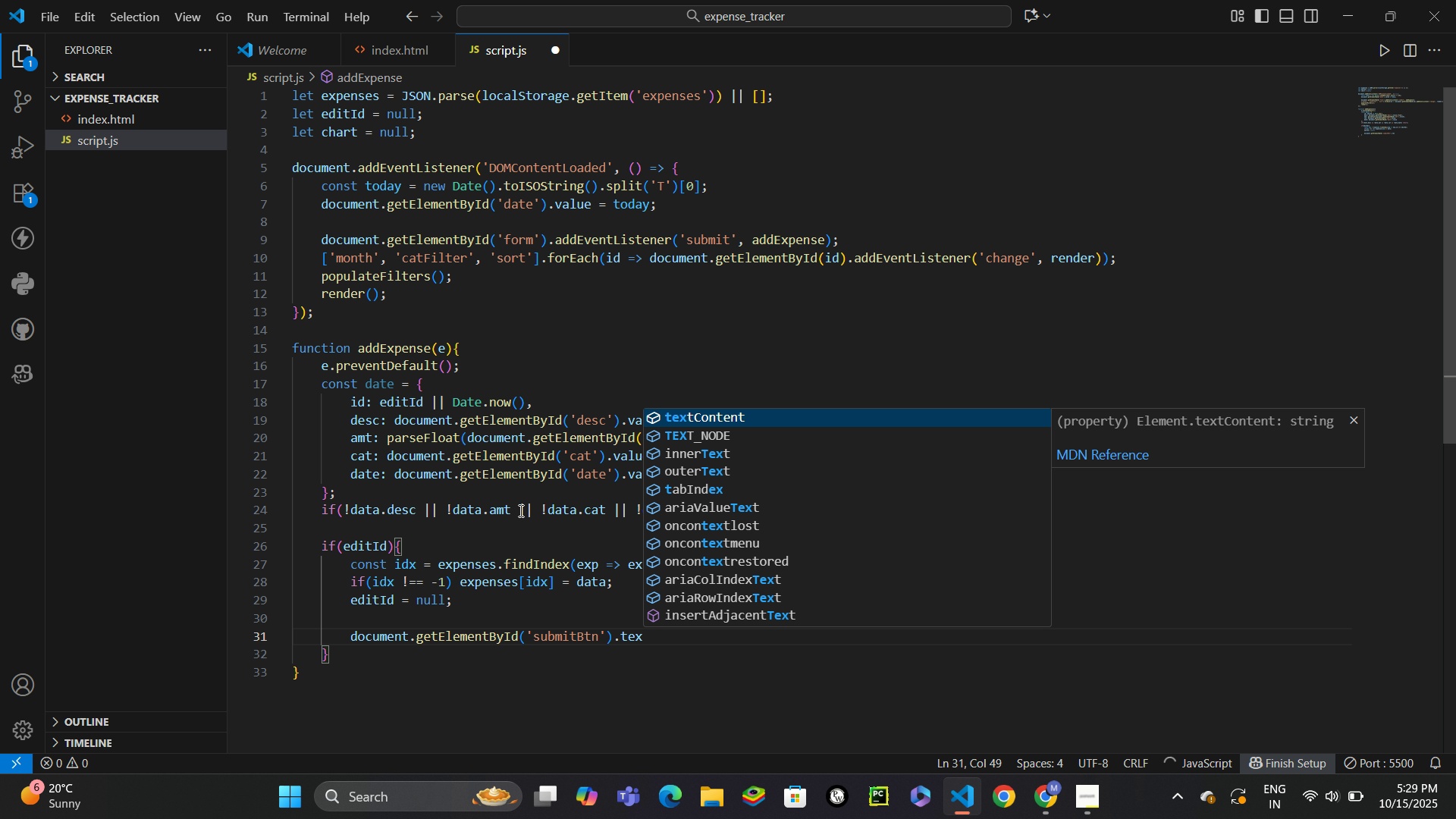 
key(Enter)
 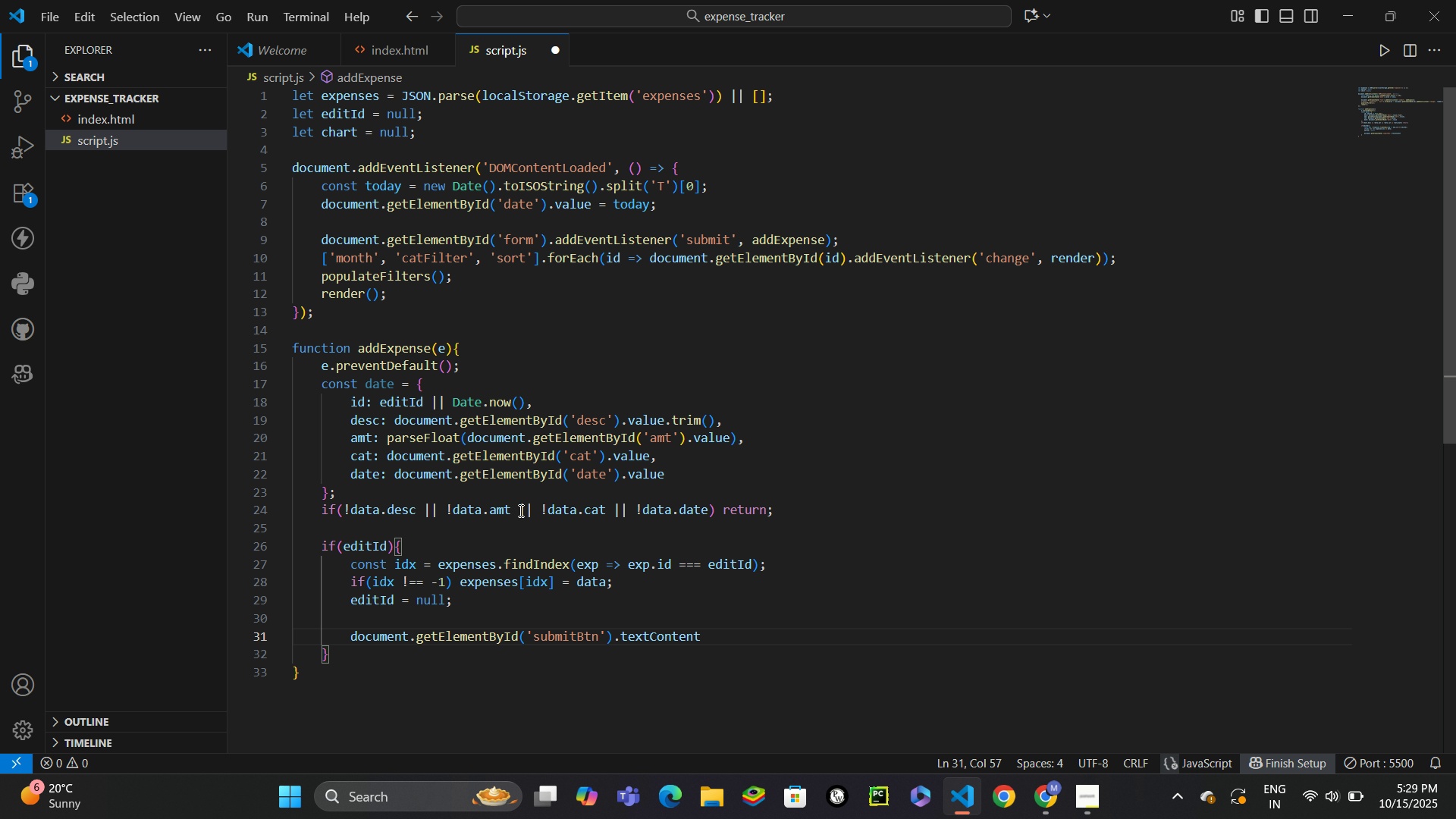 
type( = 'Add Expense)
 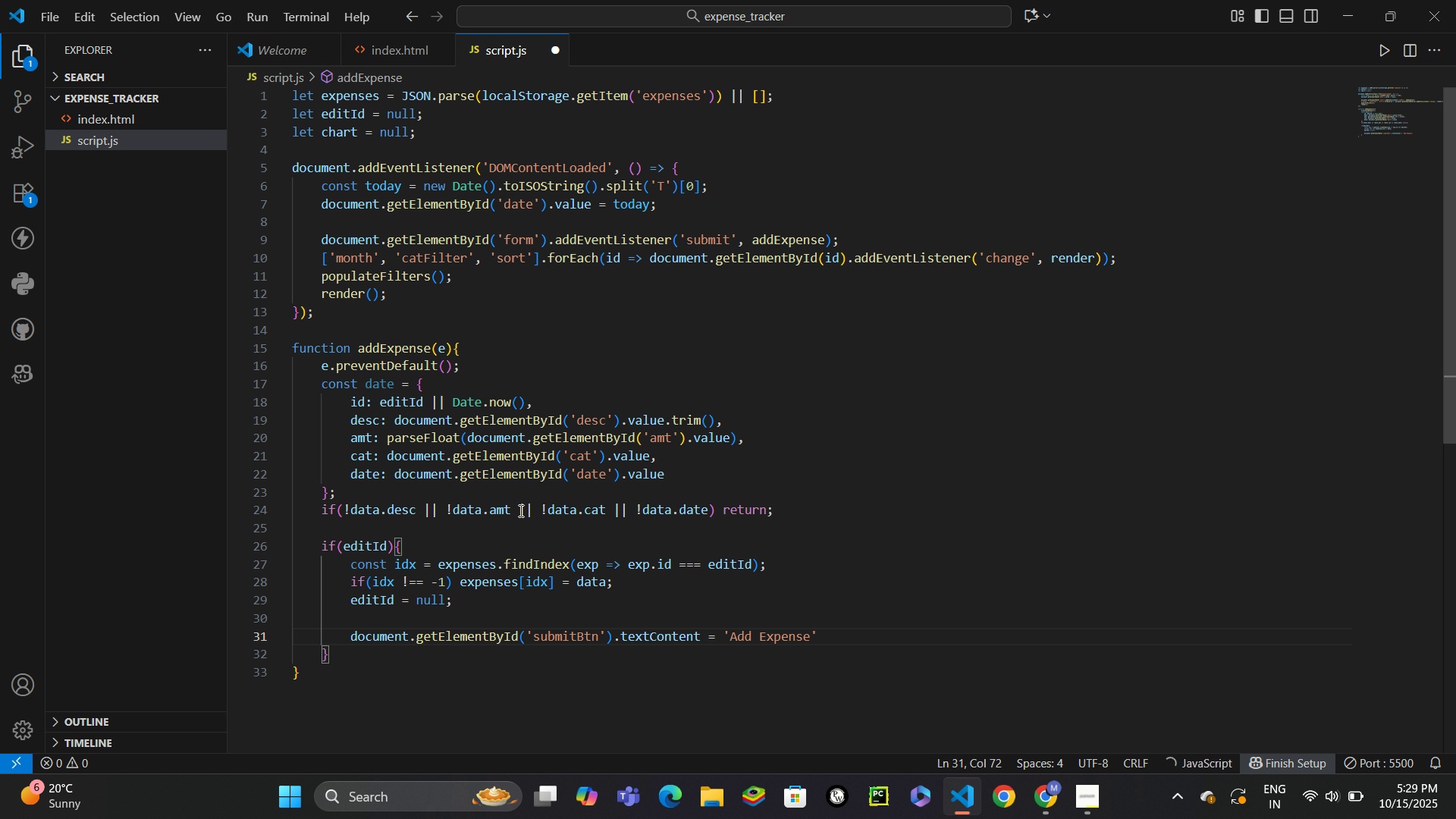 
key(ArrowRight)
 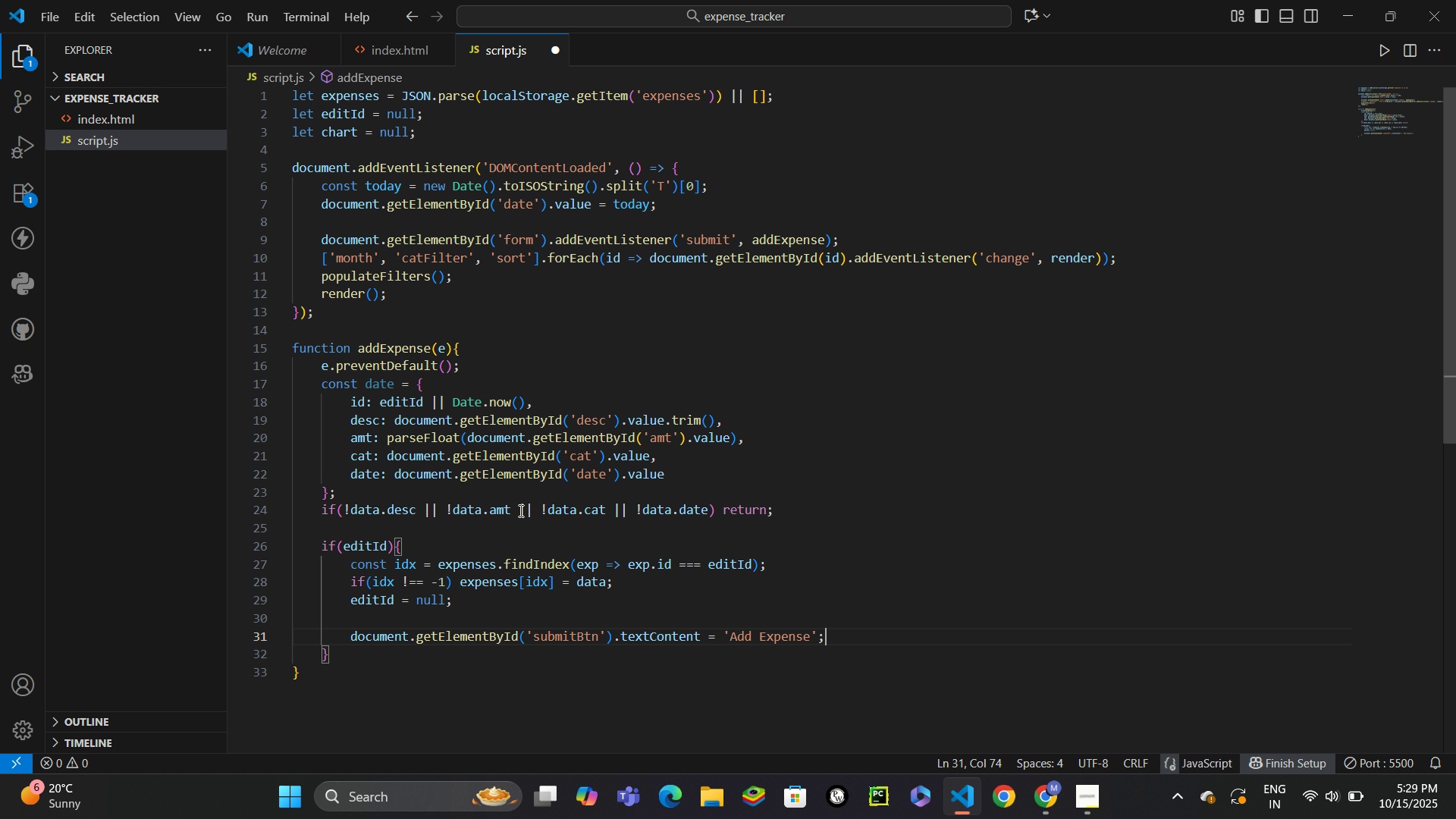 
key(Semicolon)
 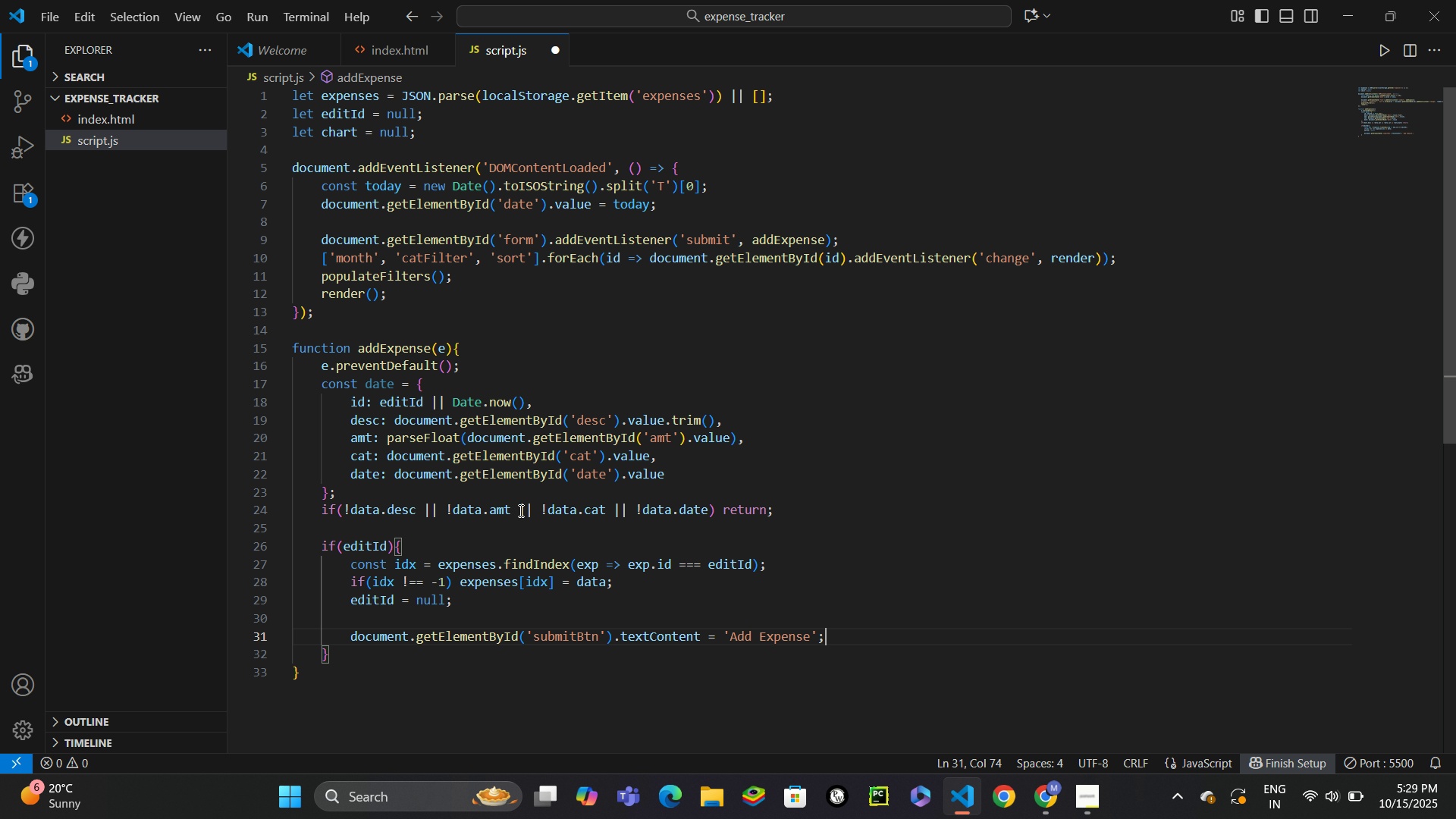 
key(ArrowDown)
 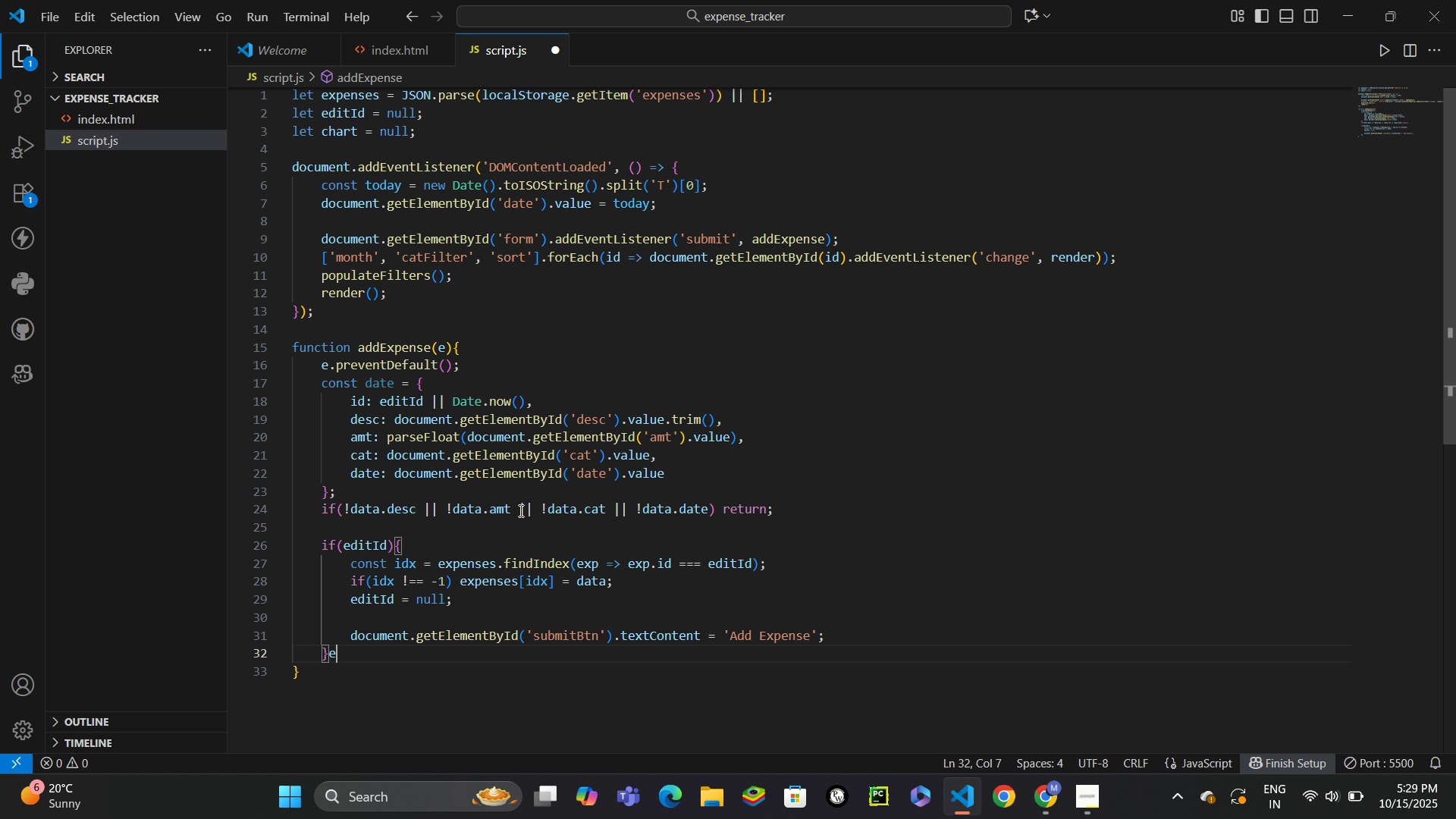 
type(else})
key(Backspace)
type({)
 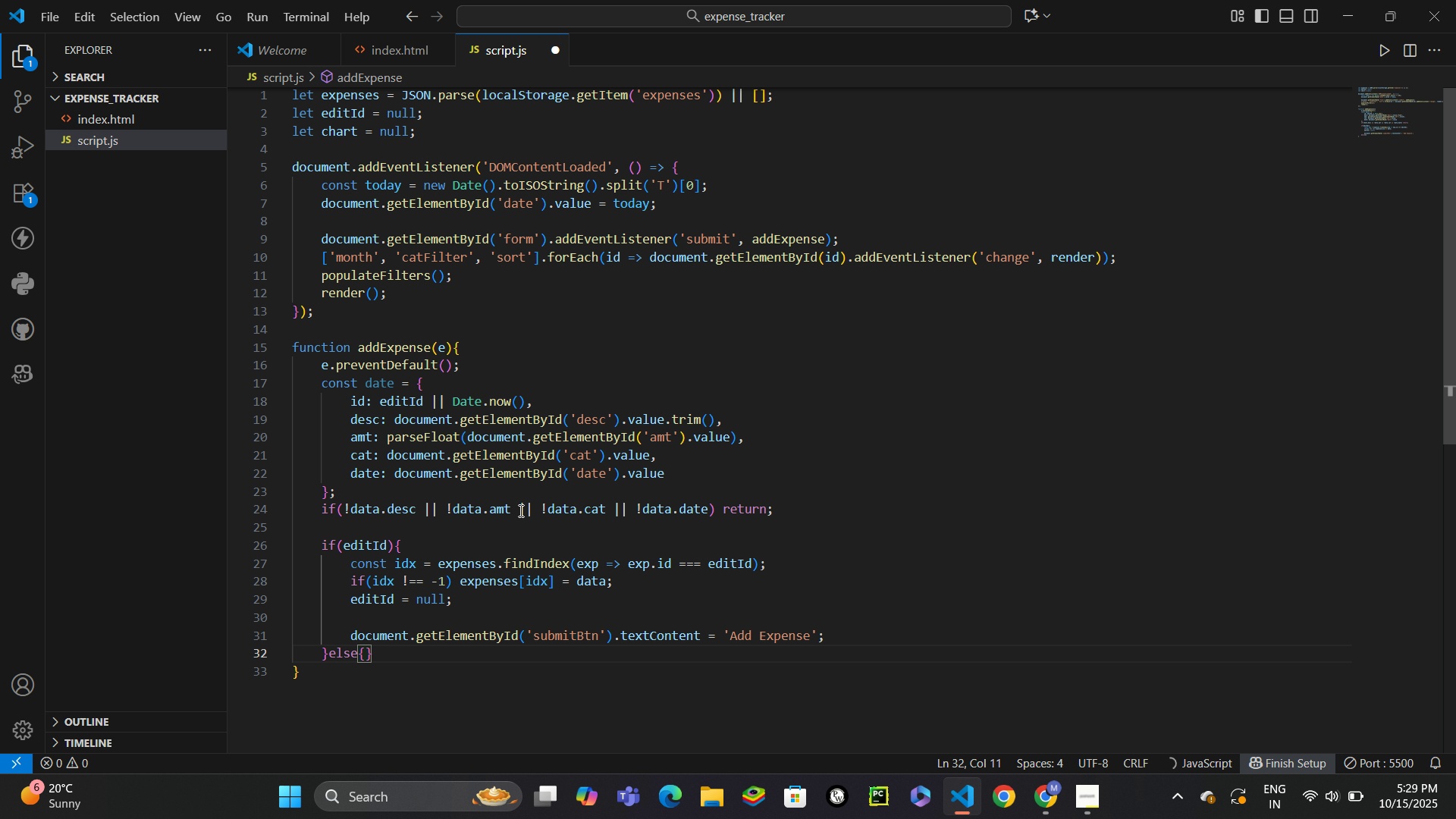 
key(Enter)
 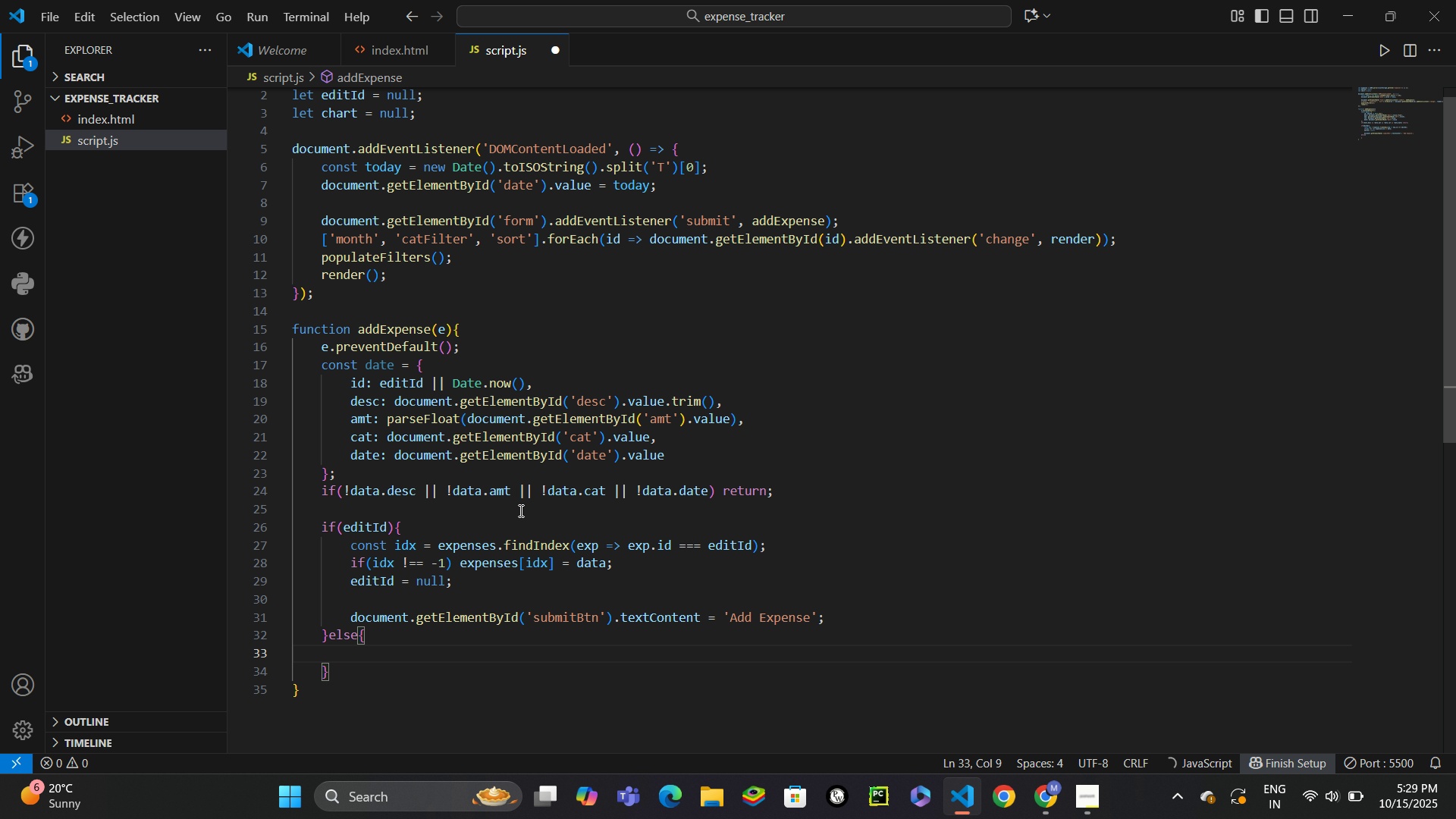 
type(exp)
 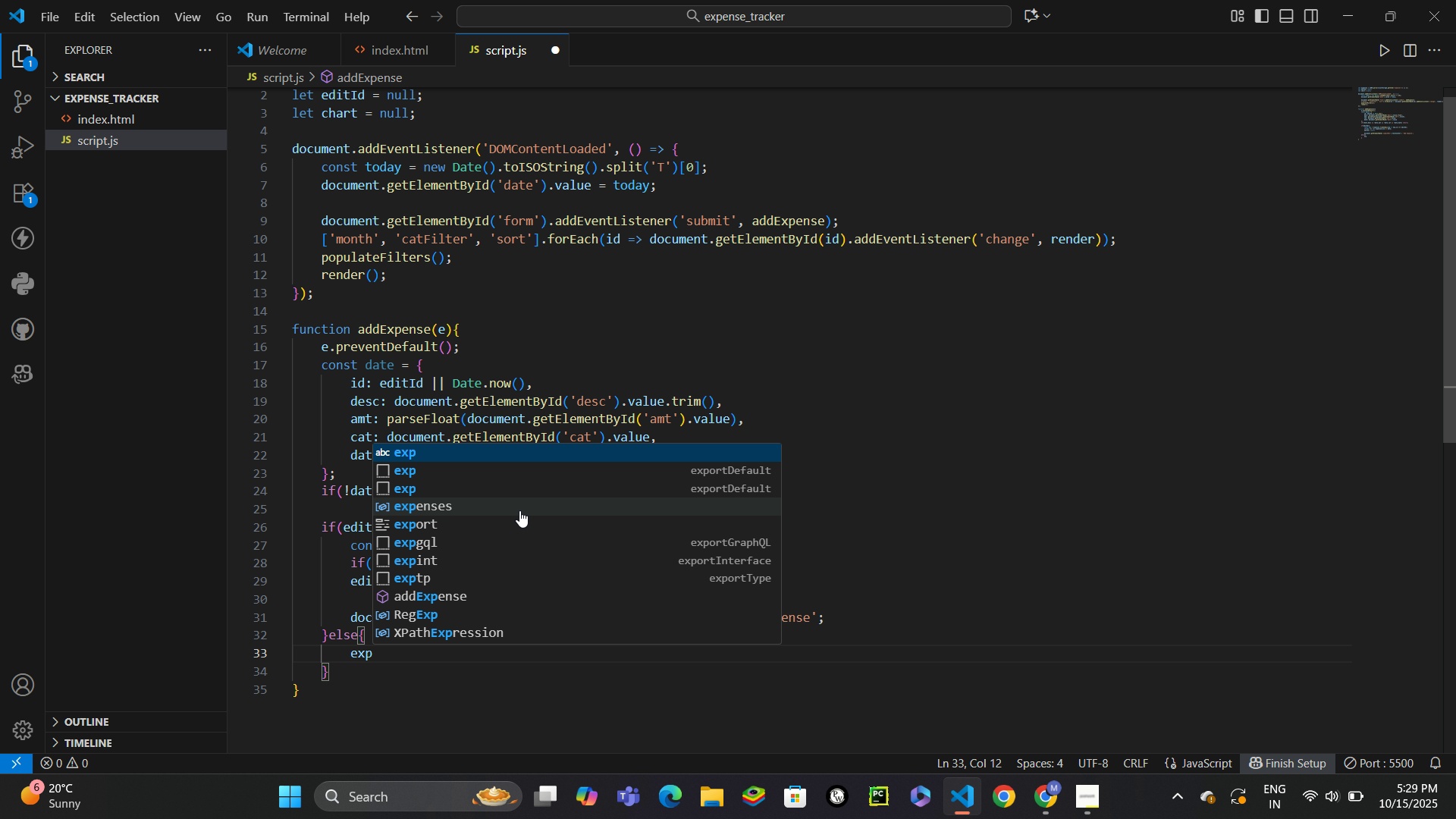 
left_click([519, 510])
 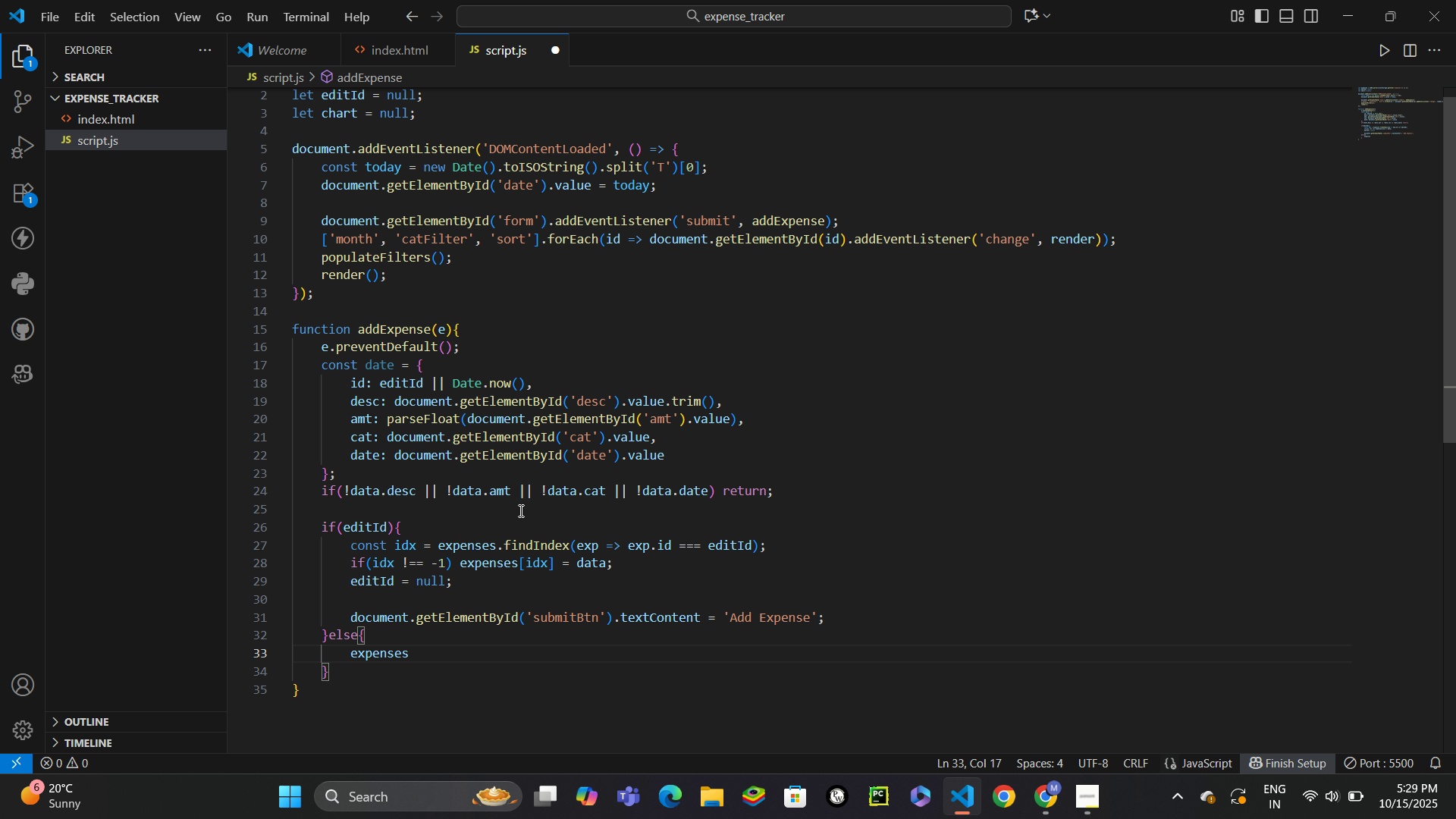 
type(.push(data)
 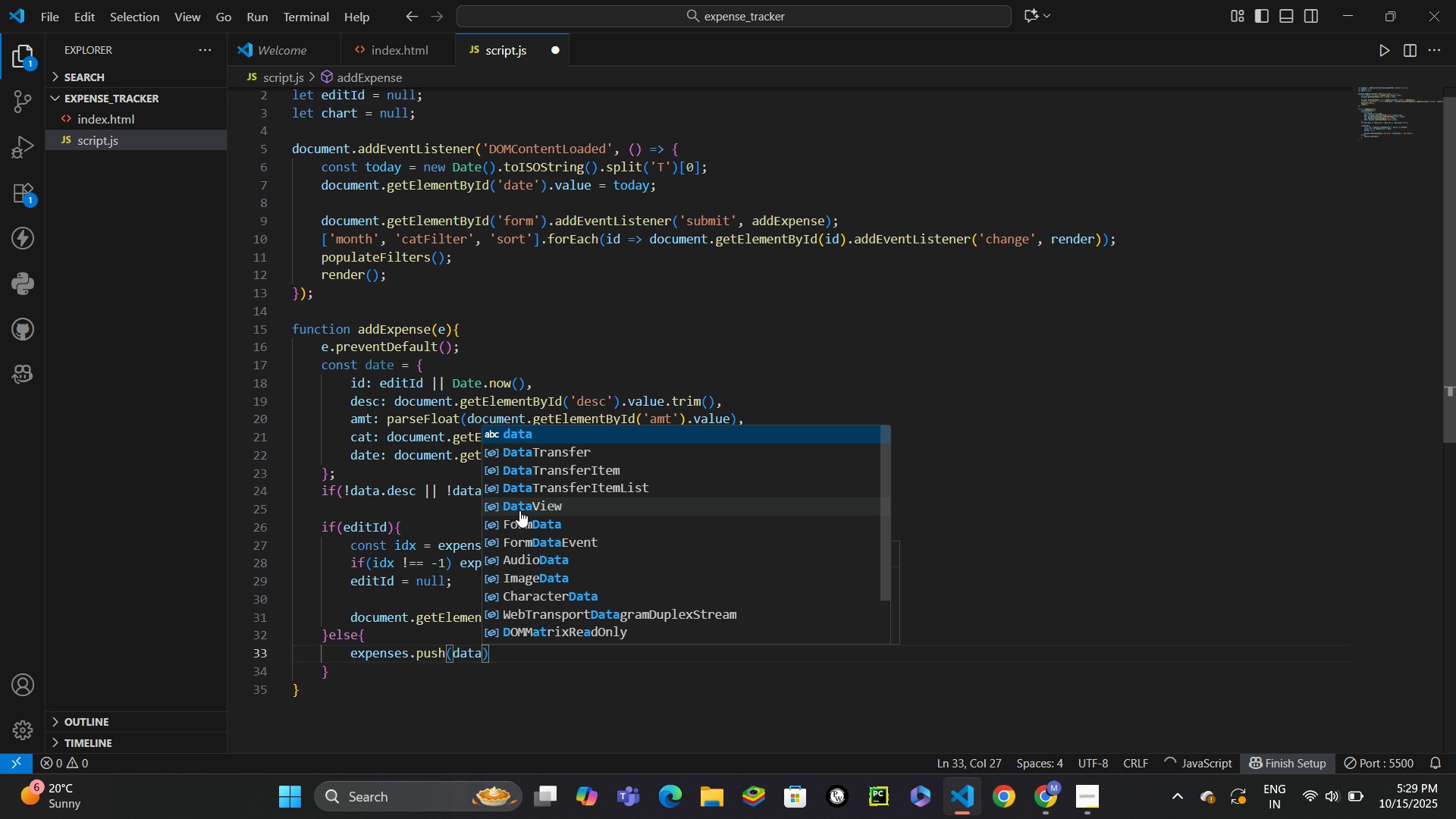 
key(ArrowRight)
 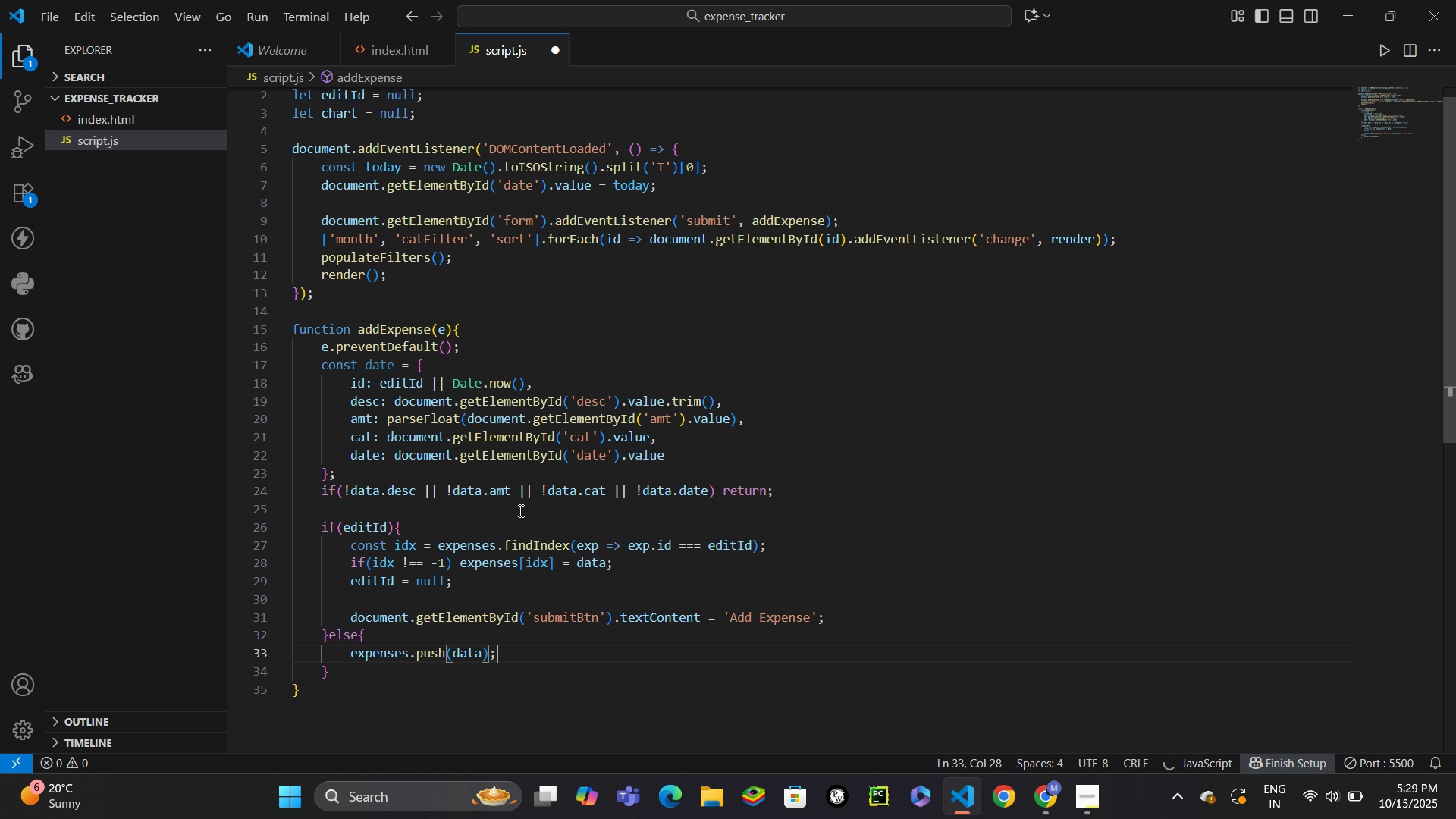 
key(Semicolon)
 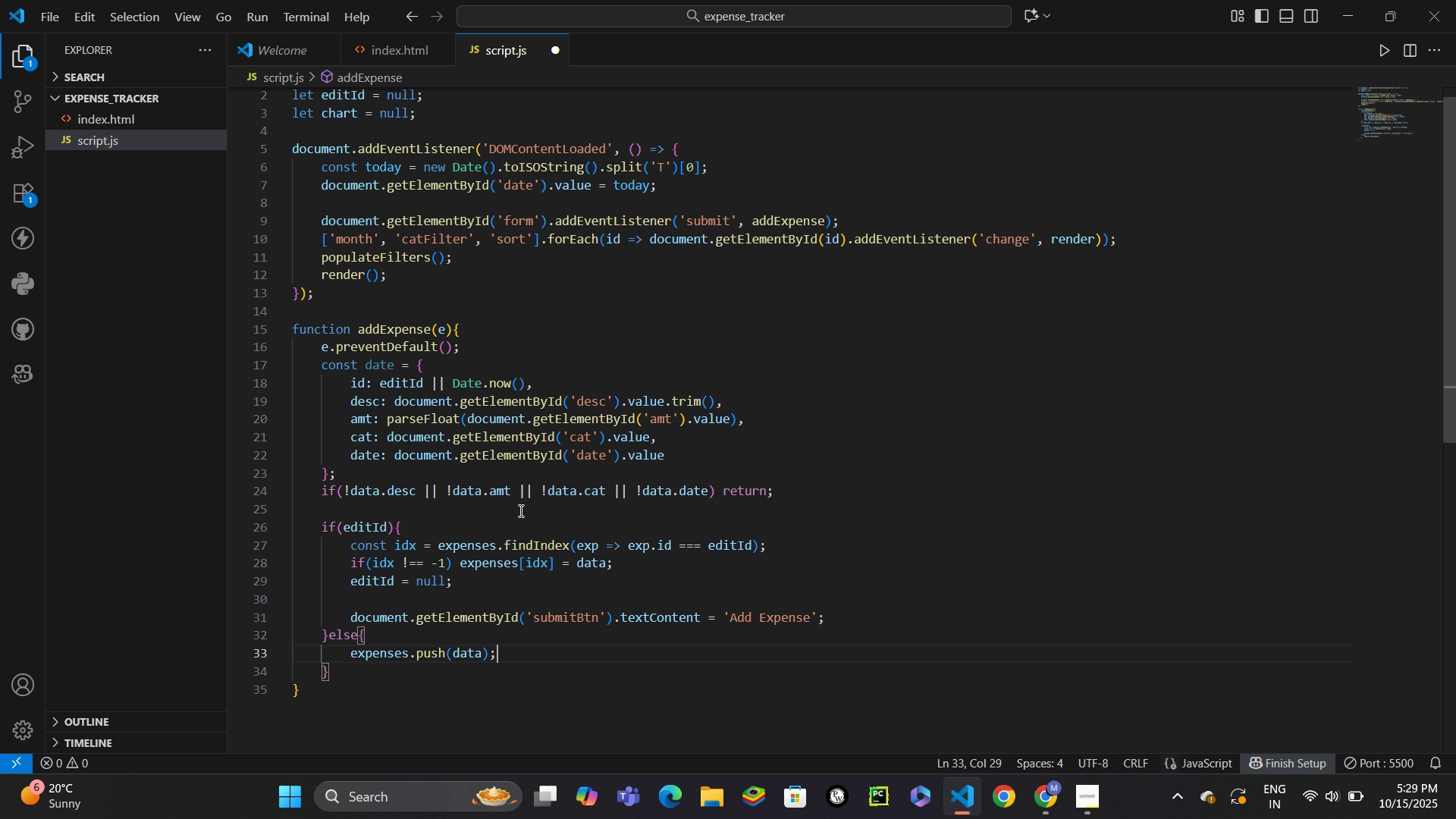 
key(ArrowDown)
 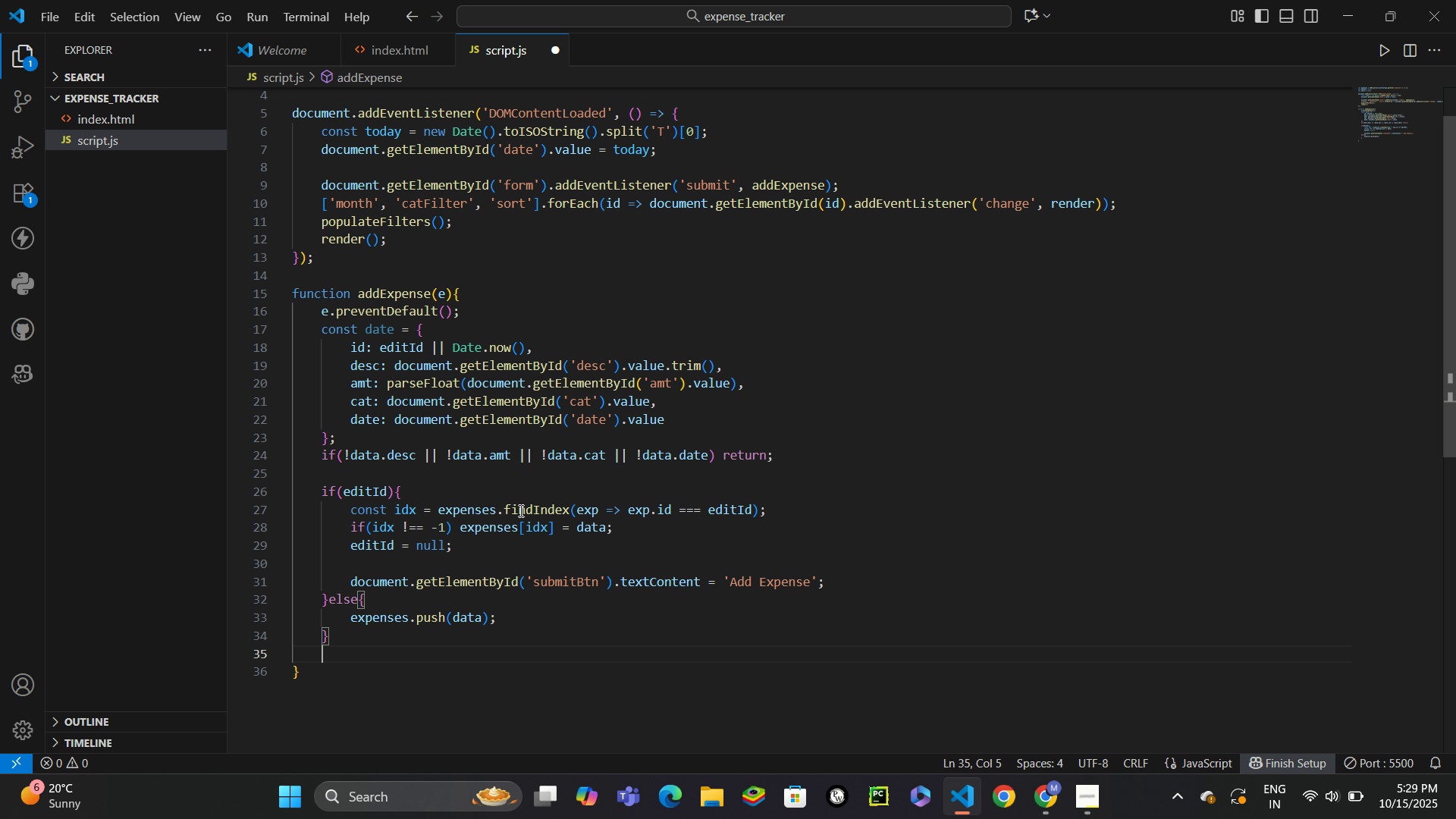 
key(Enter)
 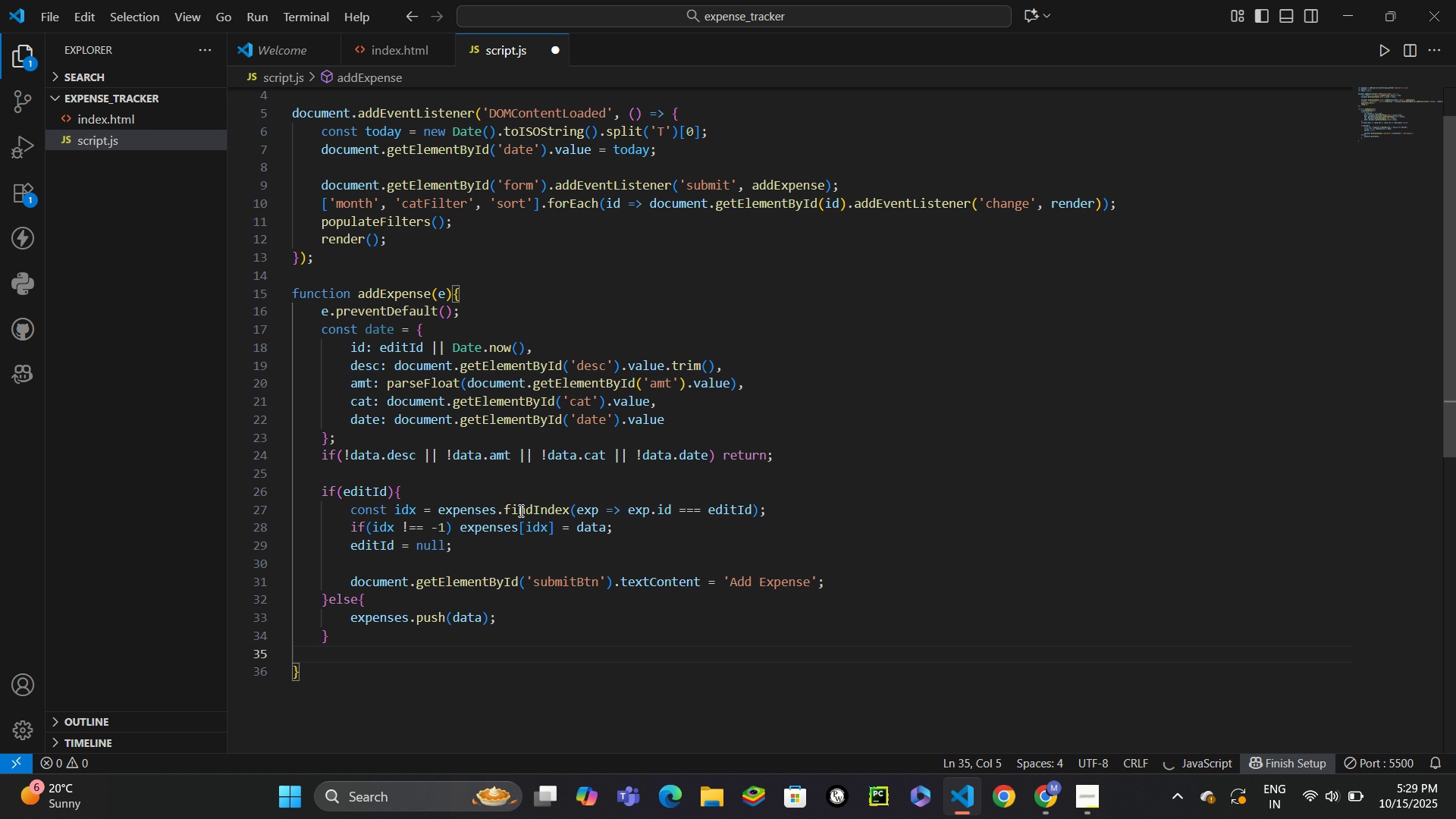 
key(Enter)
 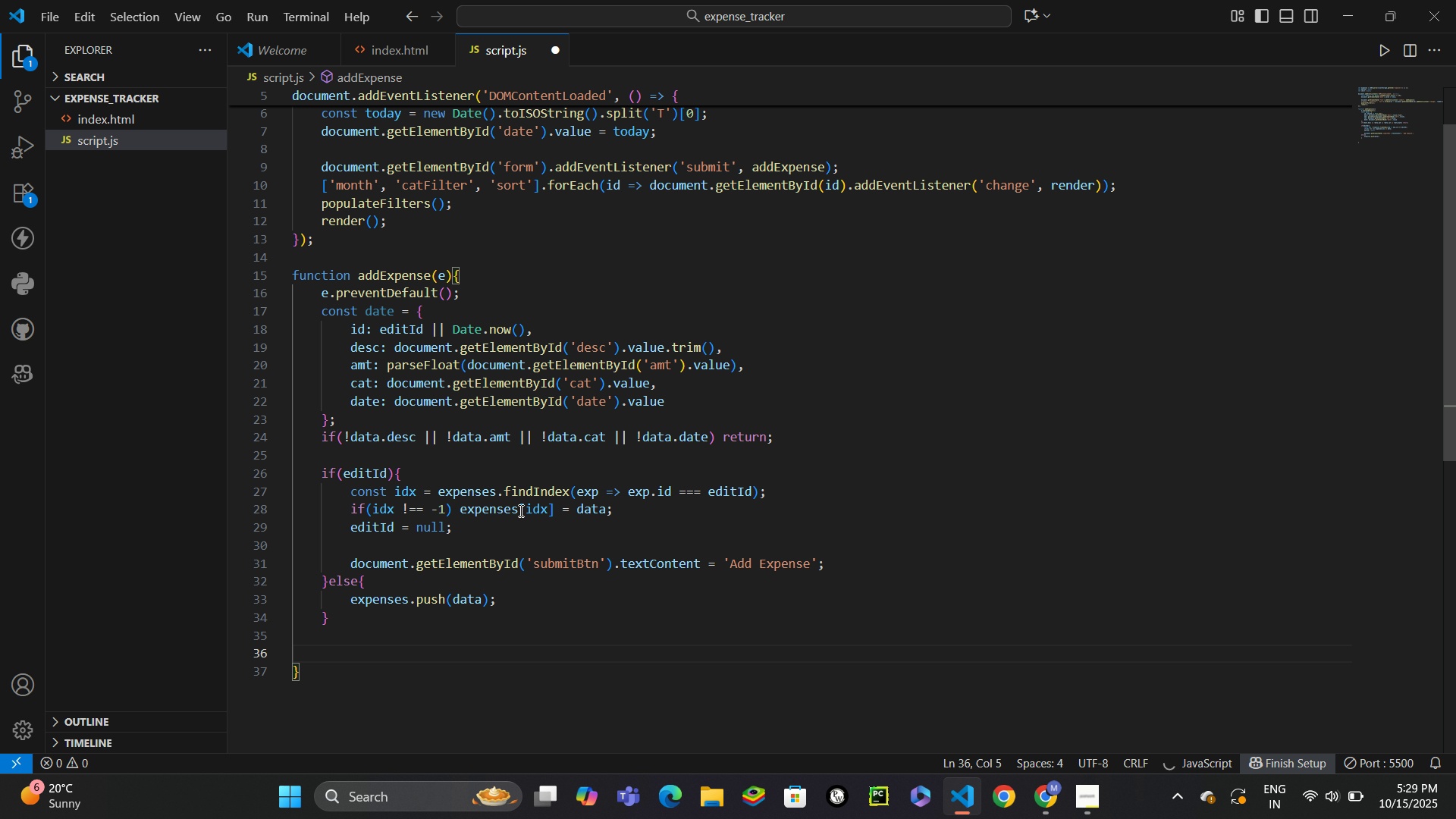 
type(loca)
 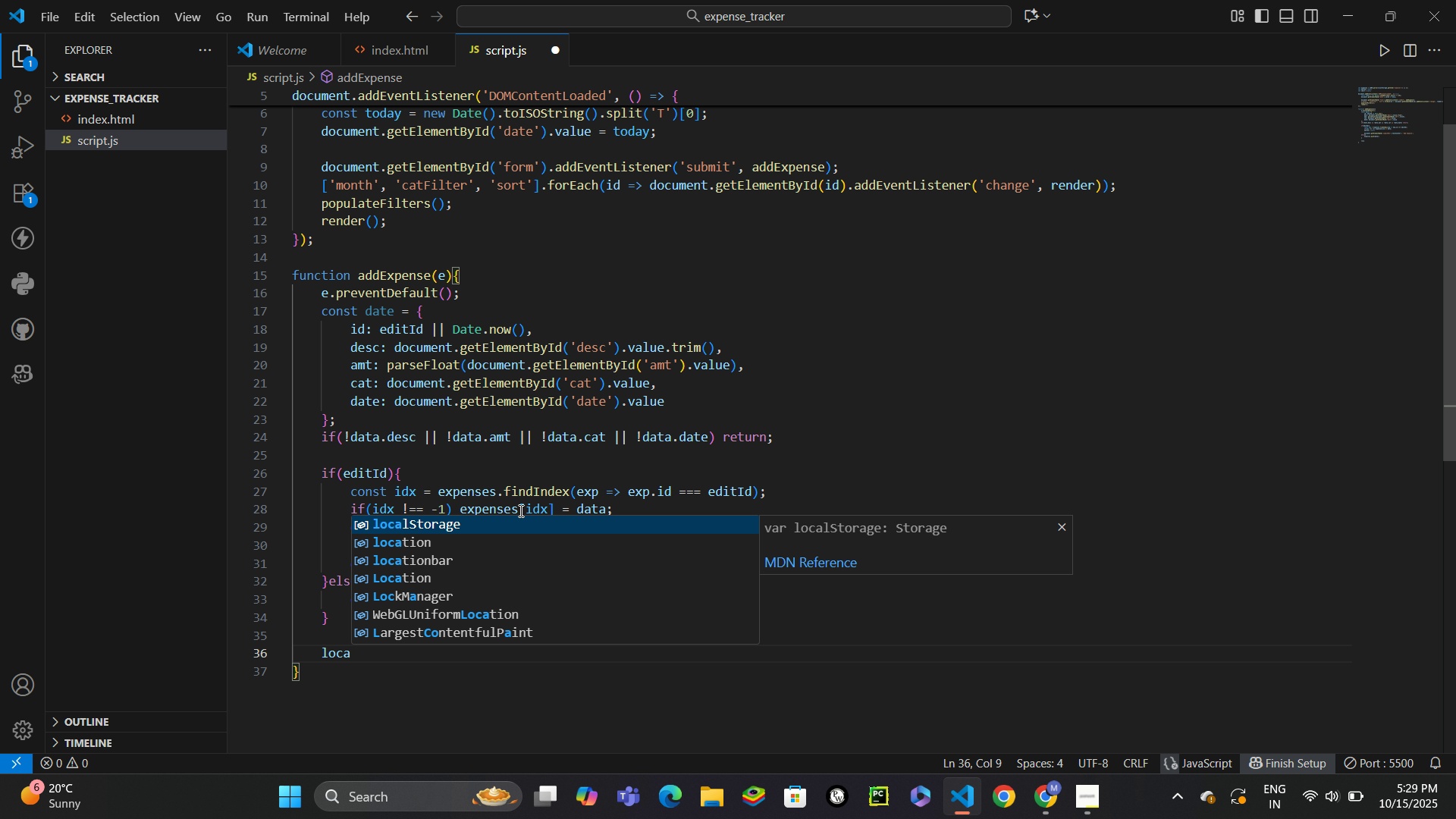 
key(Enter)
 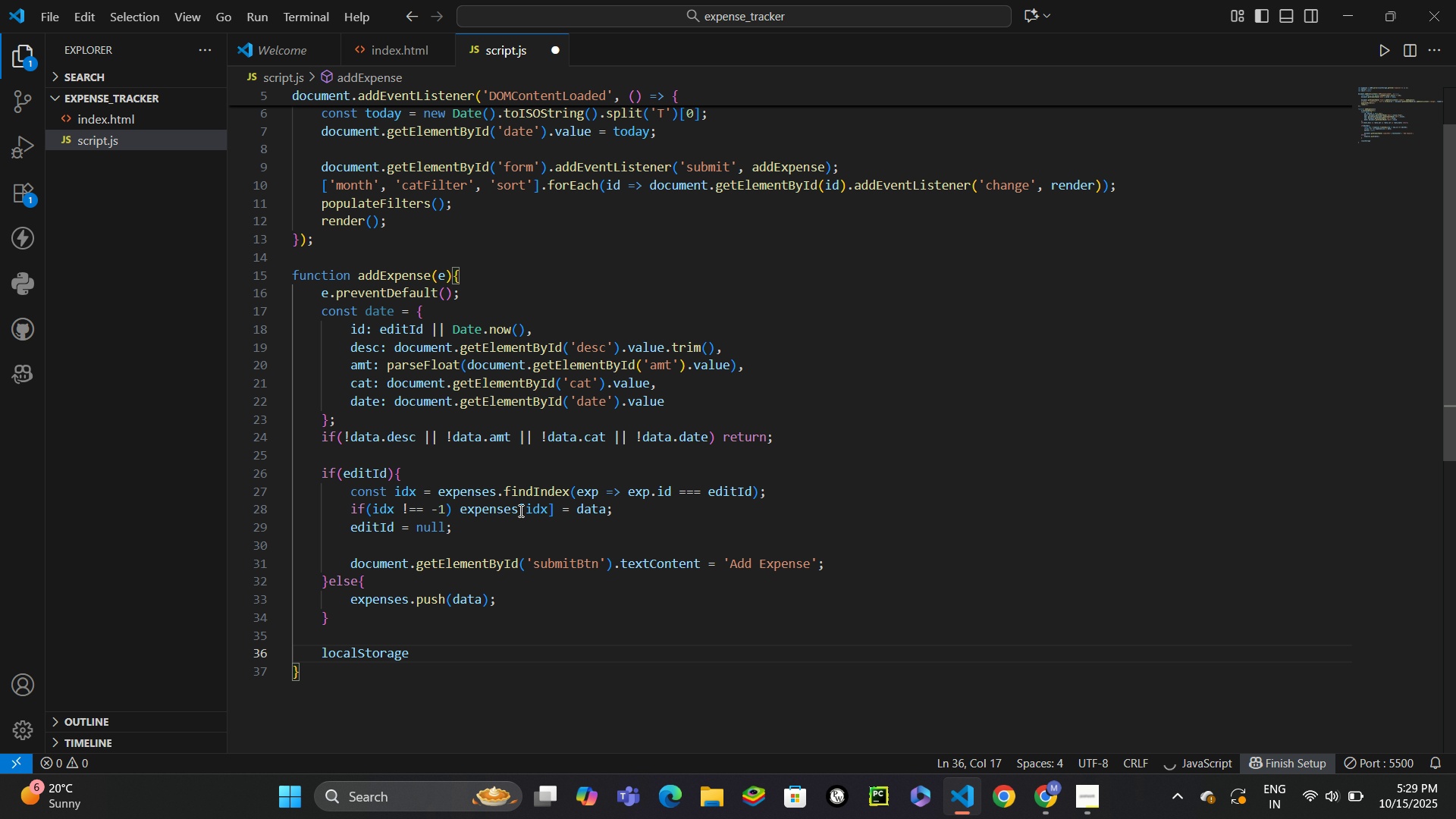 
type(.set)
 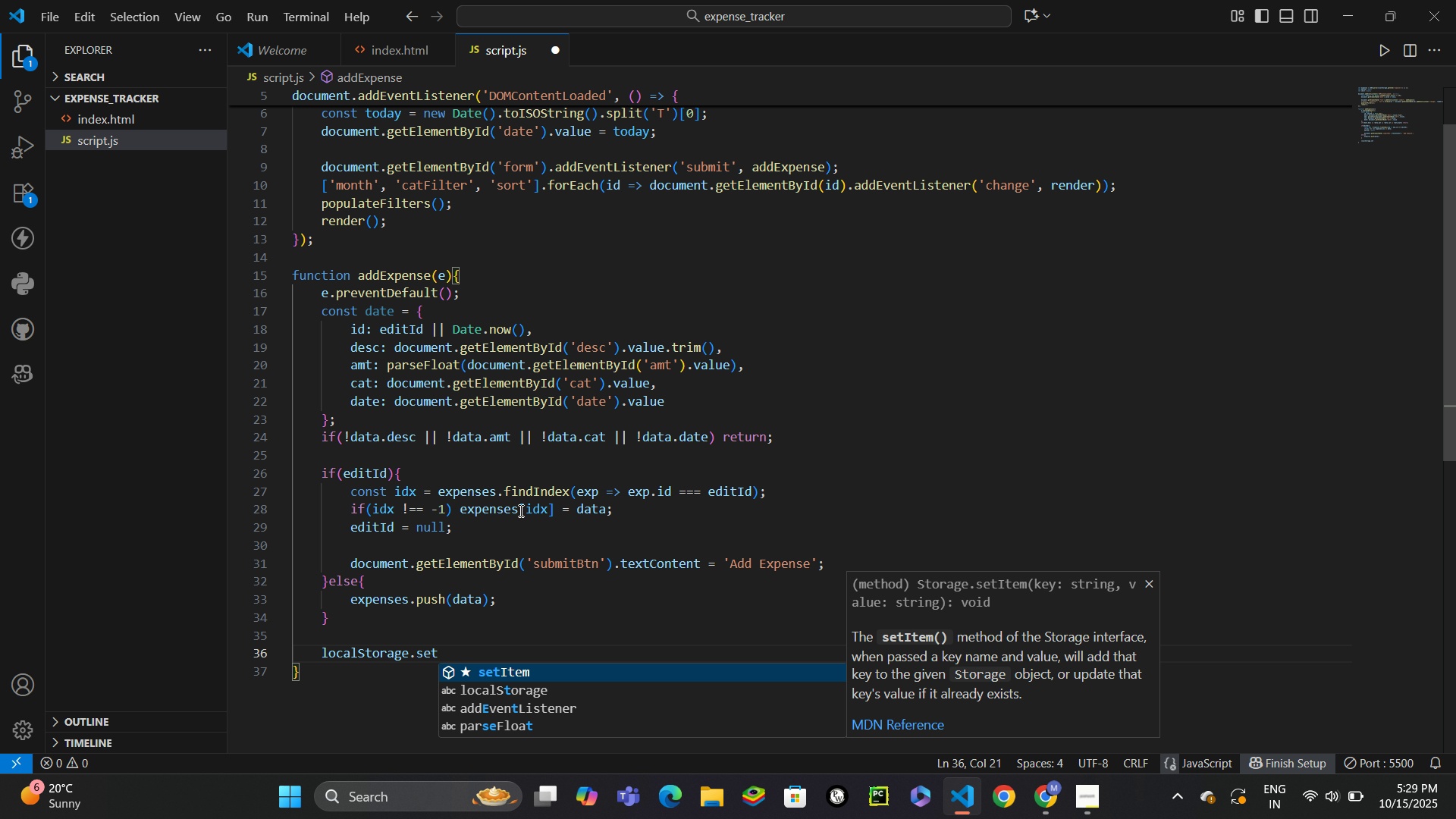 
key(Enter)
 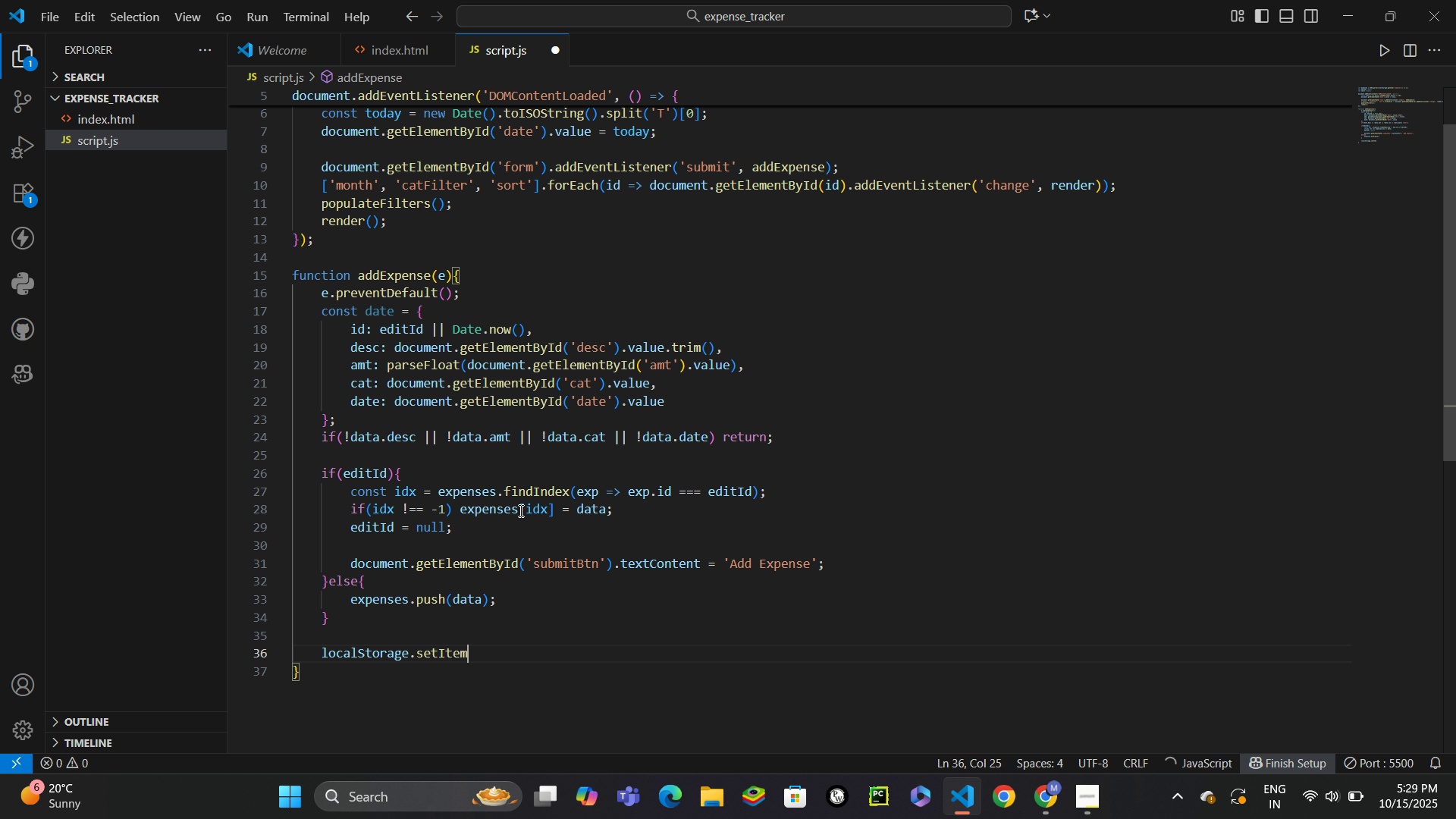 
hold_key(key=ShiftLeft, duration=1.52)
 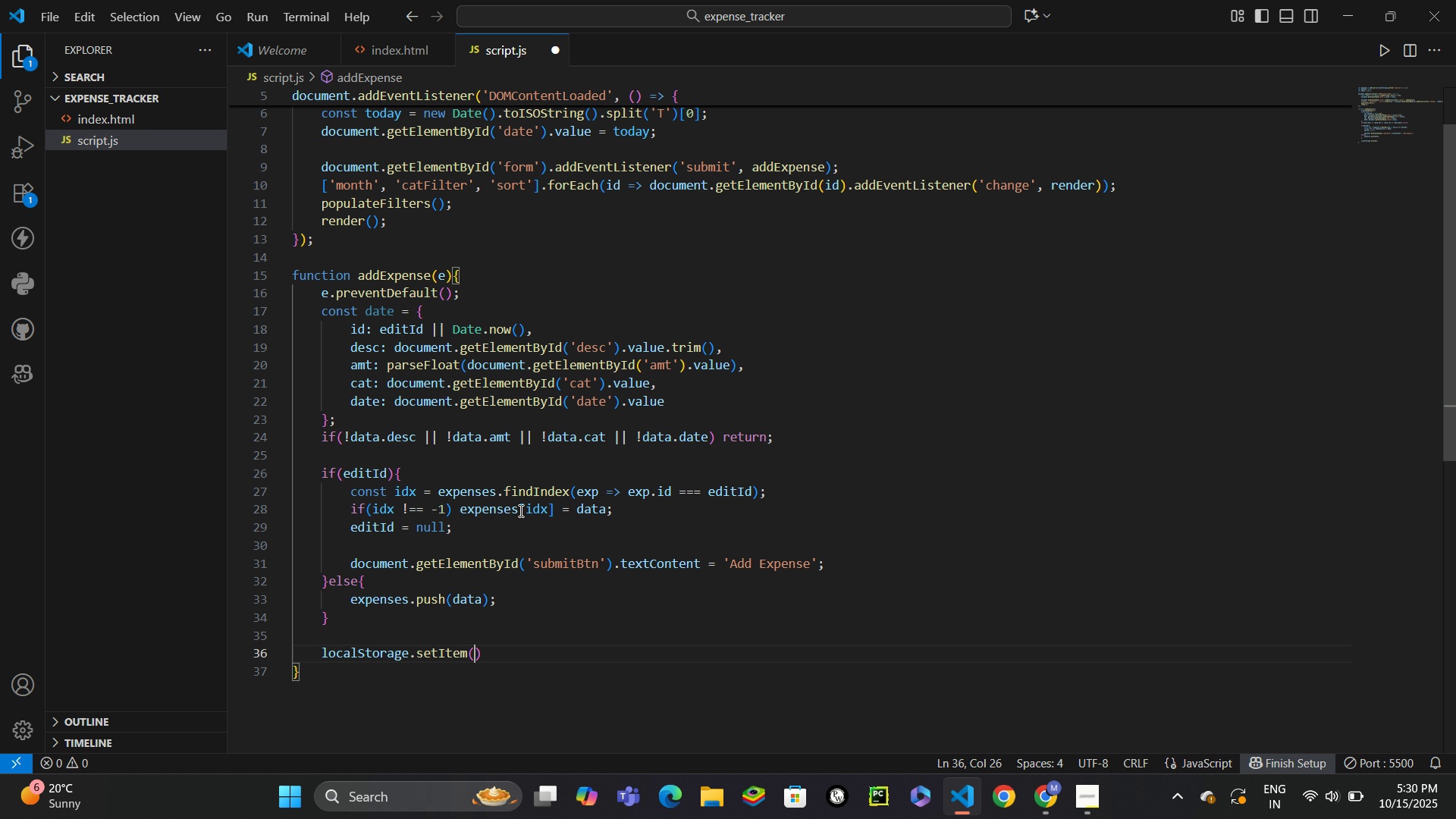 
type((expenses)
 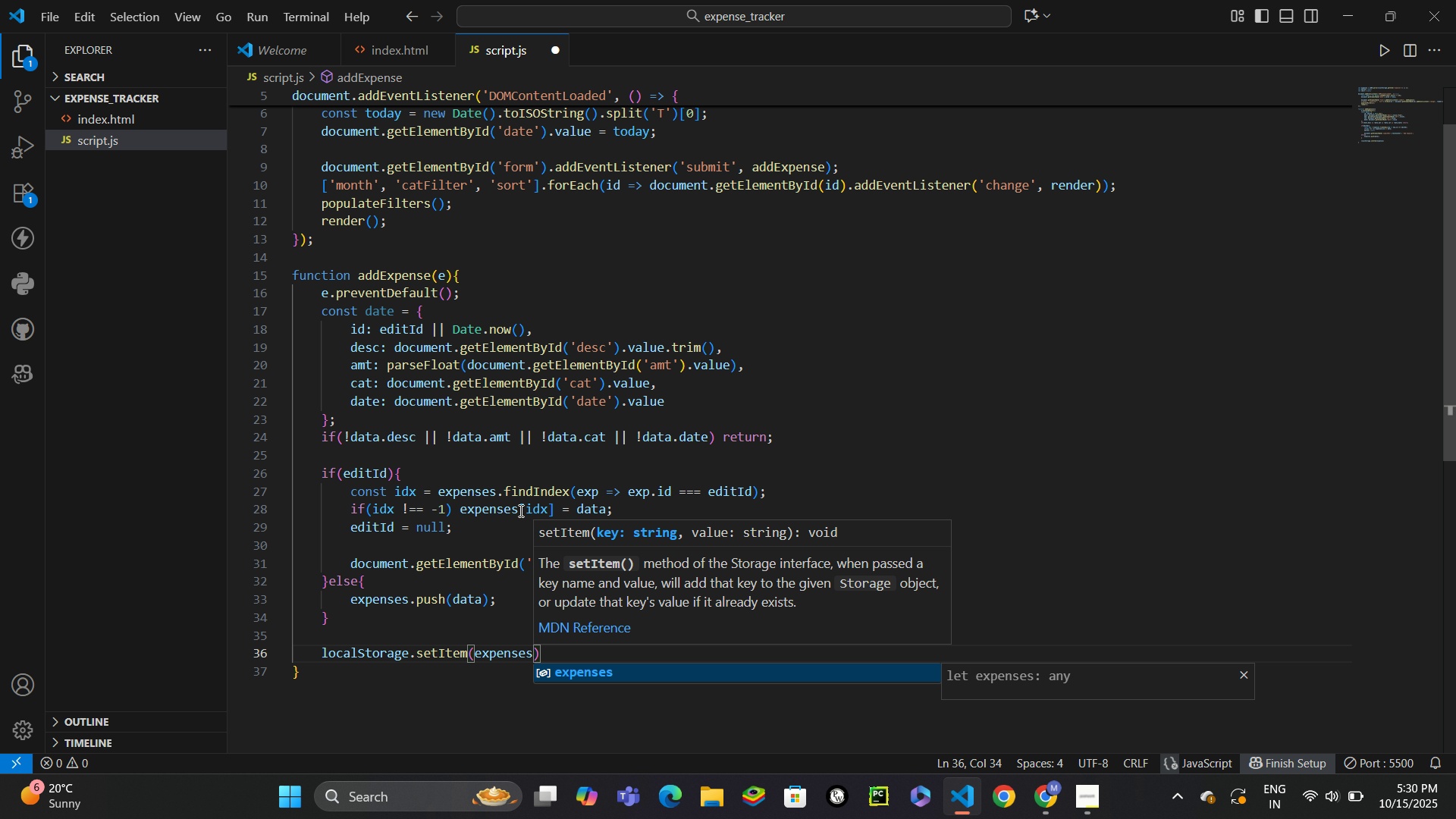 
key(Control+ControlLeft)
 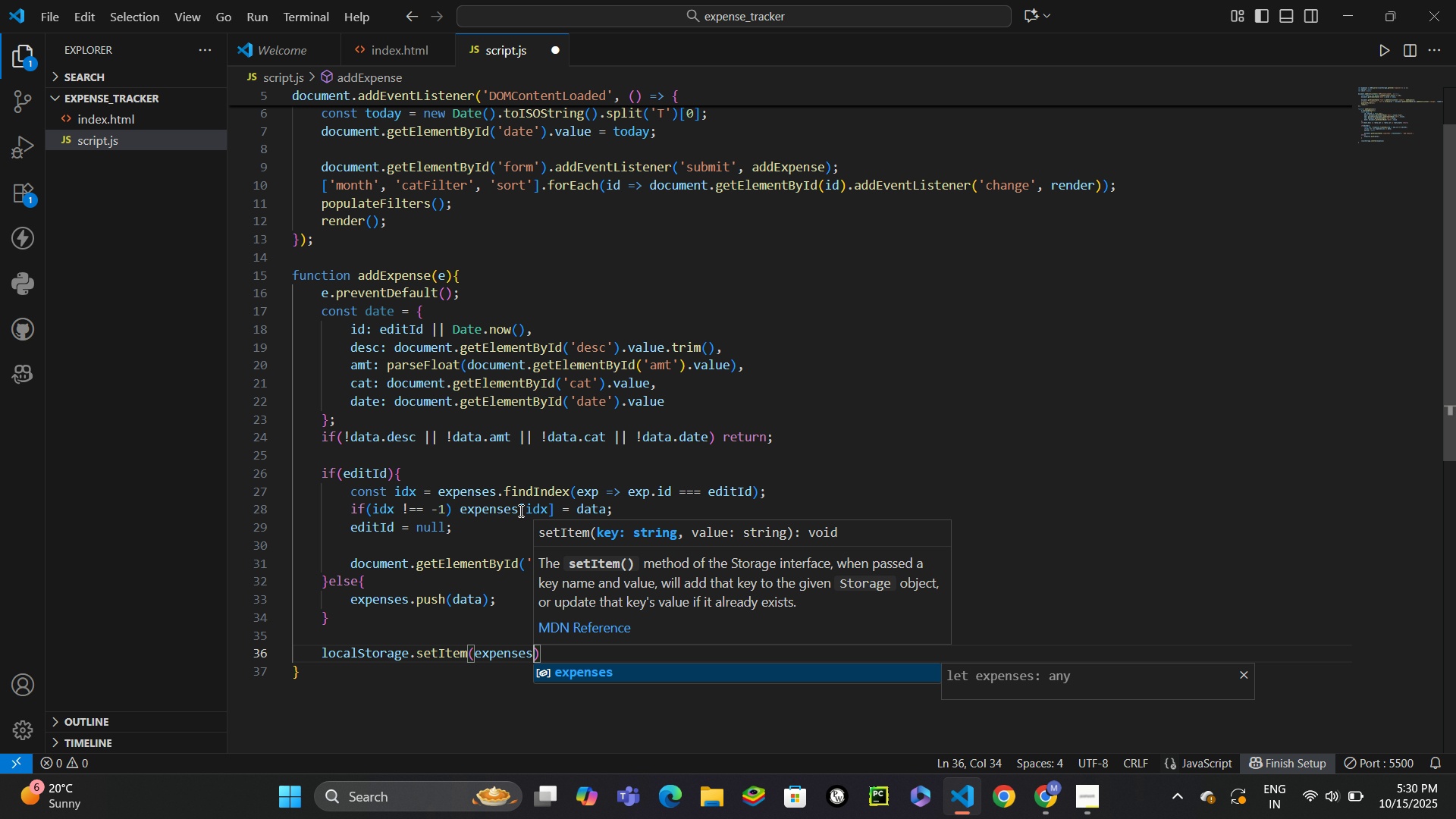 
key(Control+Z)
 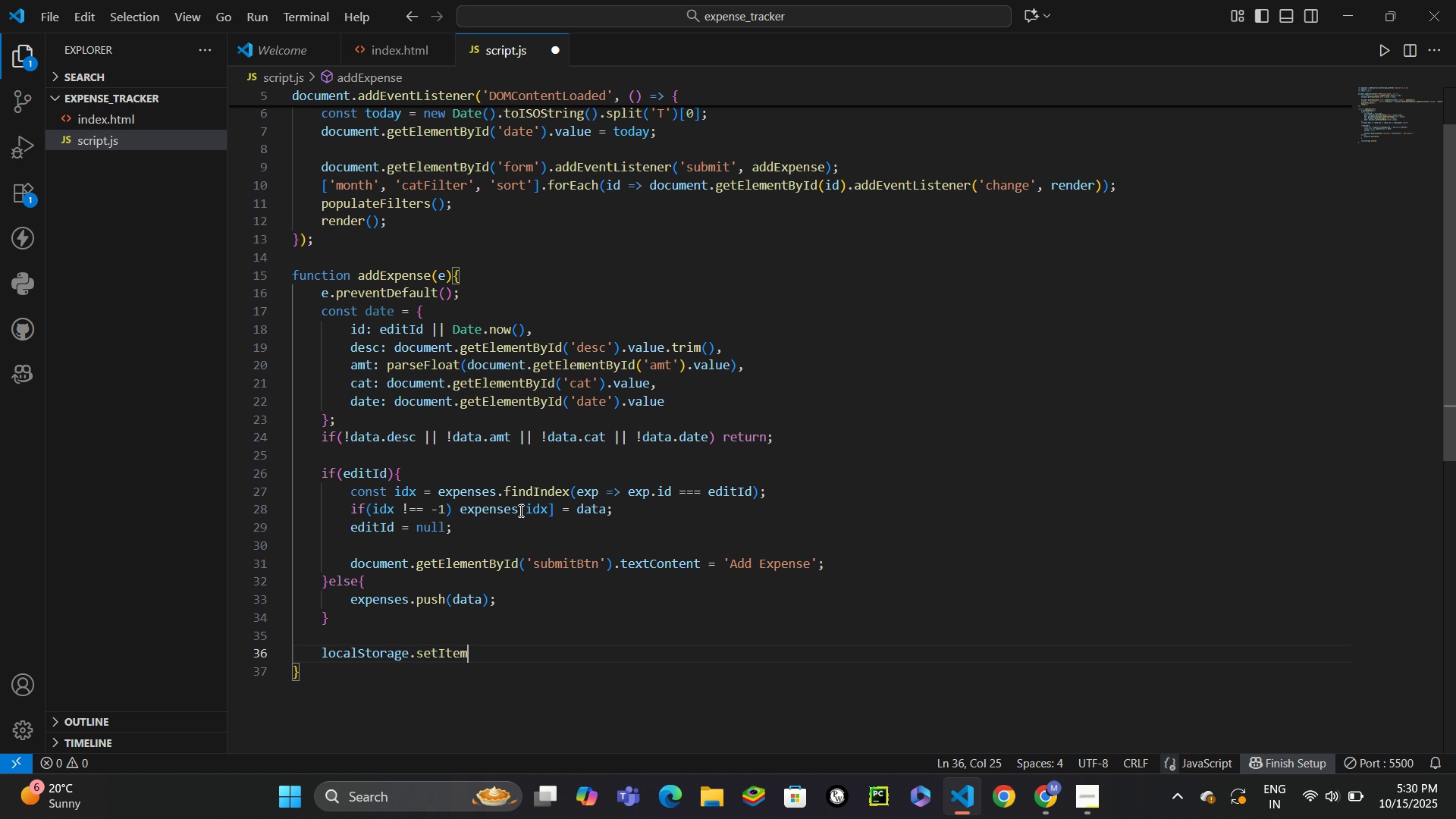 
type(('expenses)
 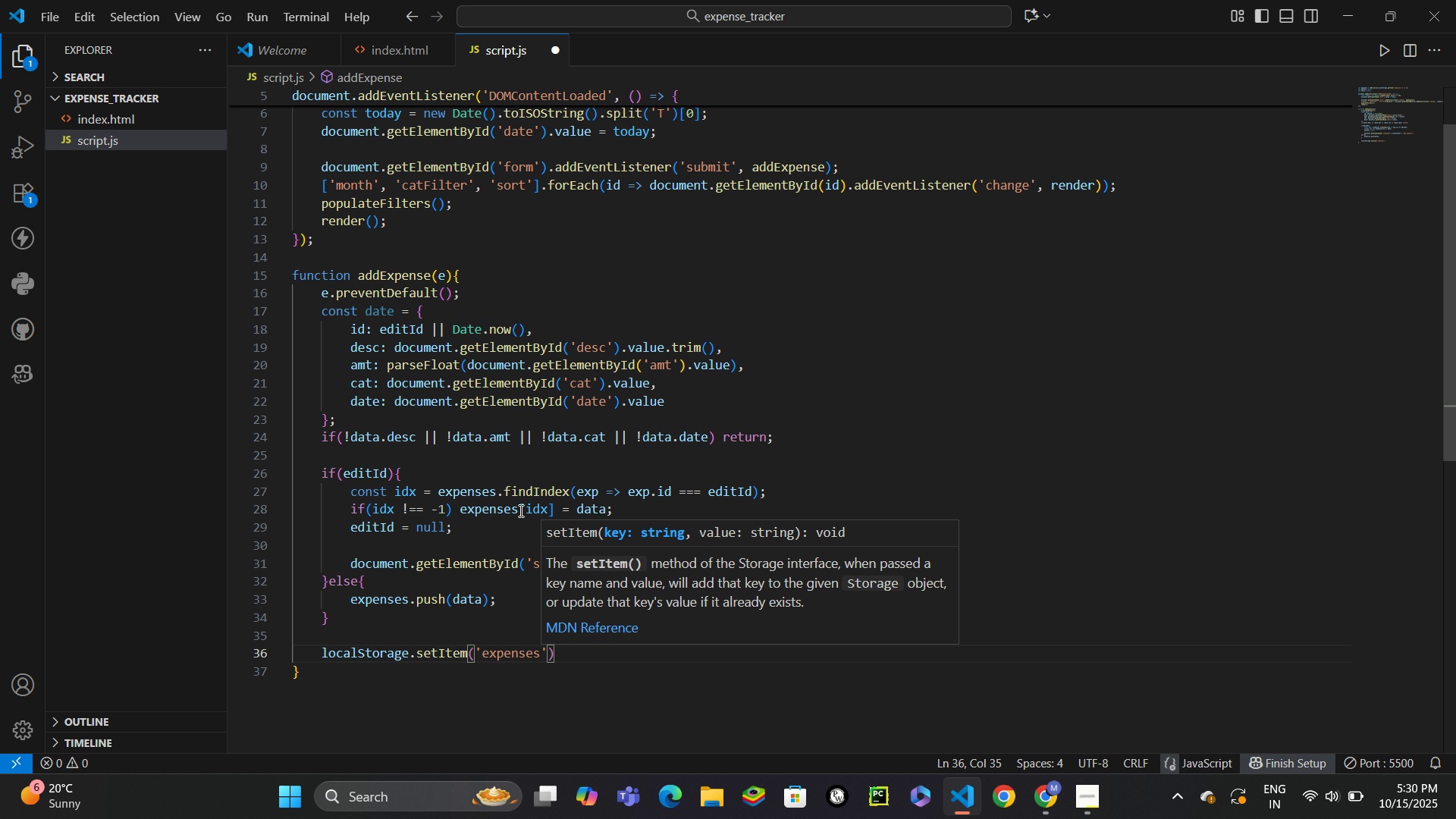 
key(ArrowRight)
 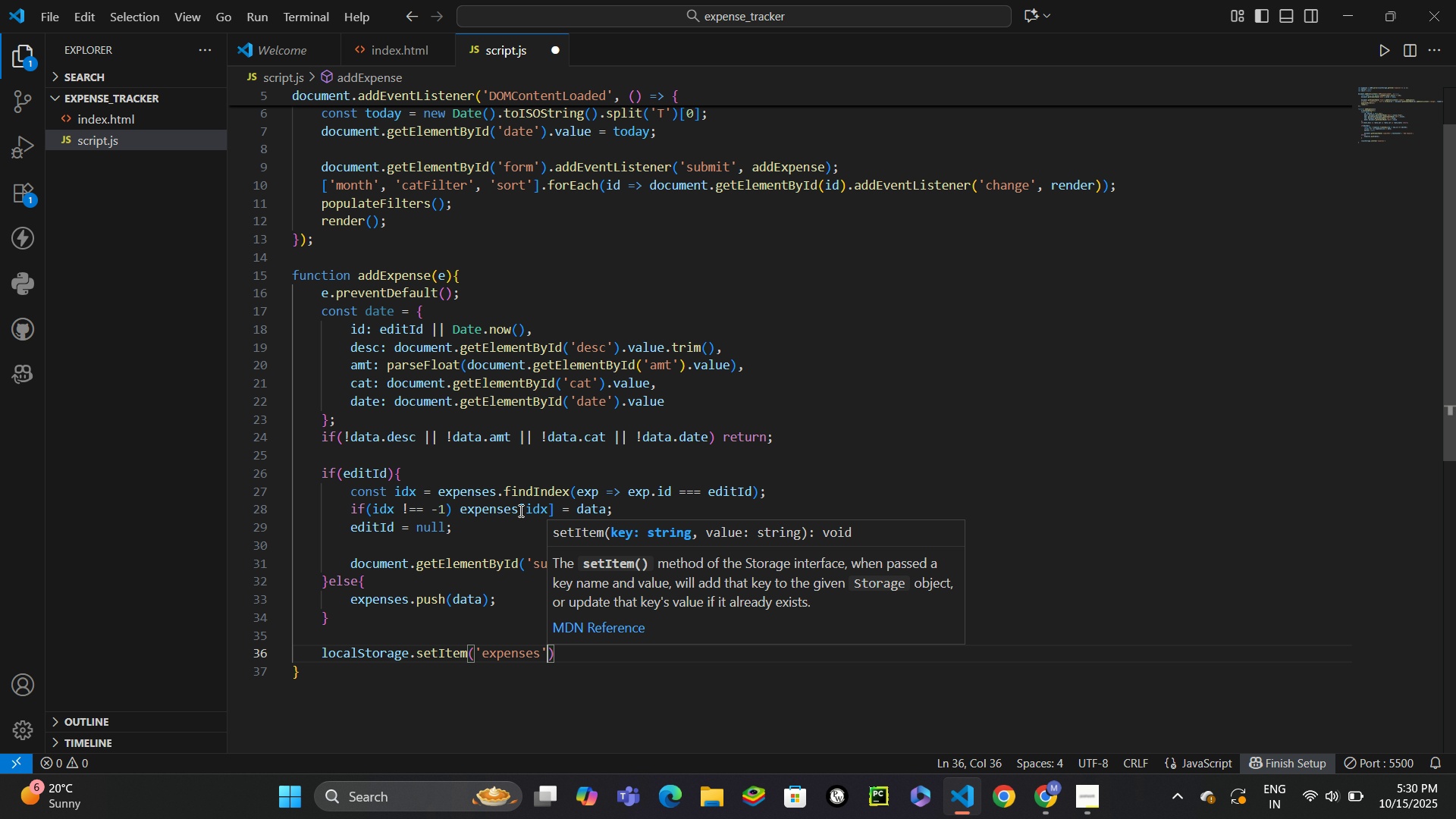 
type(, json)
 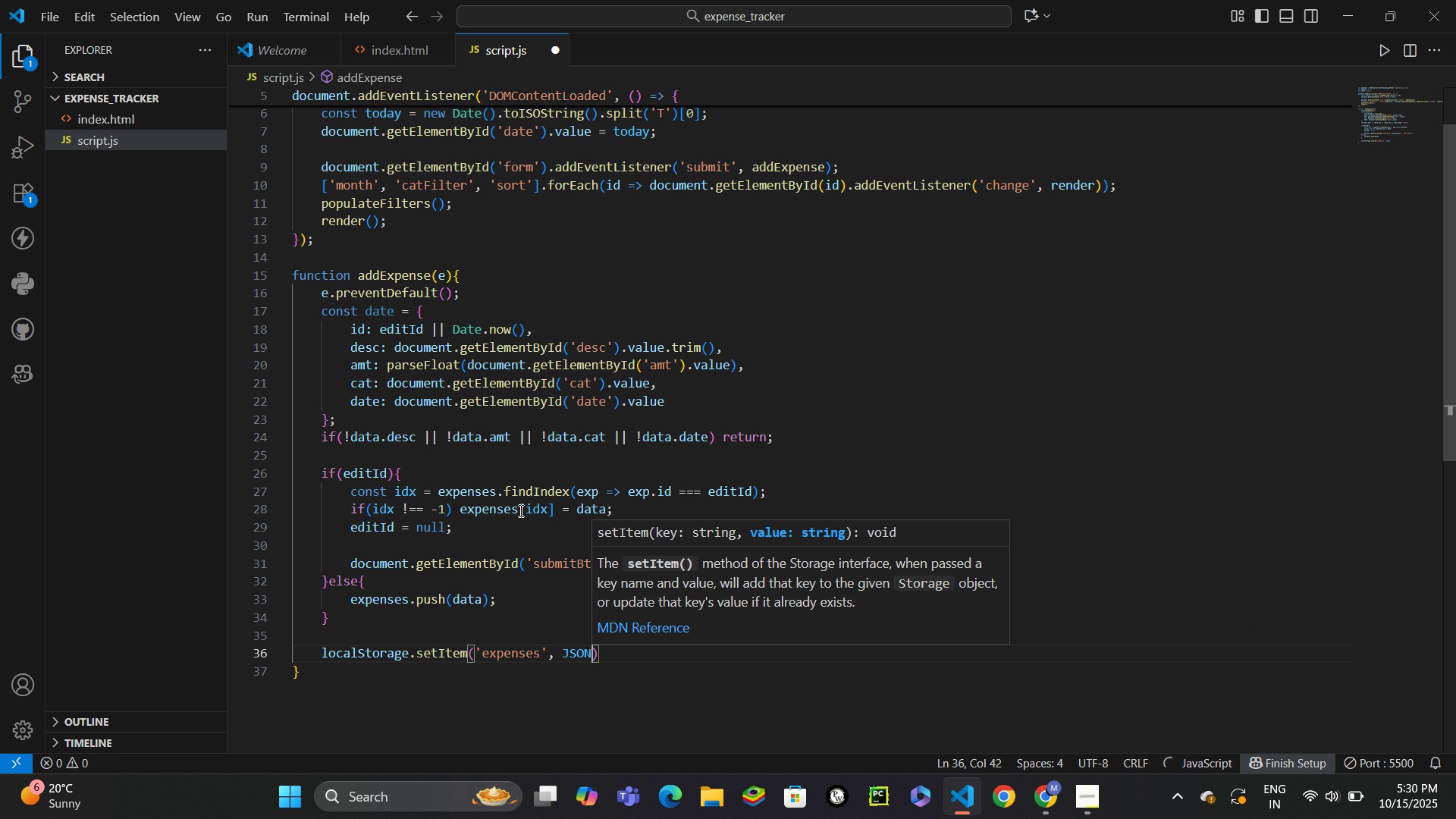 
key(Enter)
 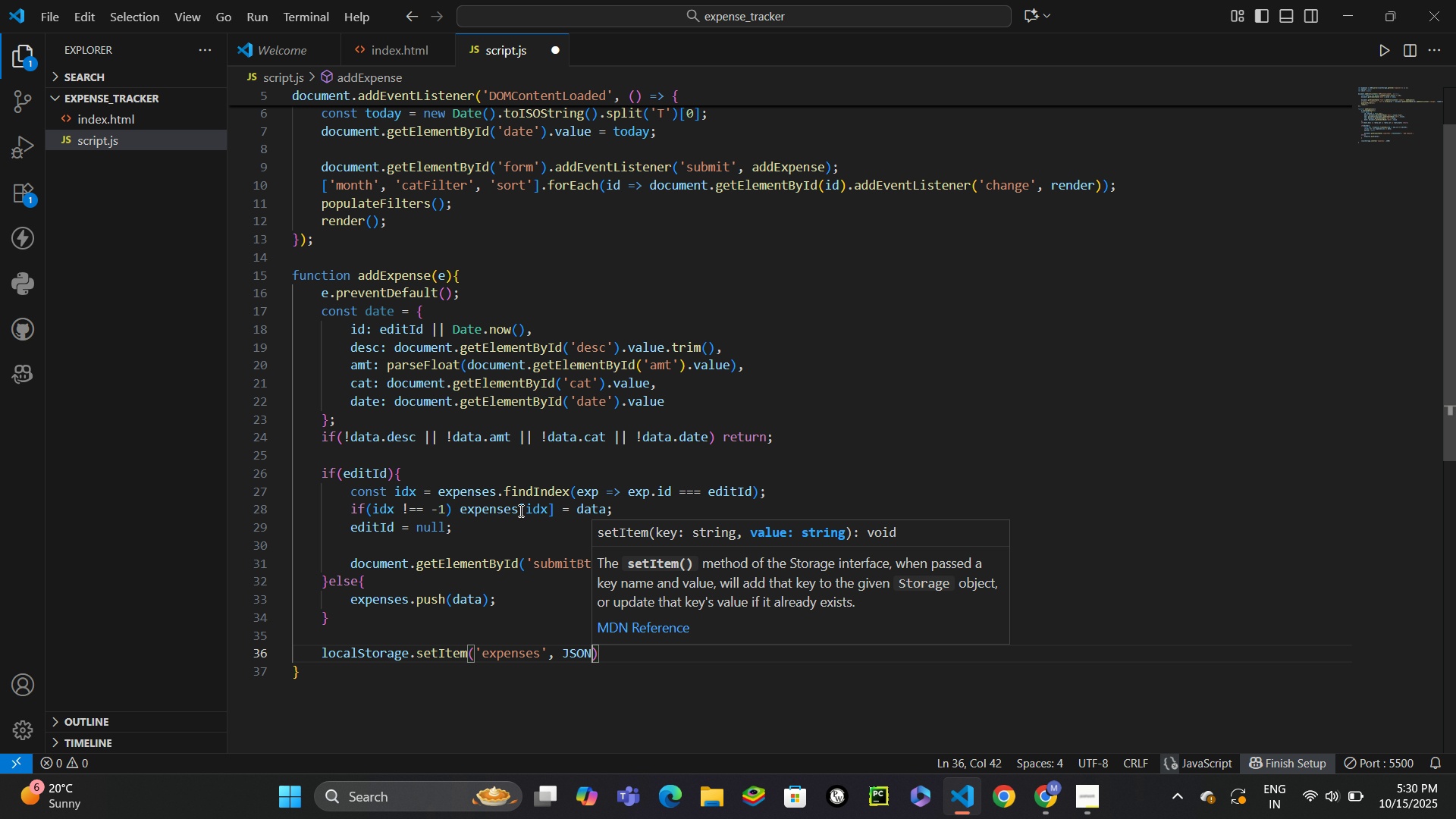 
type(.str)
 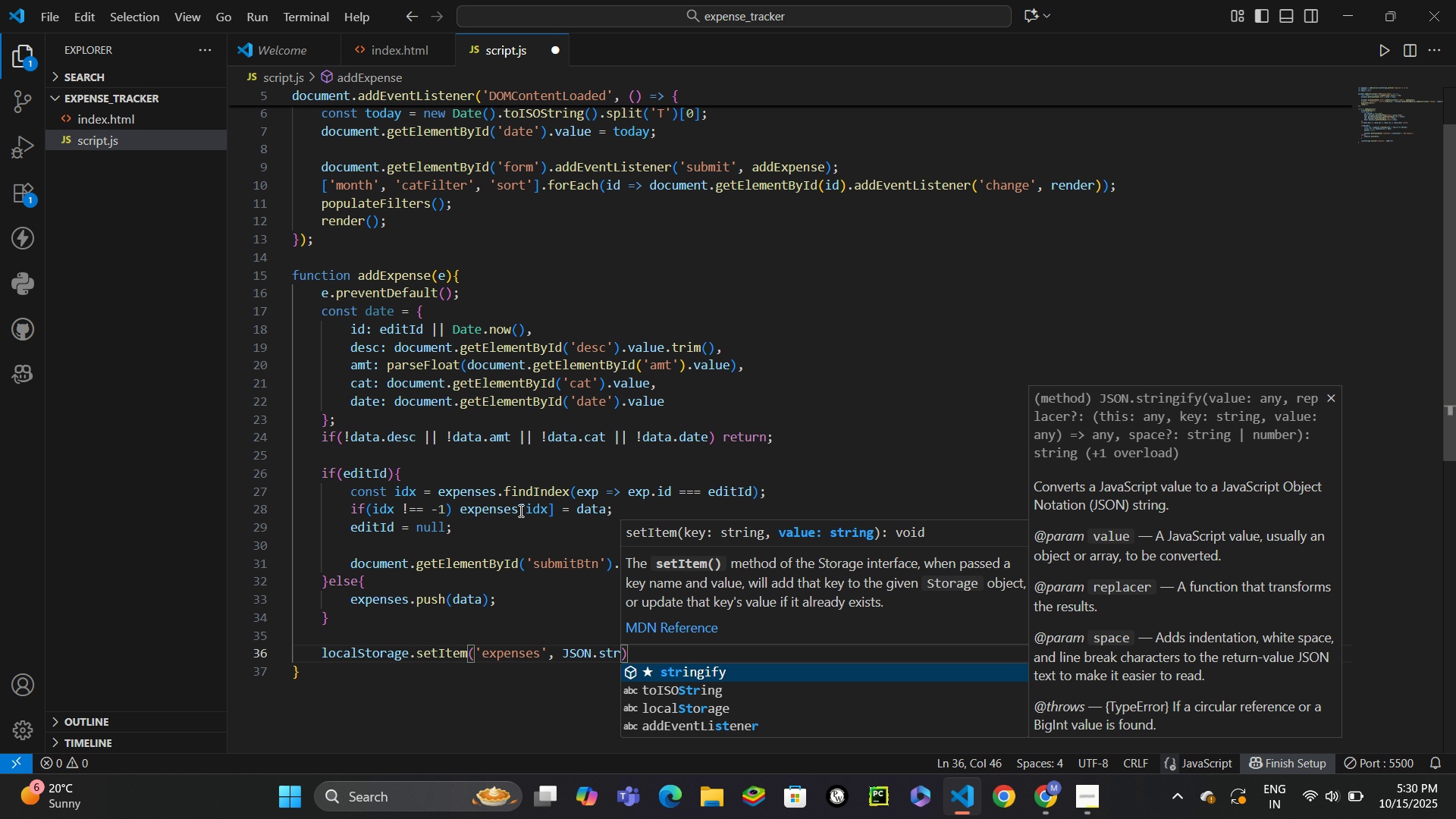 
key(Enter)
 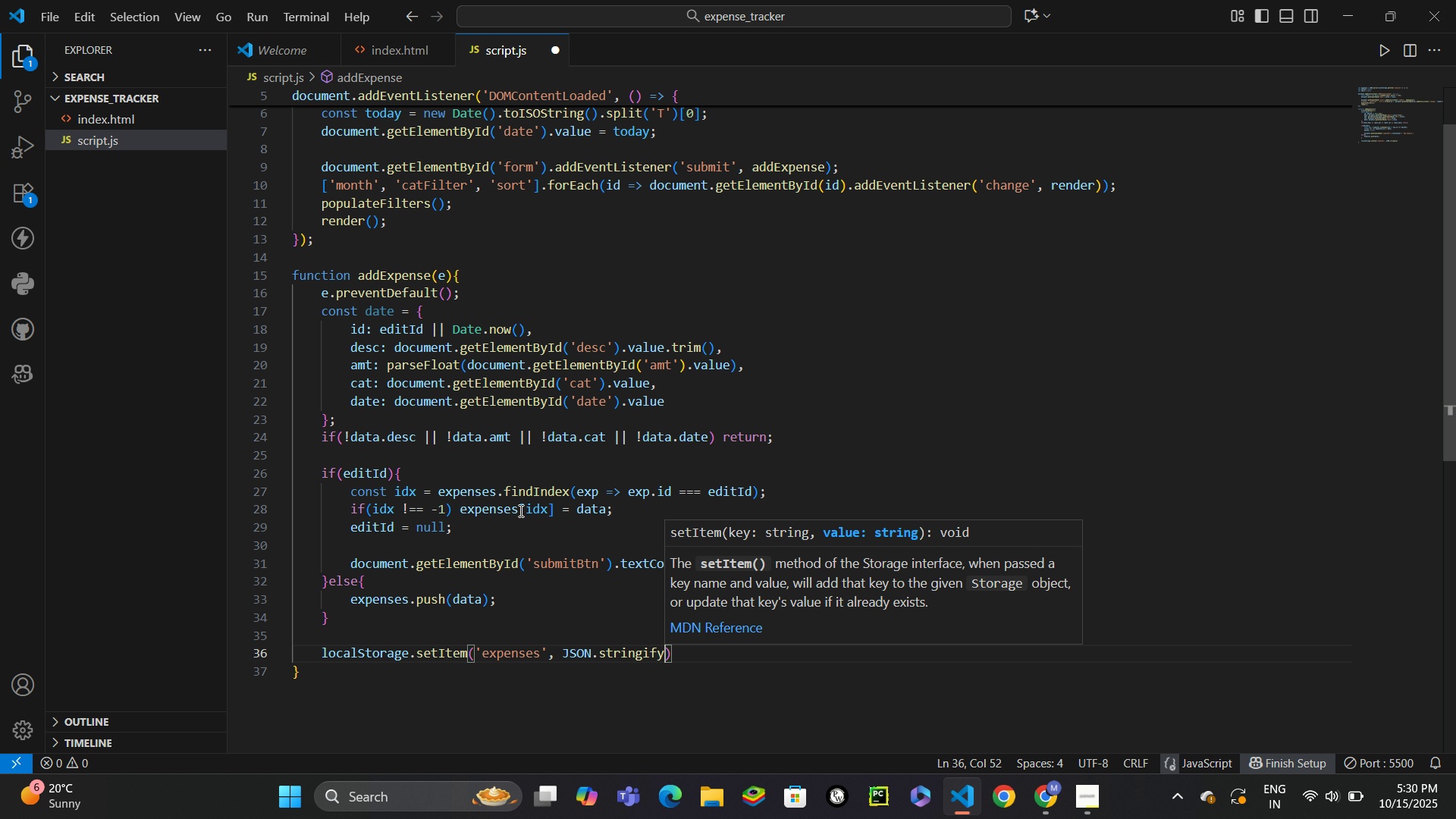 
type((expenses)
 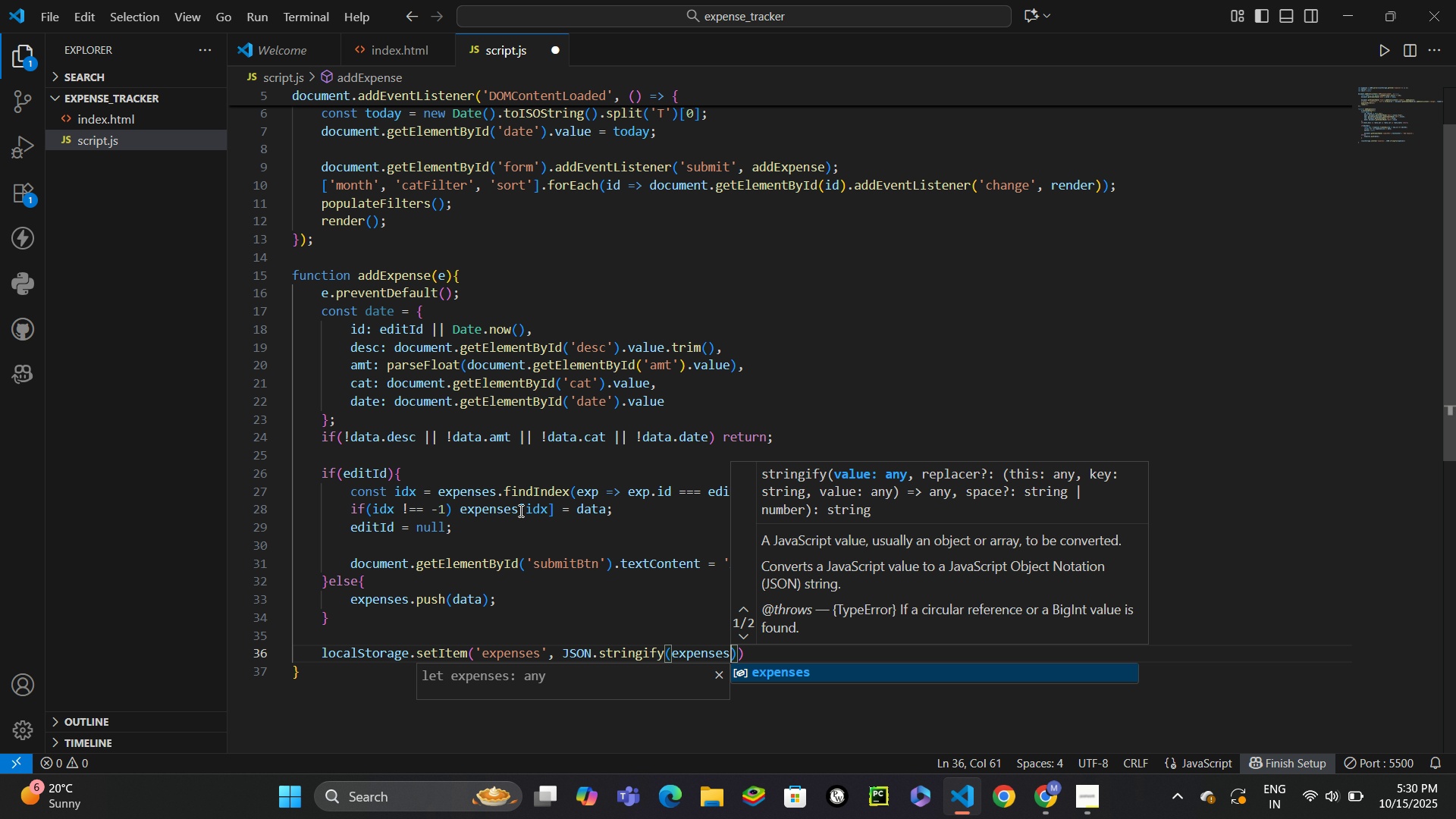 
key(ArrowRight)
 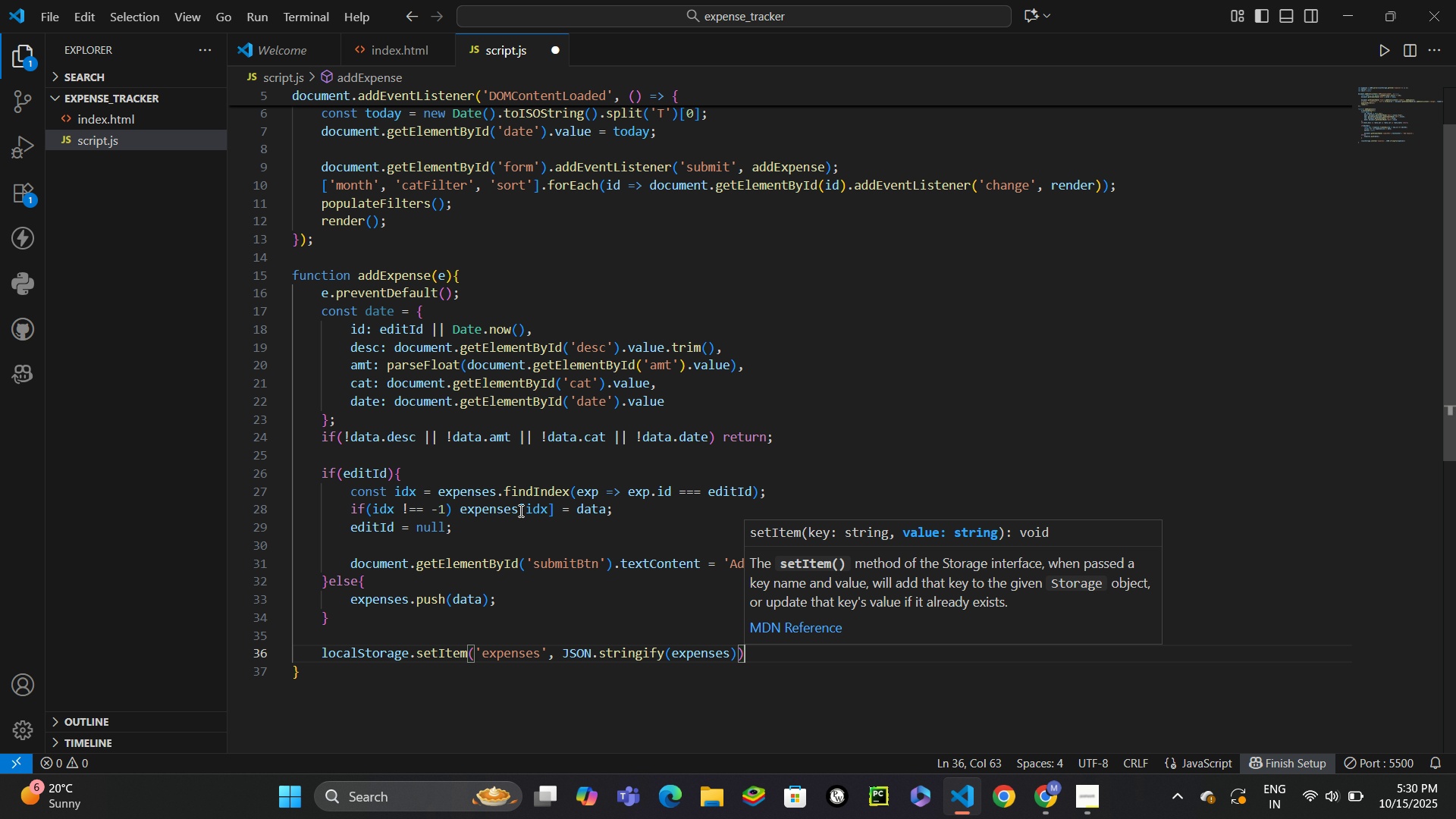 
key(ArrowRight)
 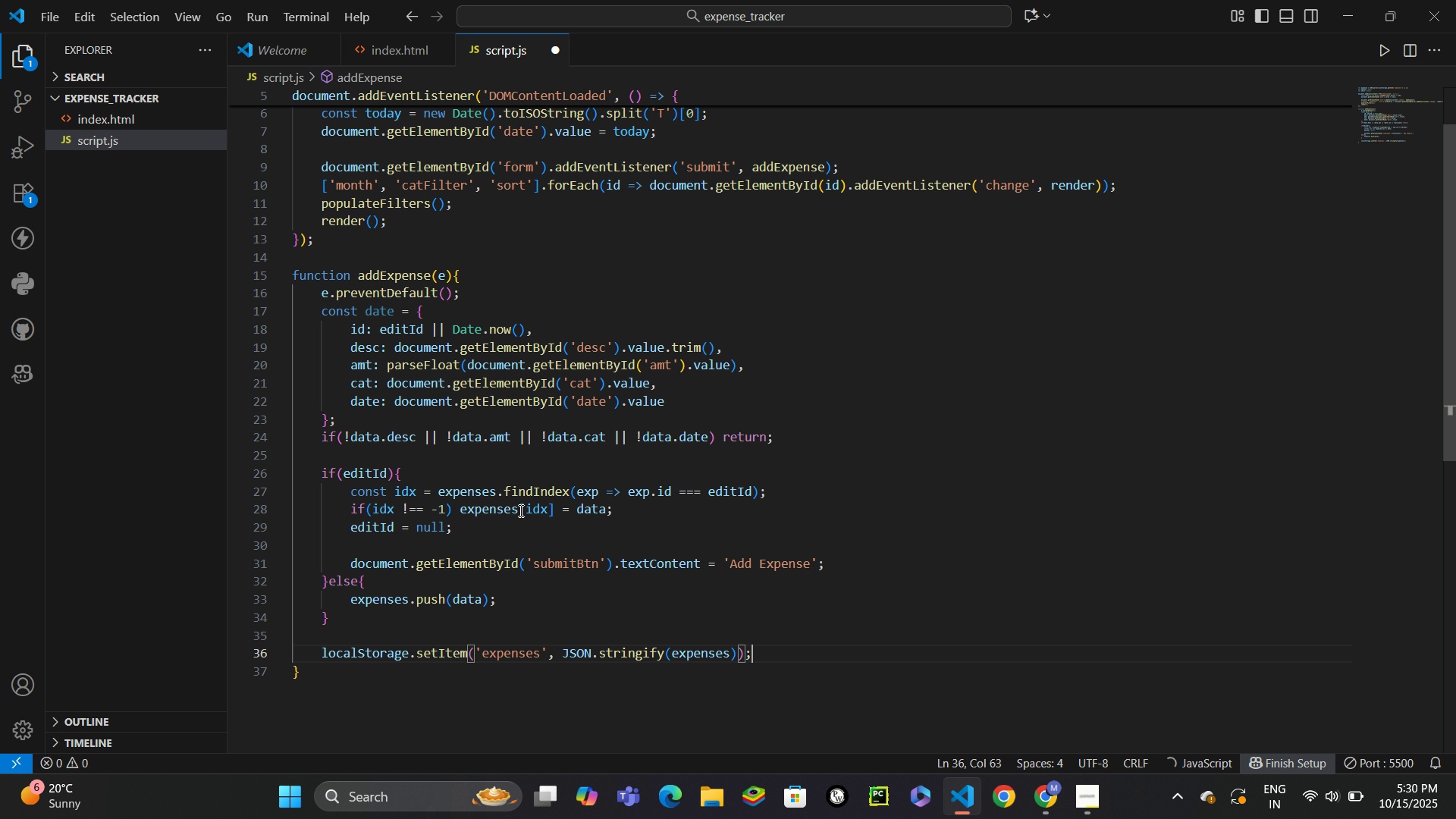 
key(Semicolon)
 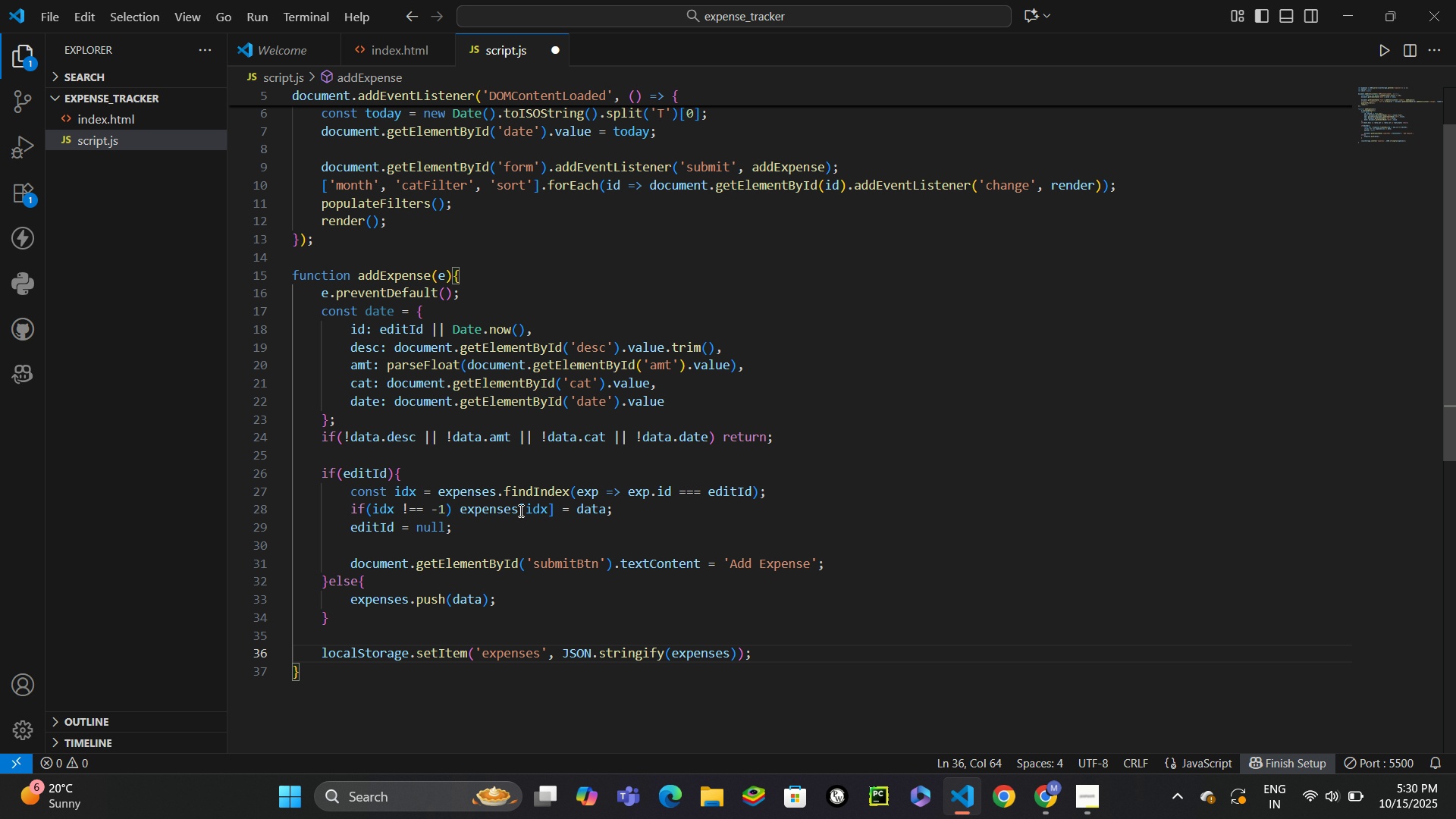 
key(Enter)
 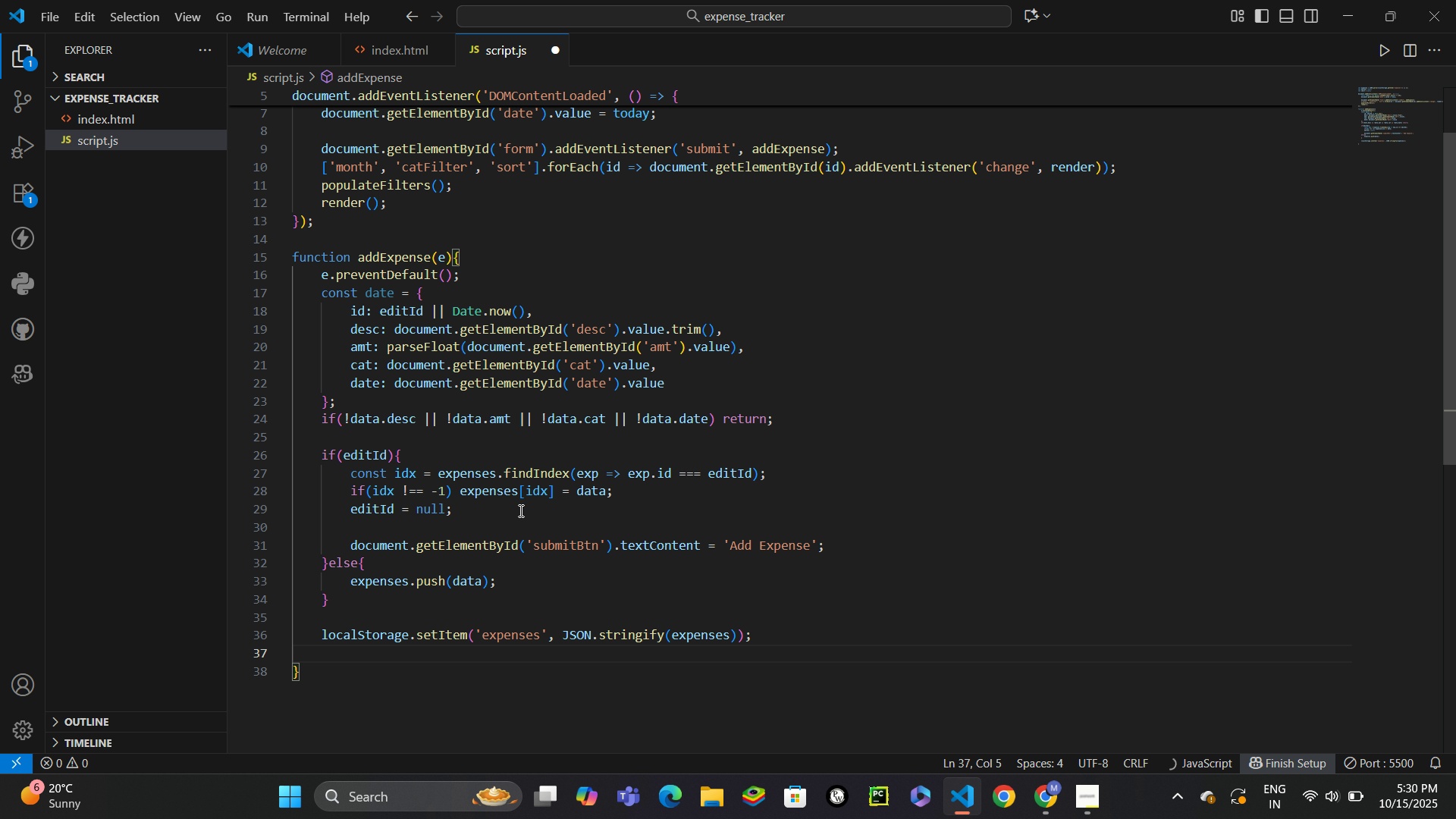 
type(poup)
key(Backspace)
key(Backspace)
type(pulatef)
 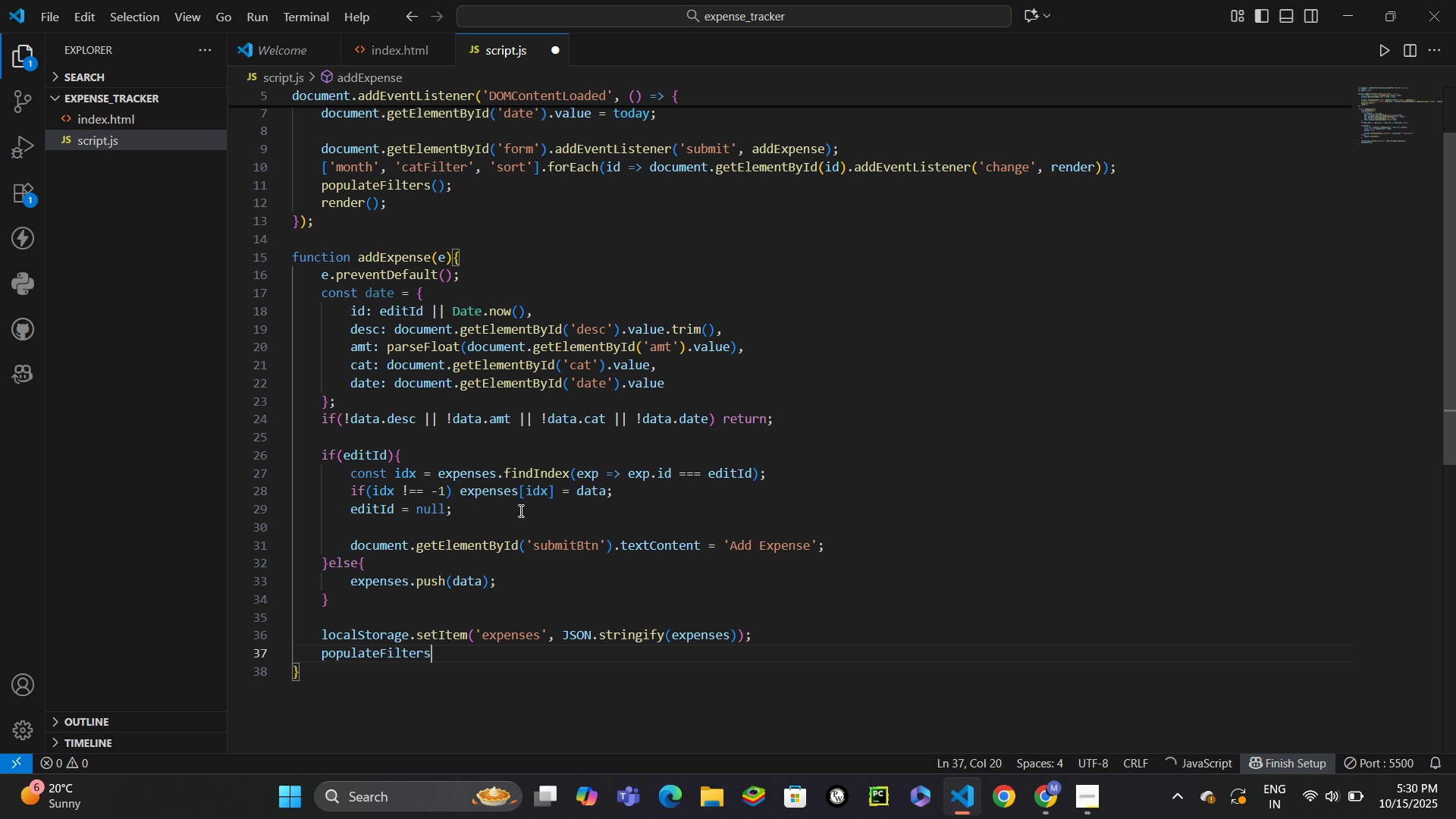 
key(Enter)
 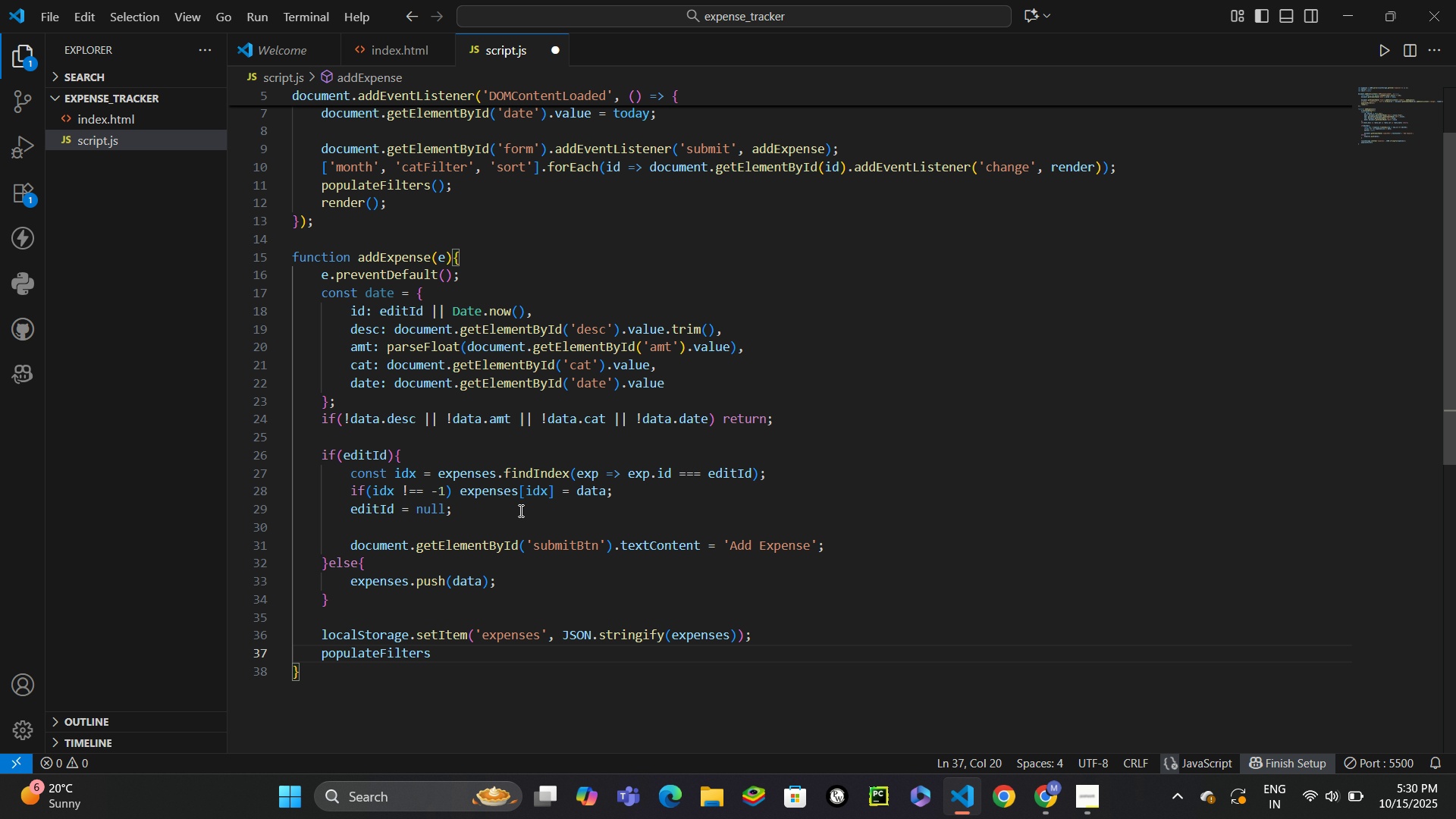 
key(Shift+9)
 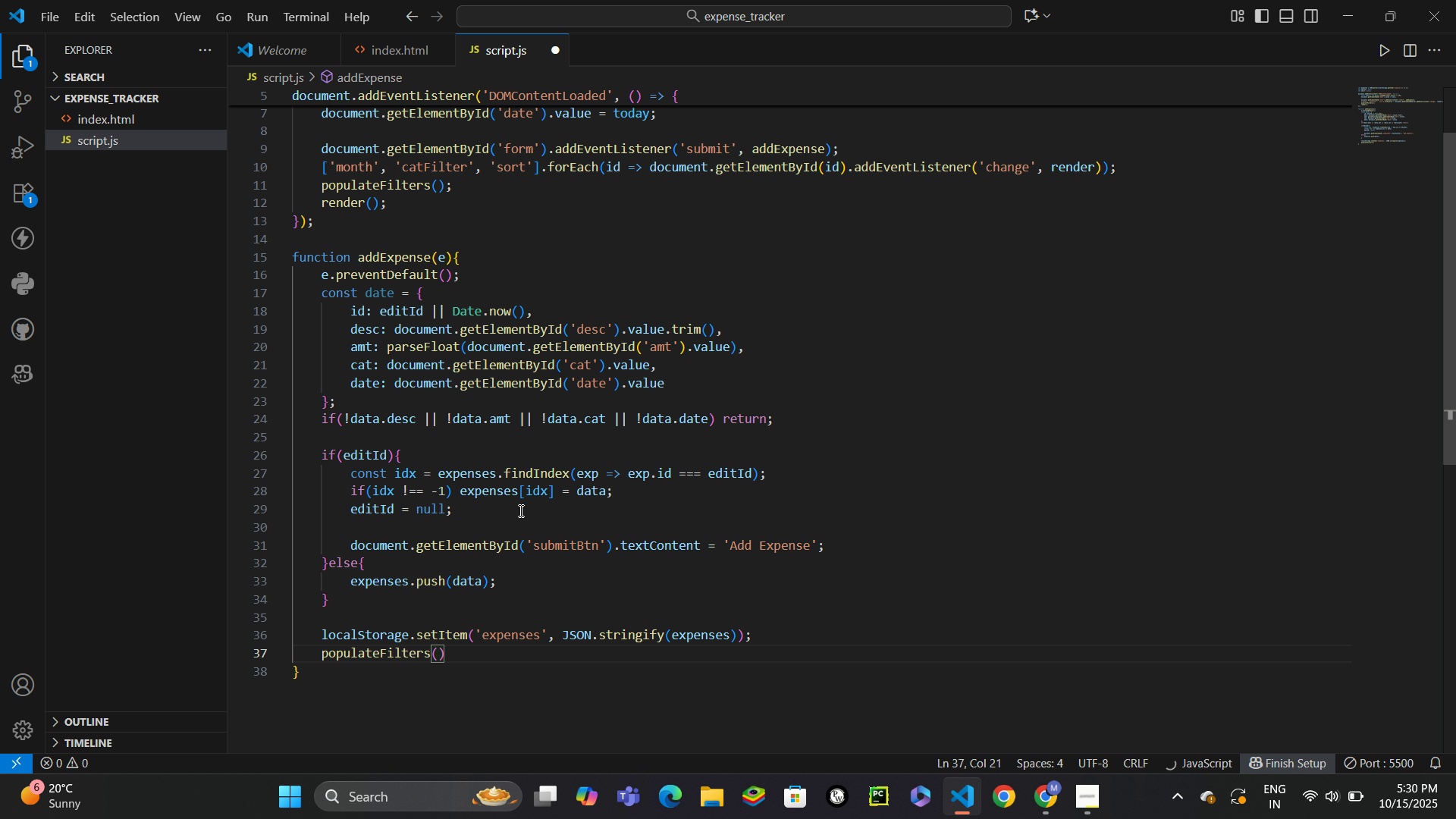 
key(ArrowRight)
 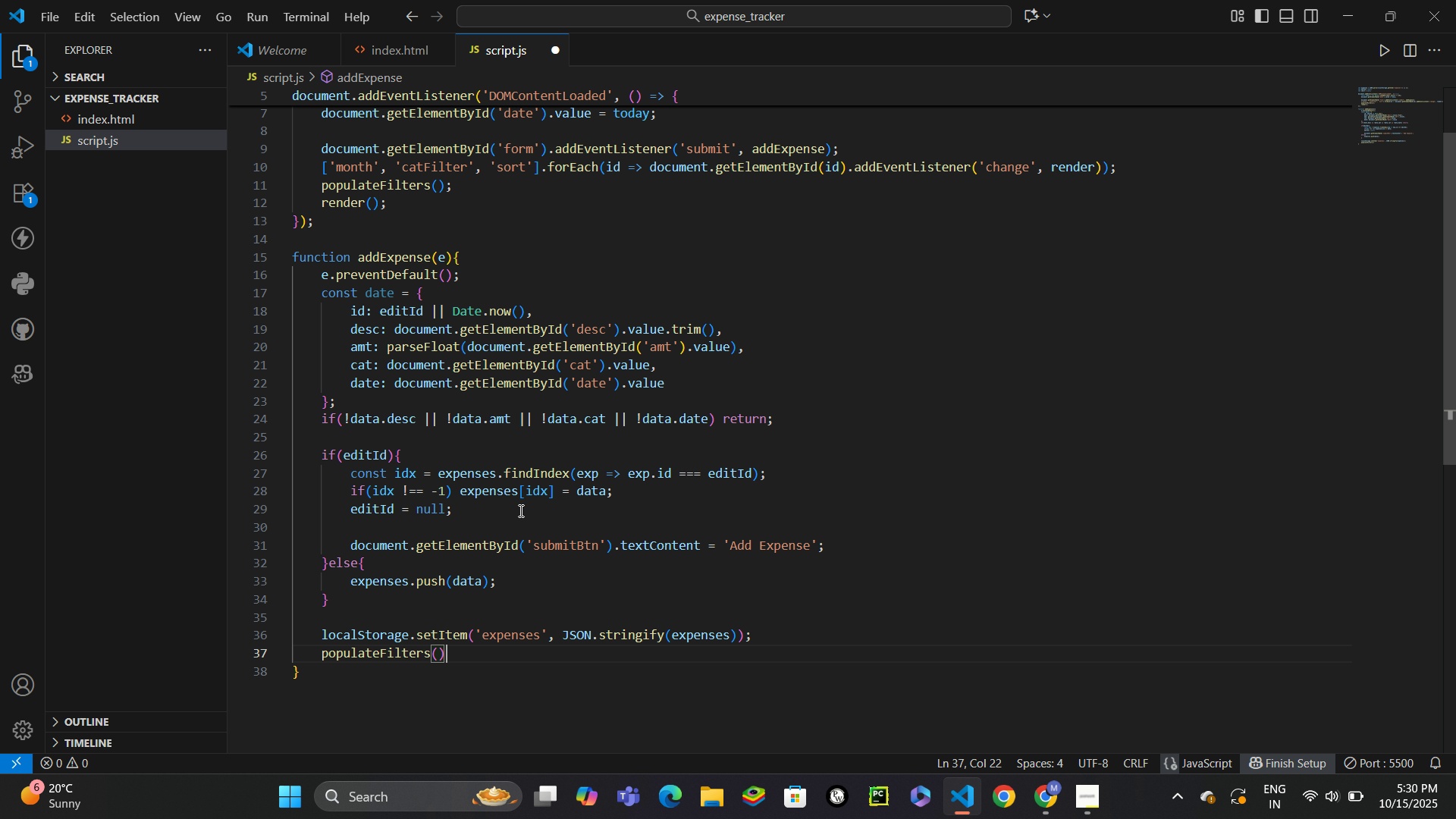 
key(Semicolon)
 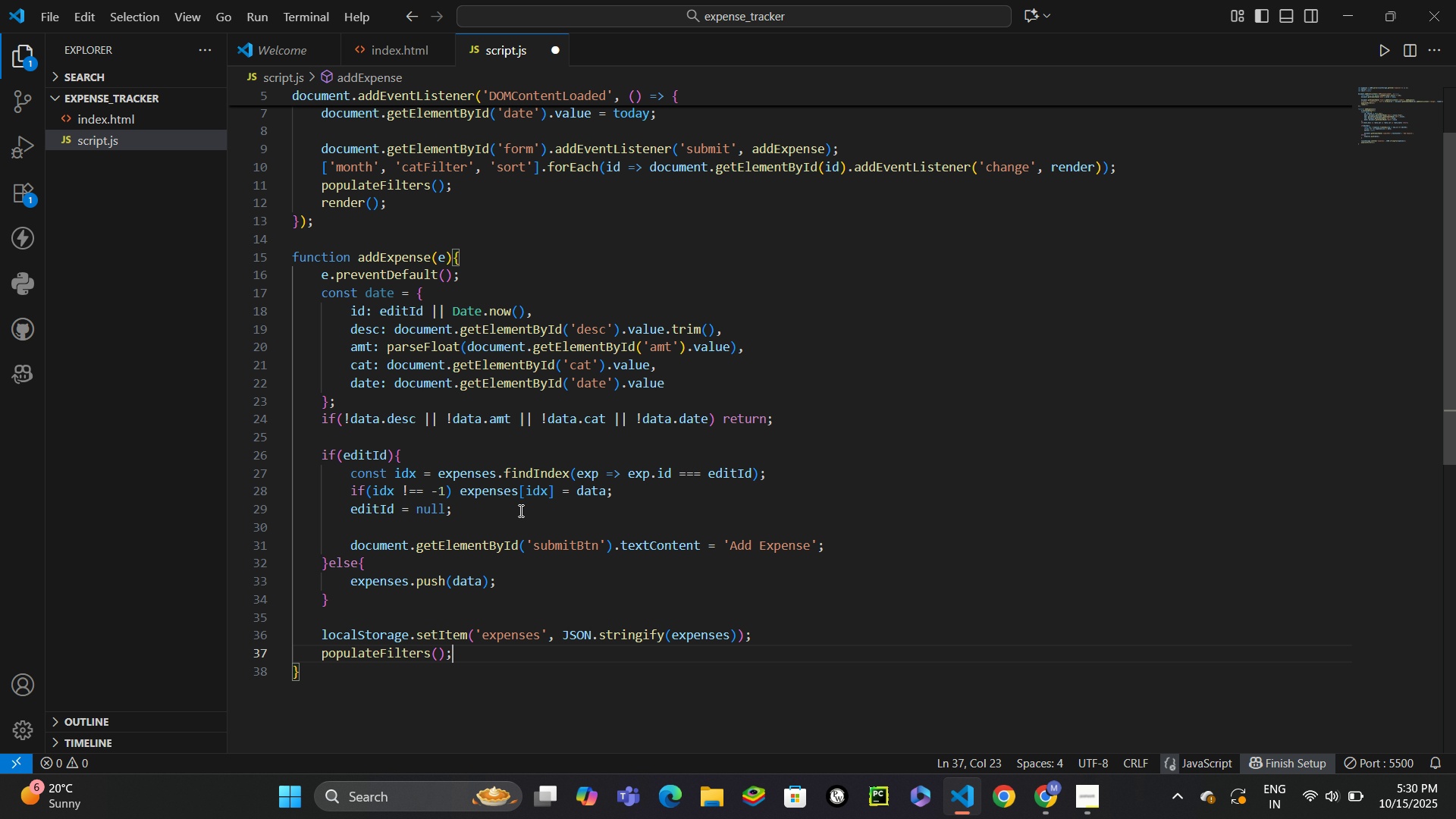 
key(Enter)
 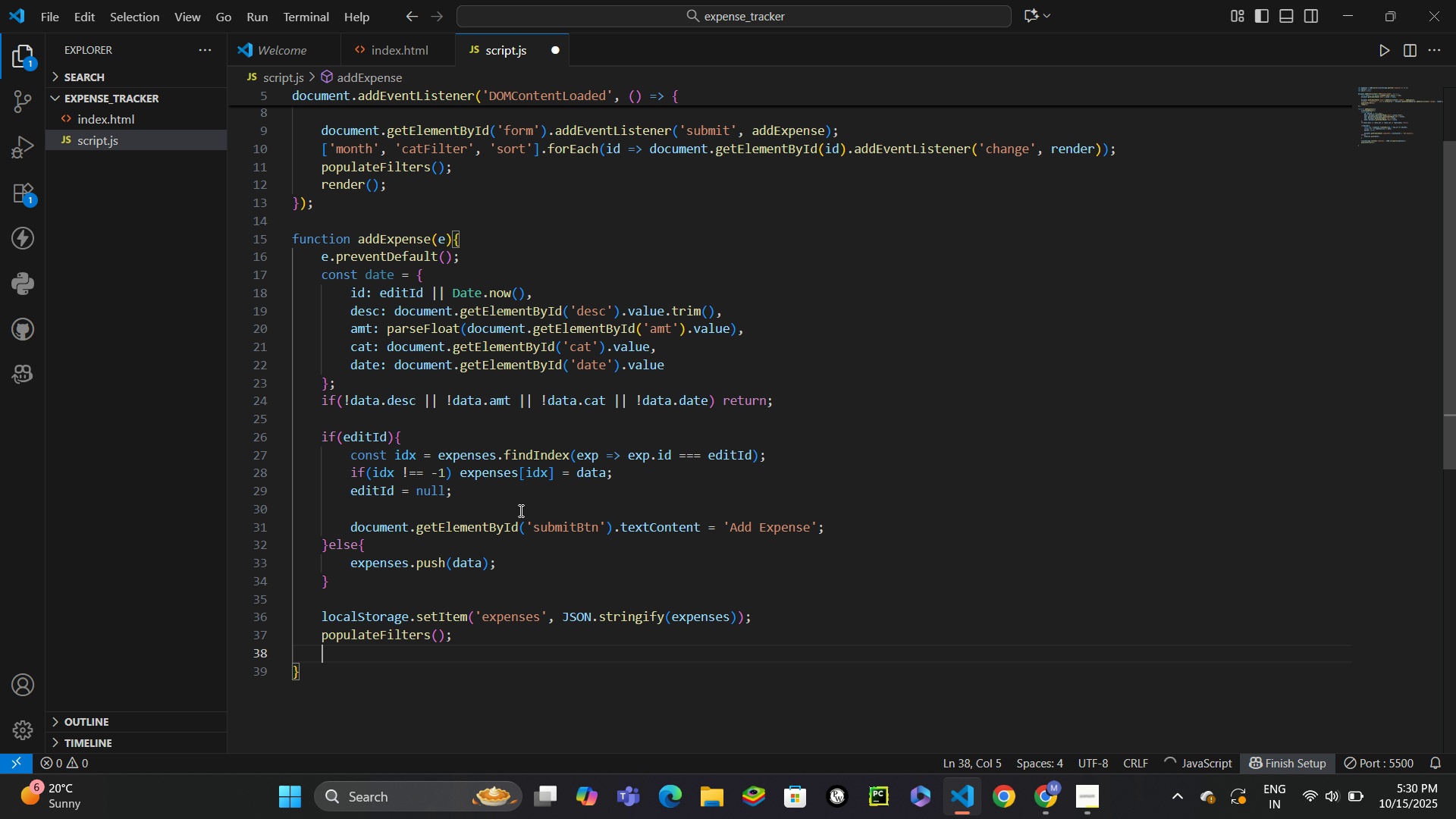 
type(red)
key(Backspace)
type(nder()
 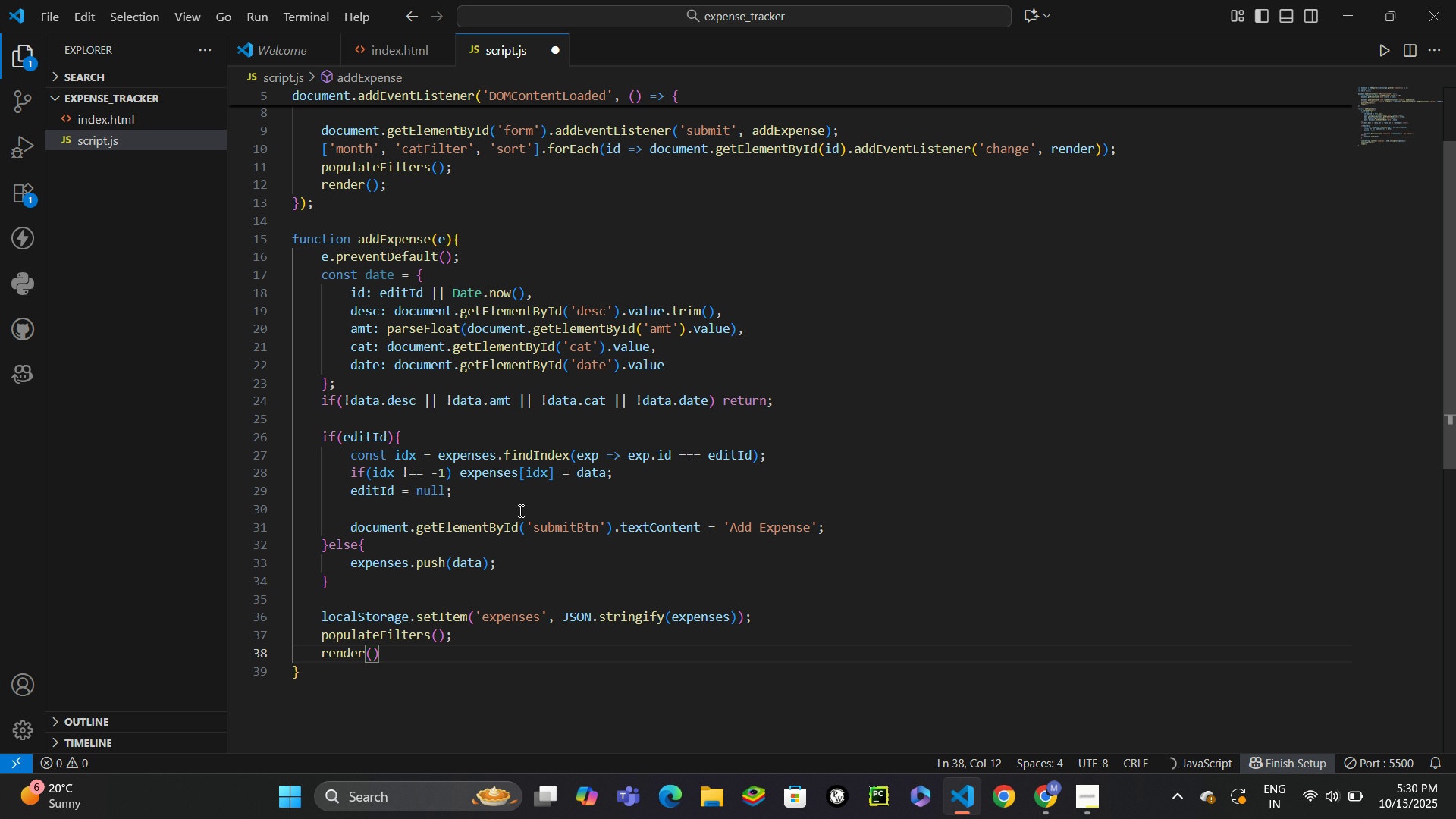 
key(ArrowRight)
 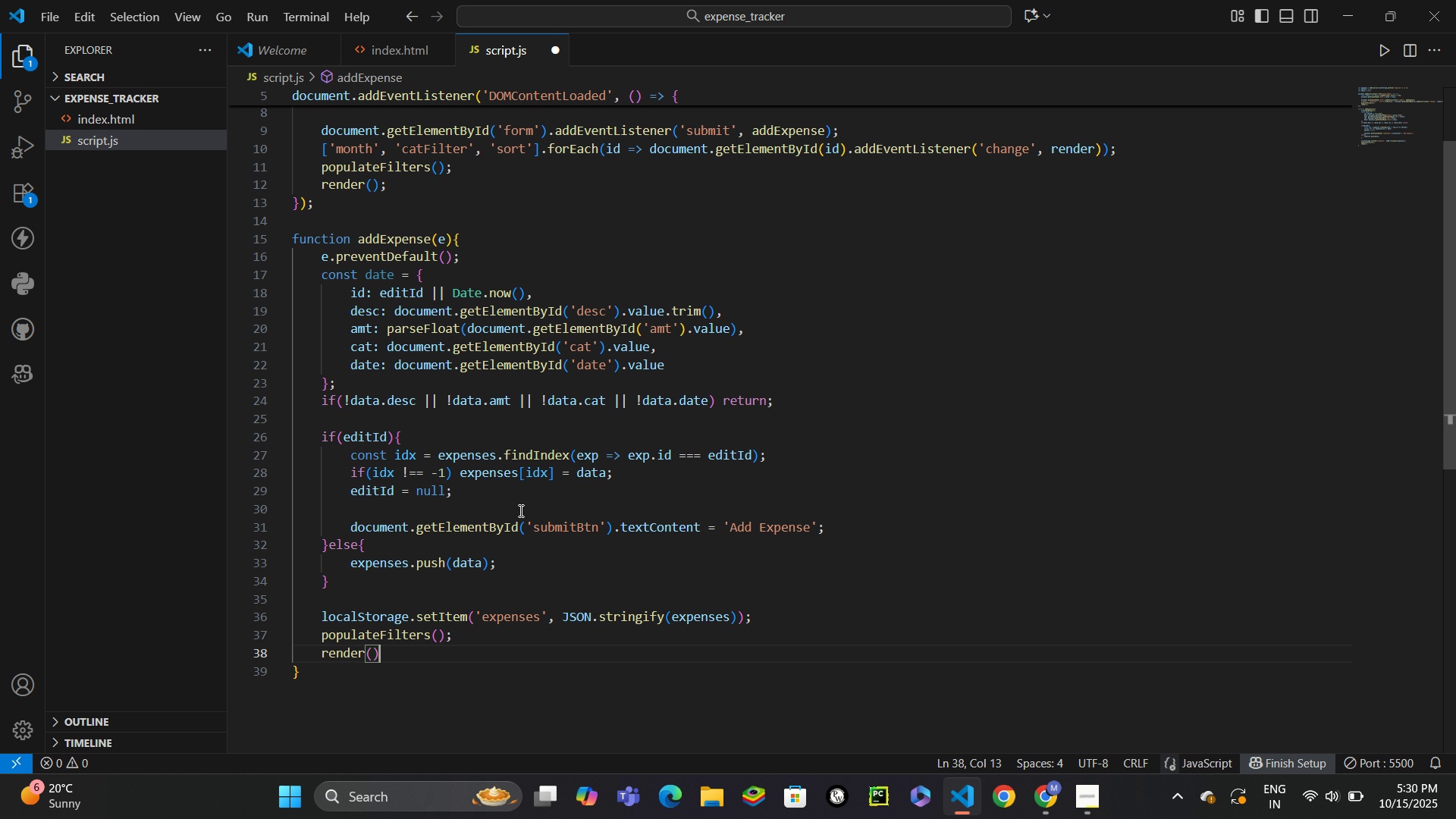 
key(Semicolon)
 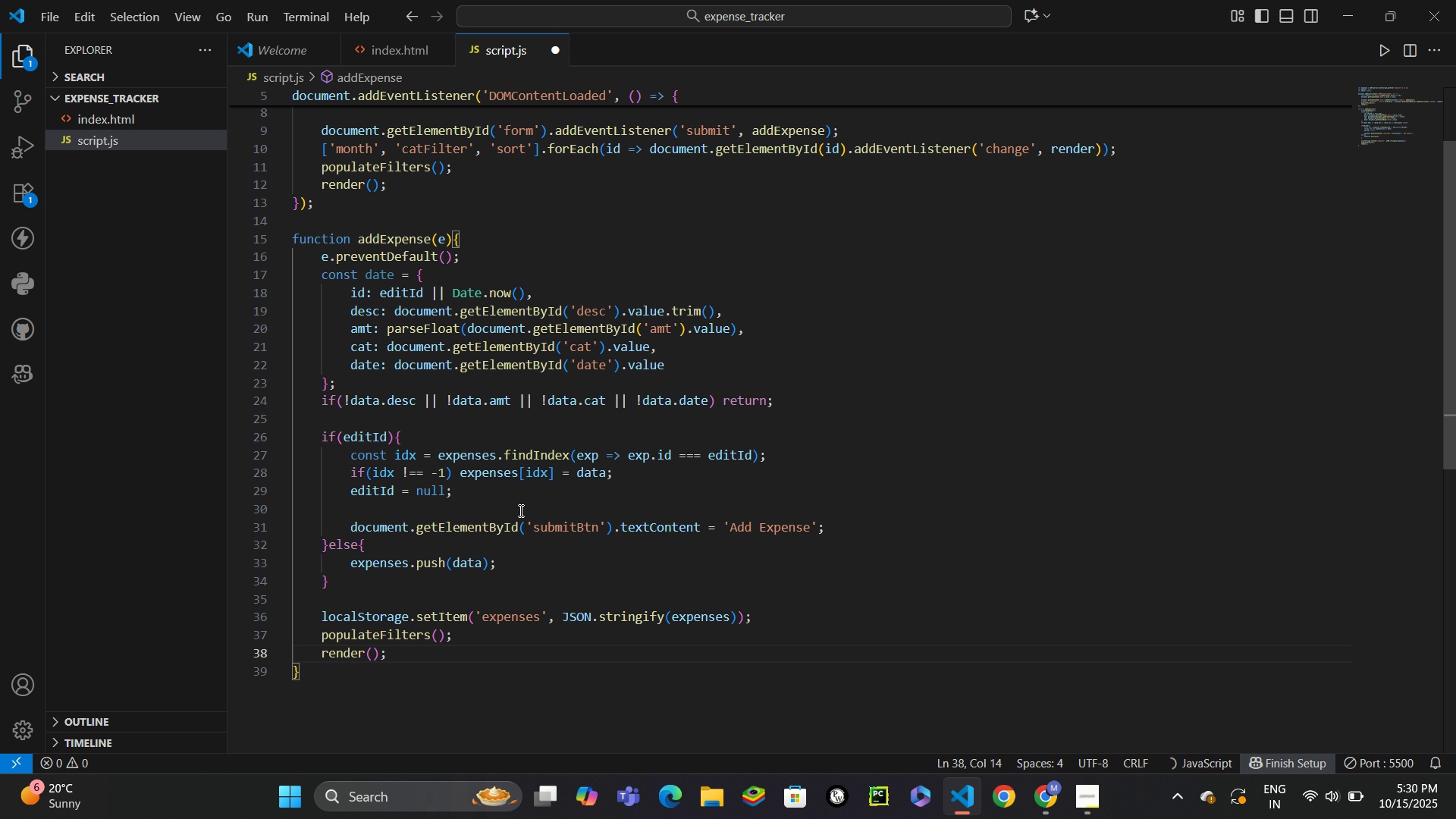 
key(Enter)
 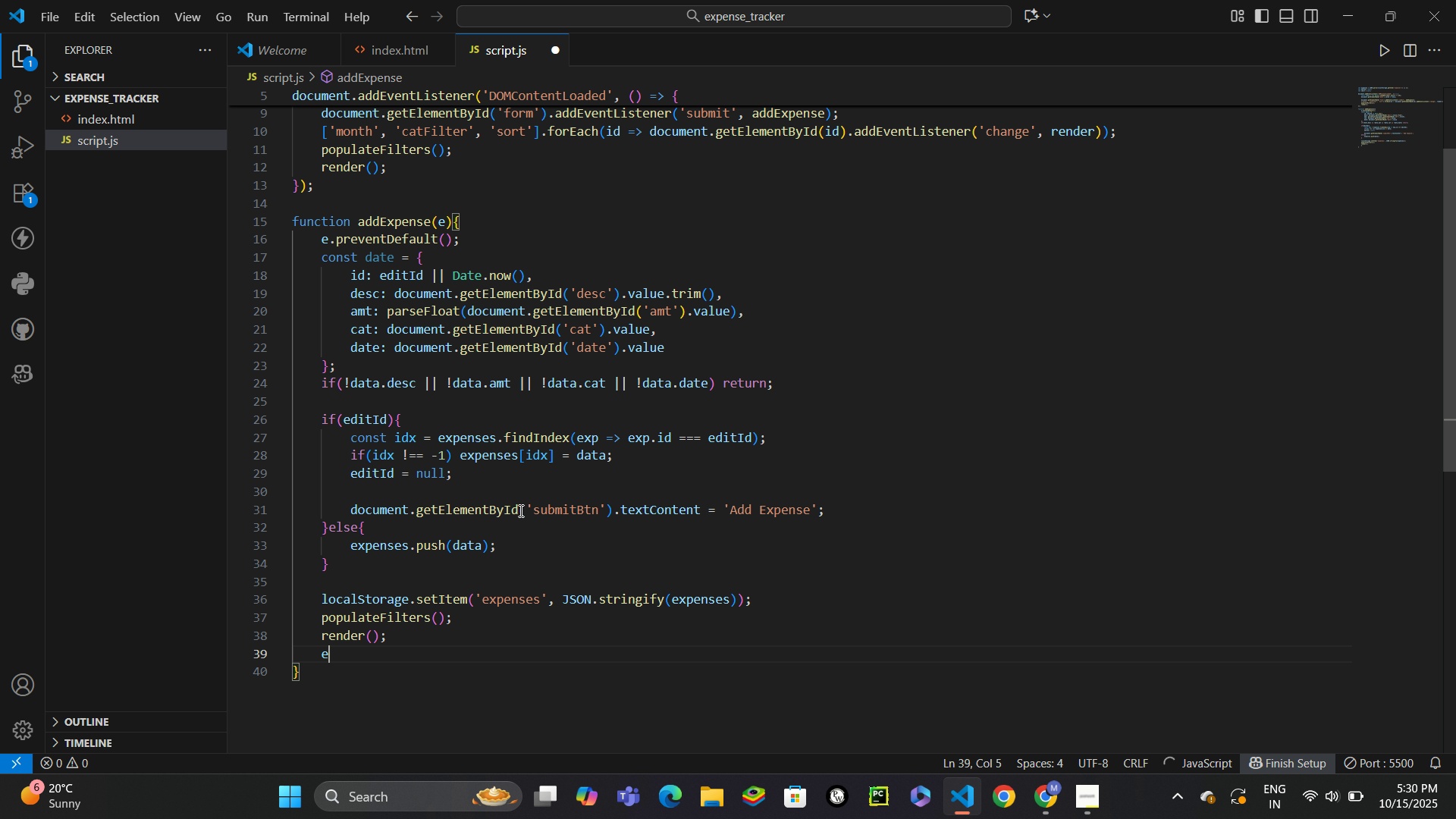 
type(e.target.reset()
 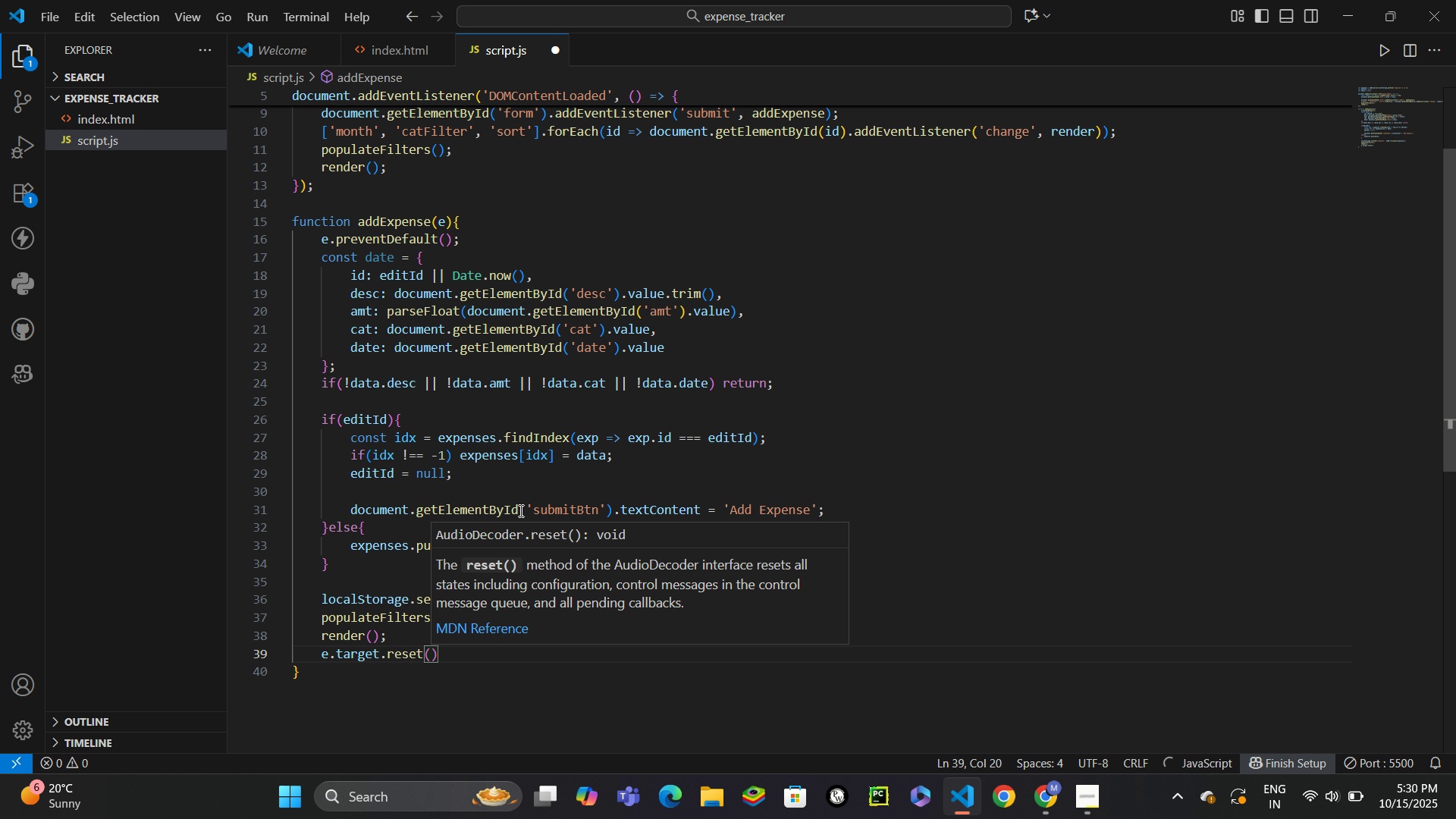 
key(ArrowRight)
 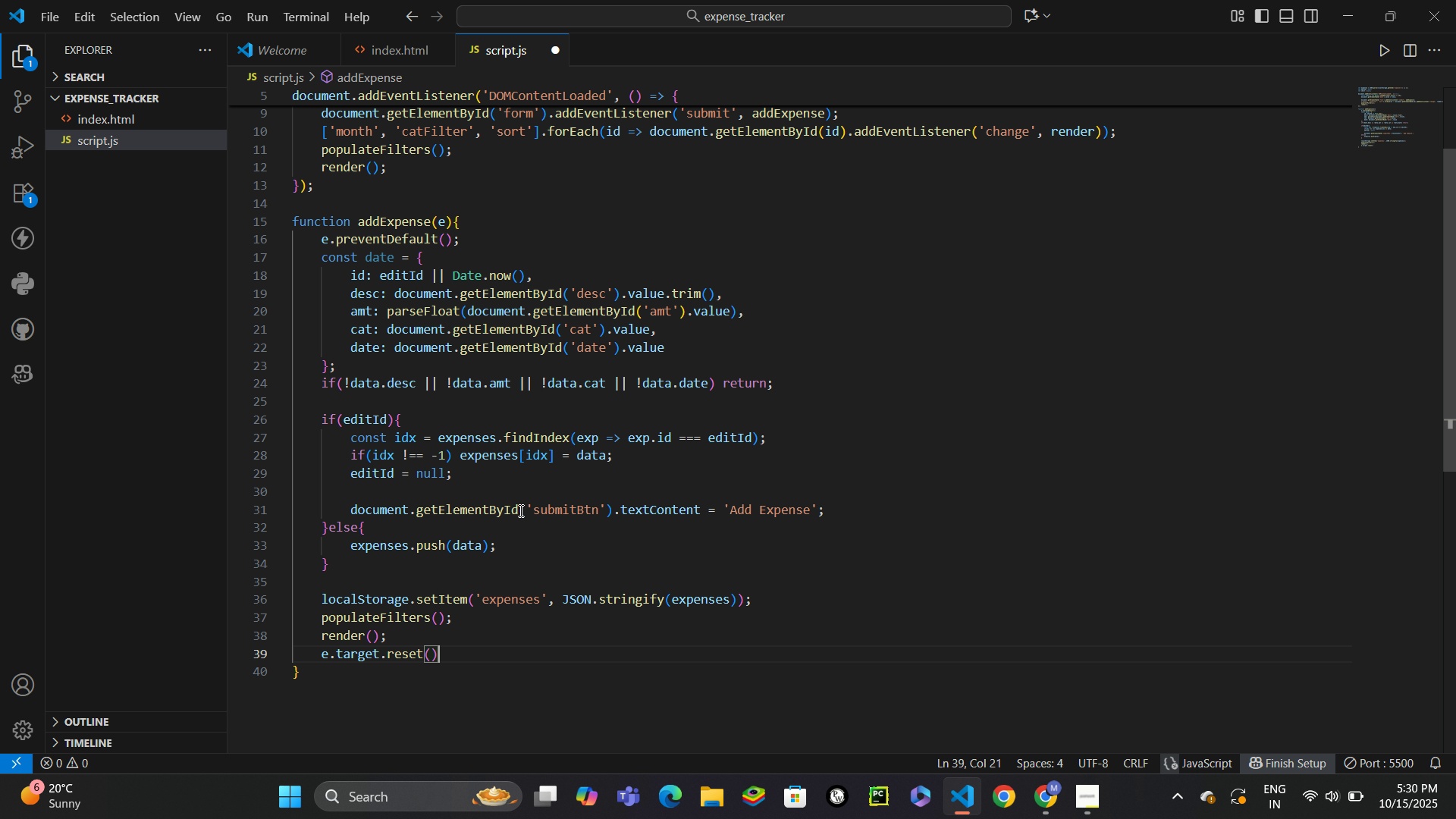 
key(Semicolon)
 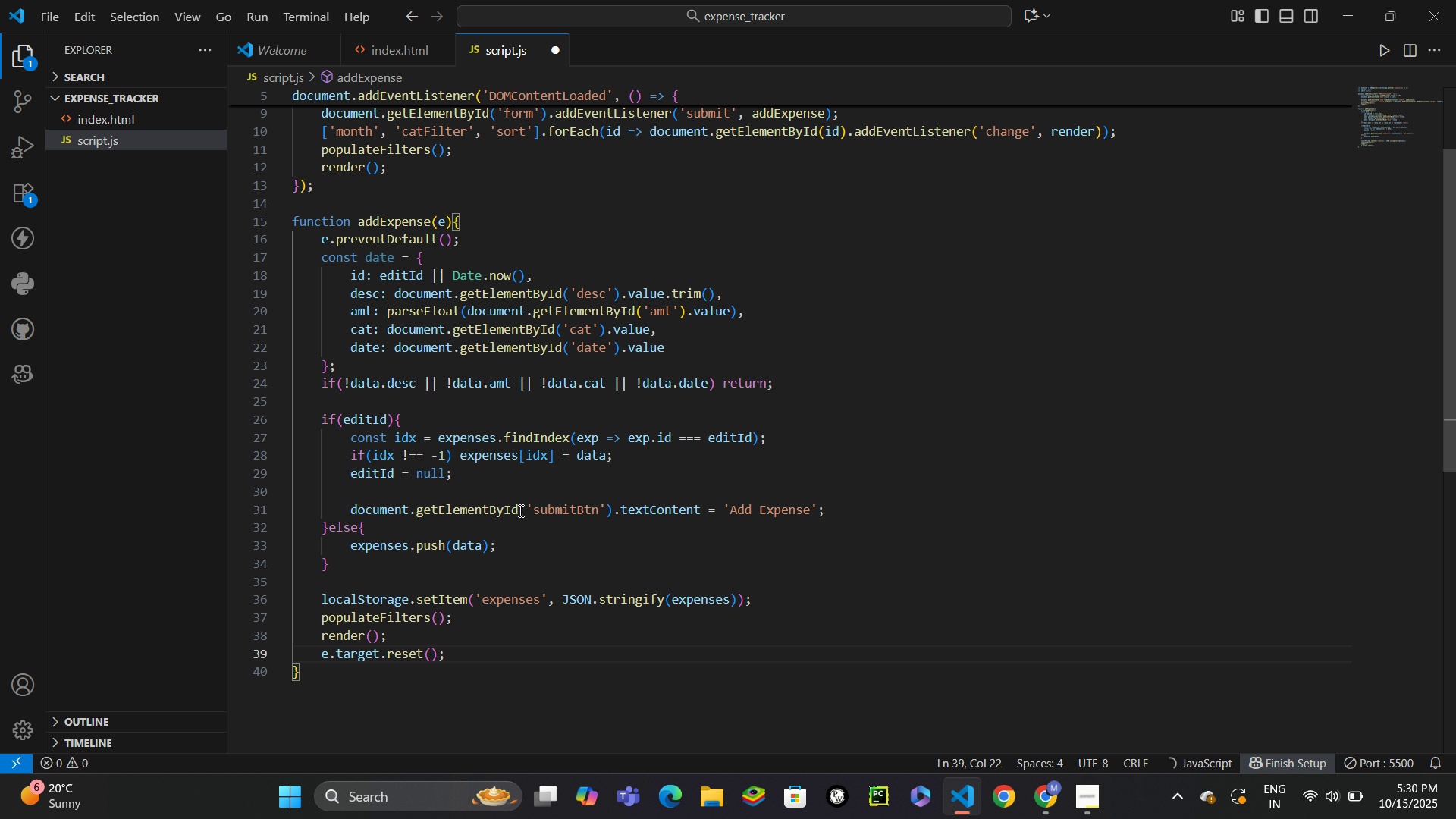 
key(Enter)
 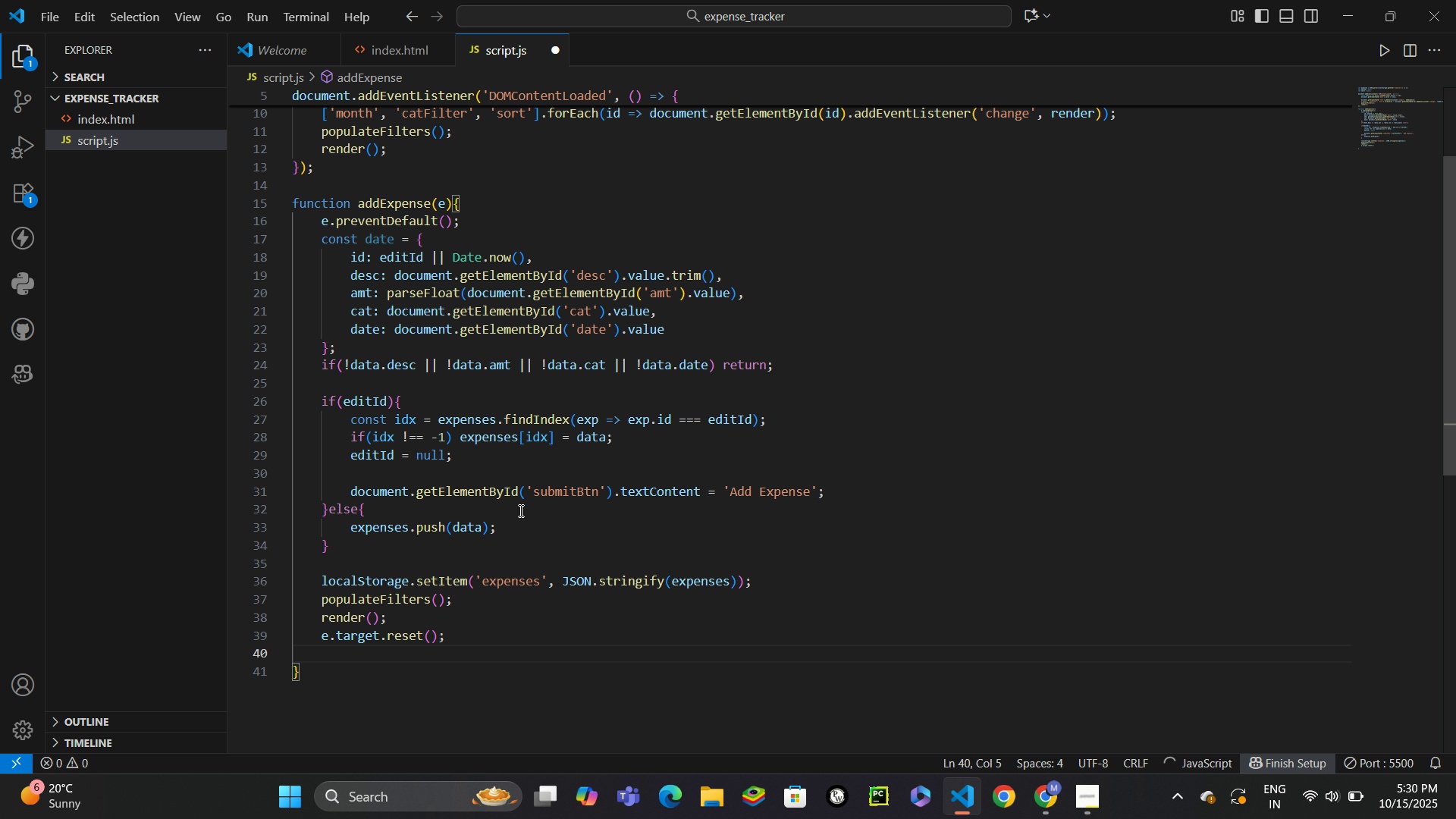 
type(docu)
 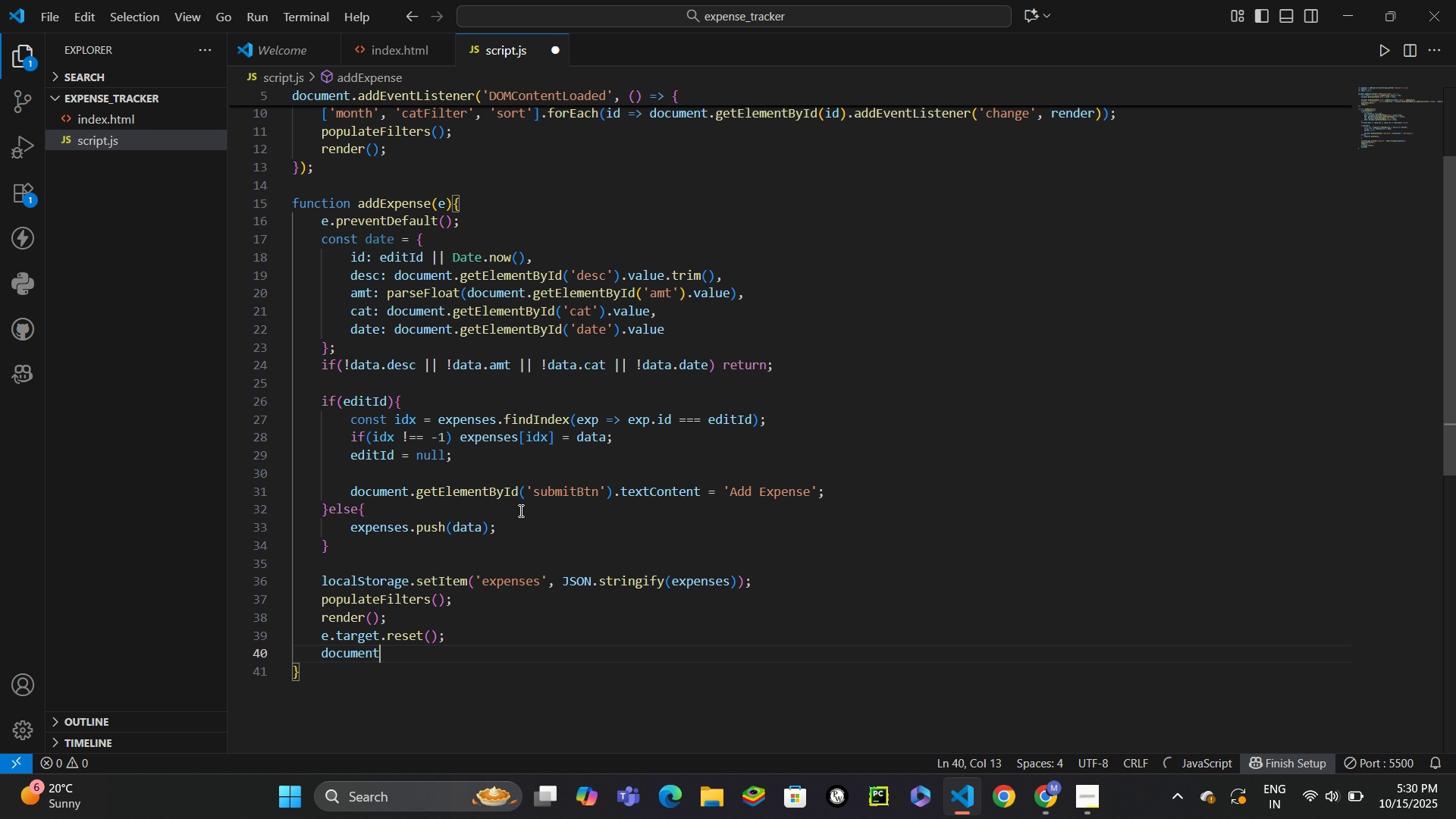 
key(Enter)
 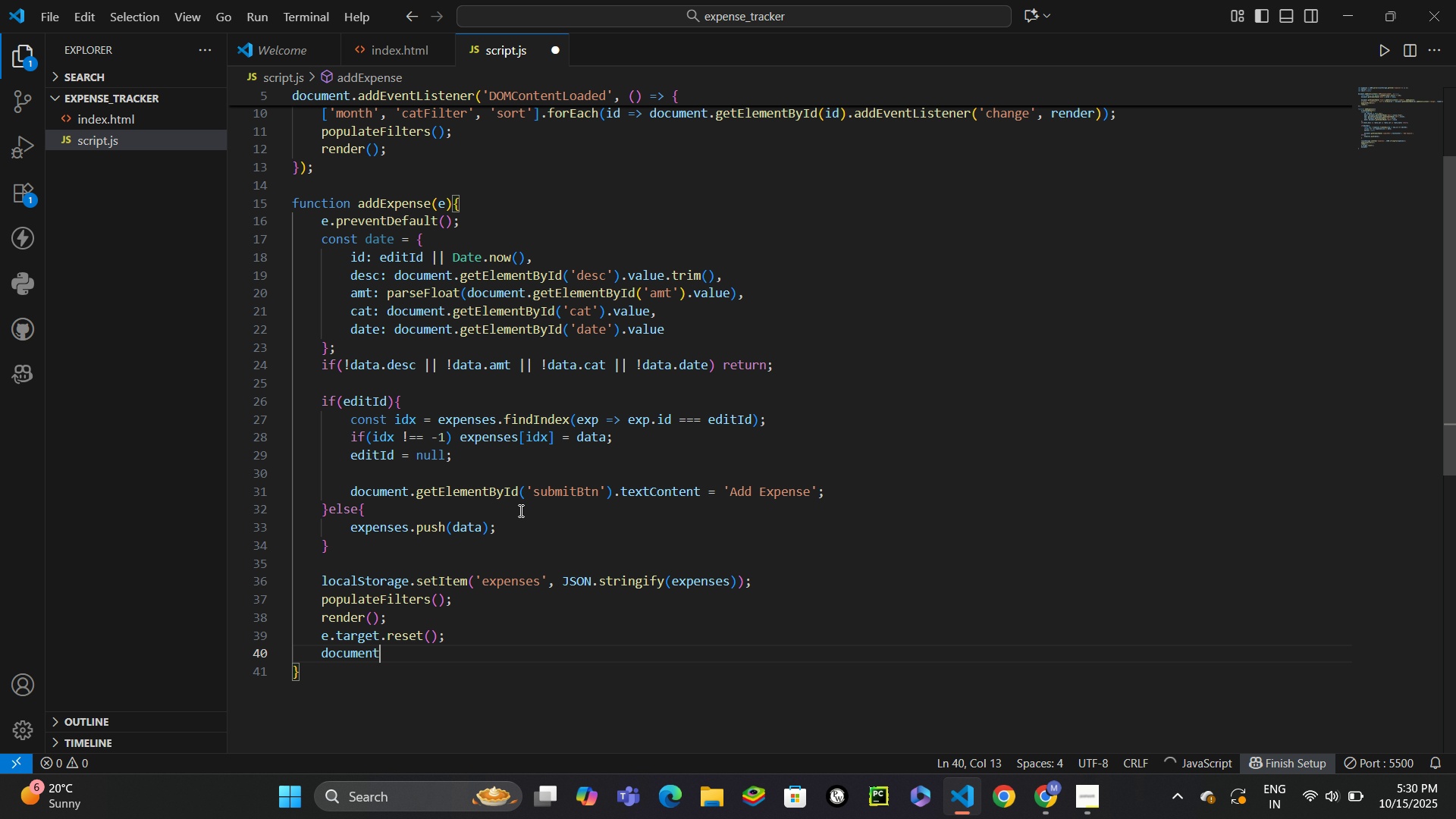 
type(.get)
 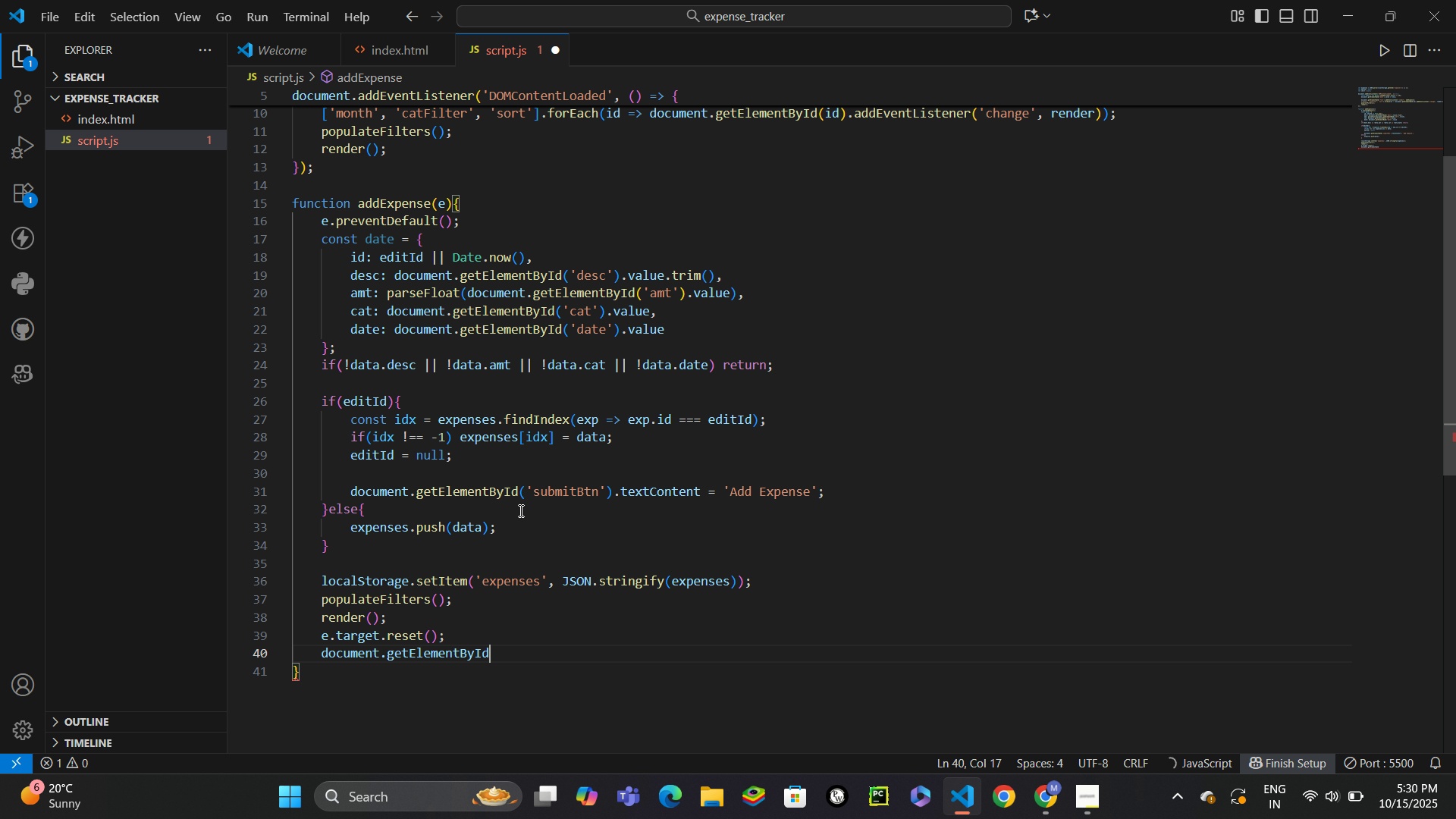 
key(Enter)
 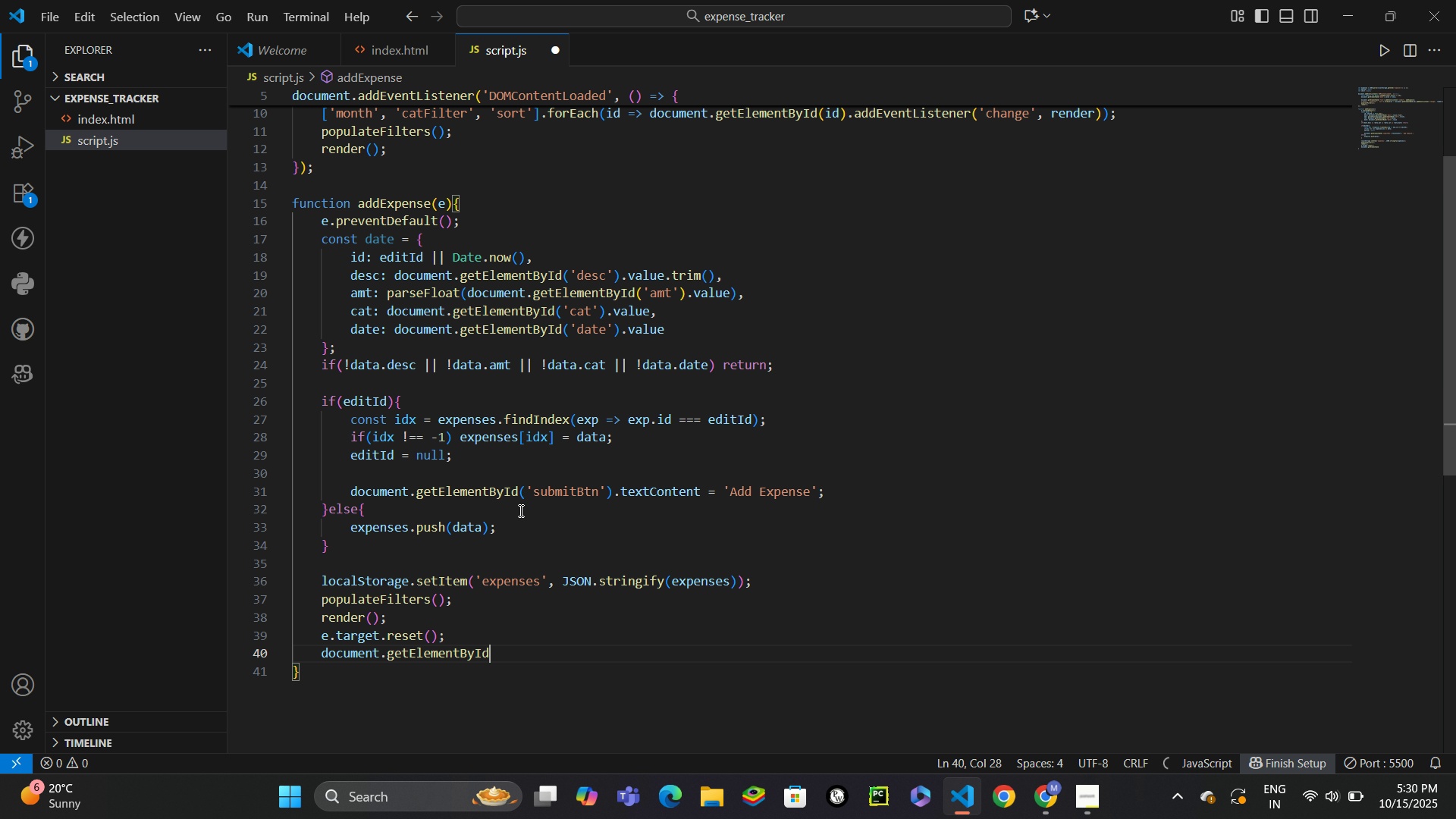 
type(('date)
 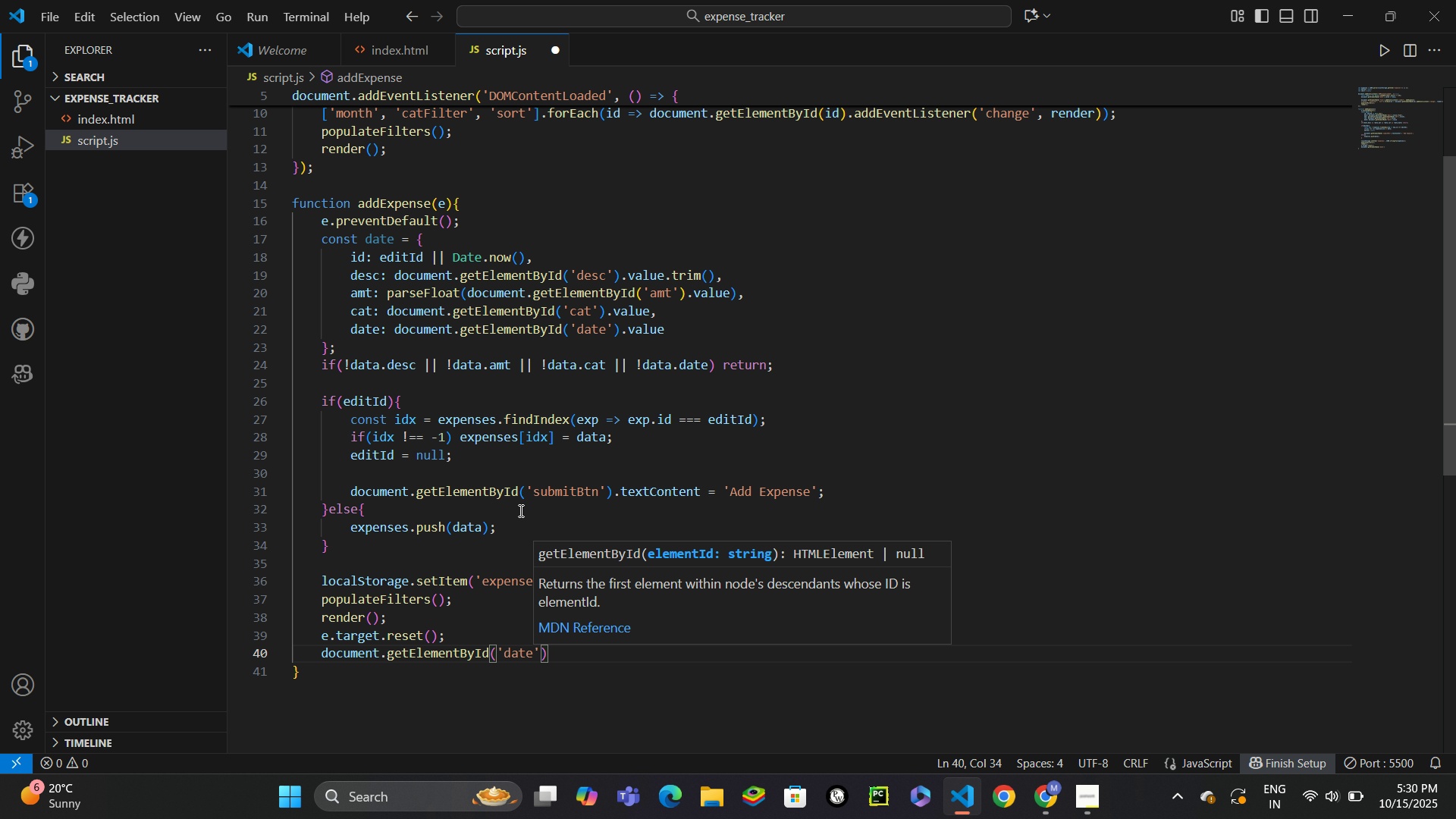 
key(ArrowRight)
 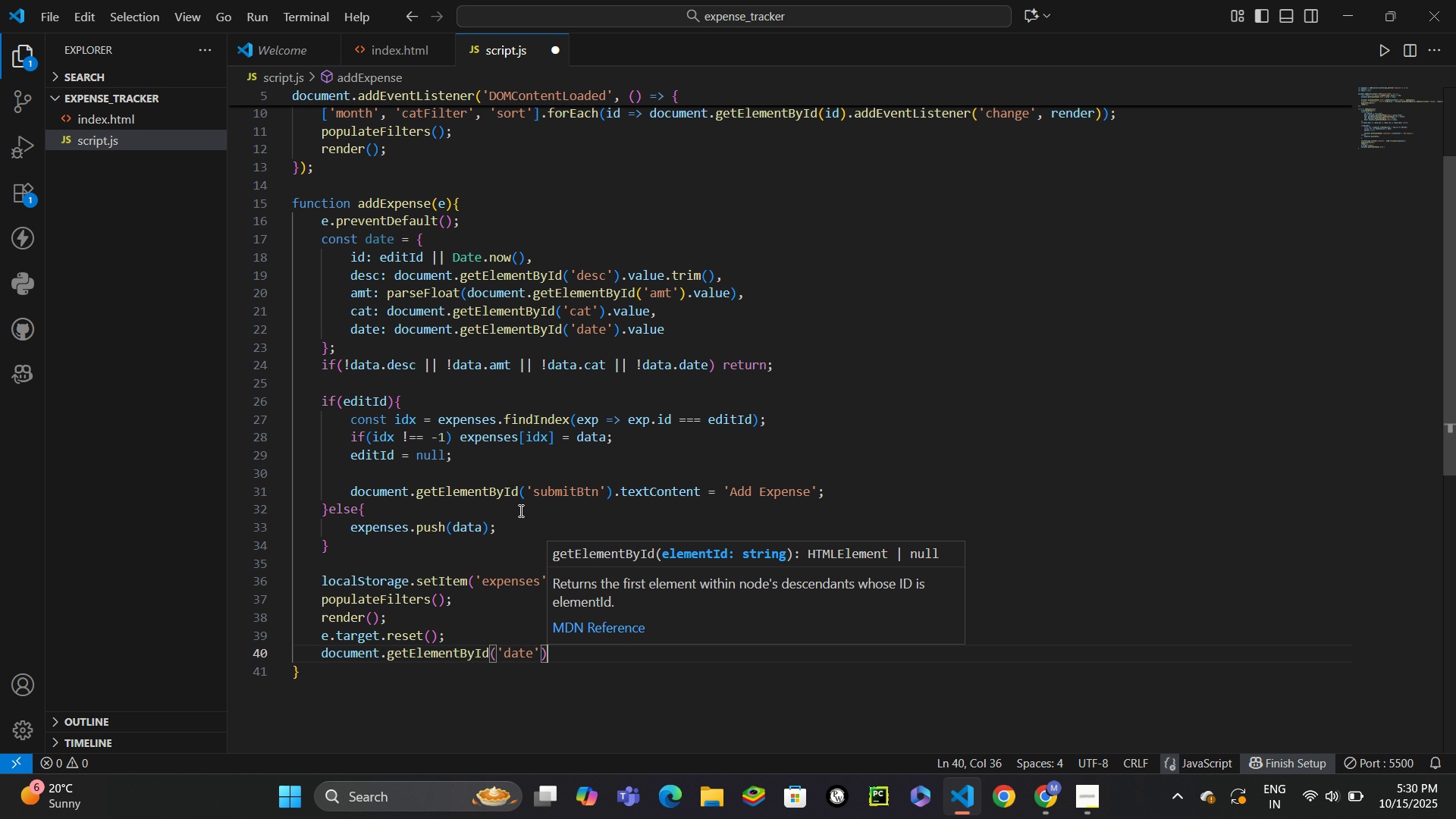 
key(ArrowRight)
 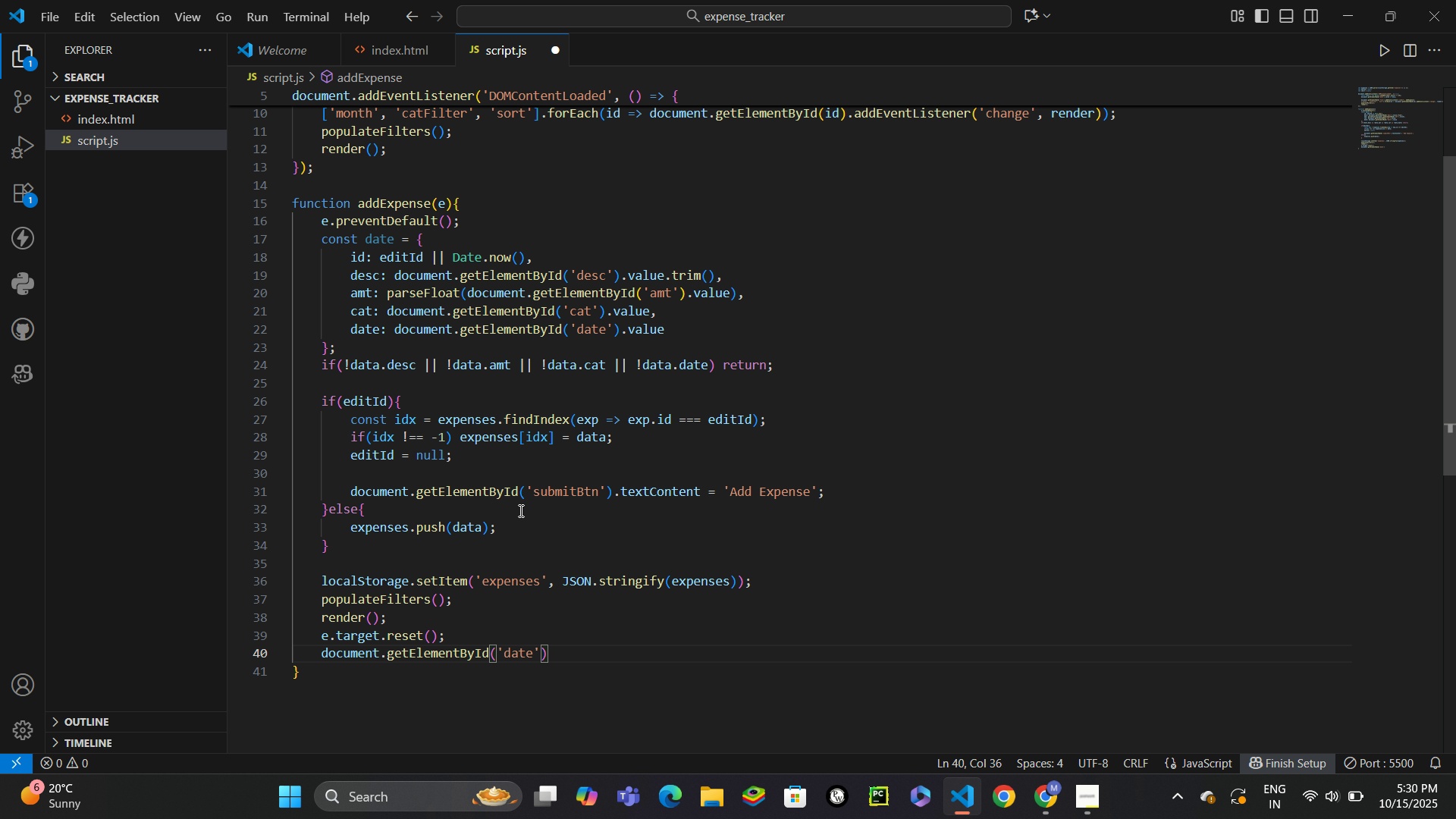 
type(.value = new)
 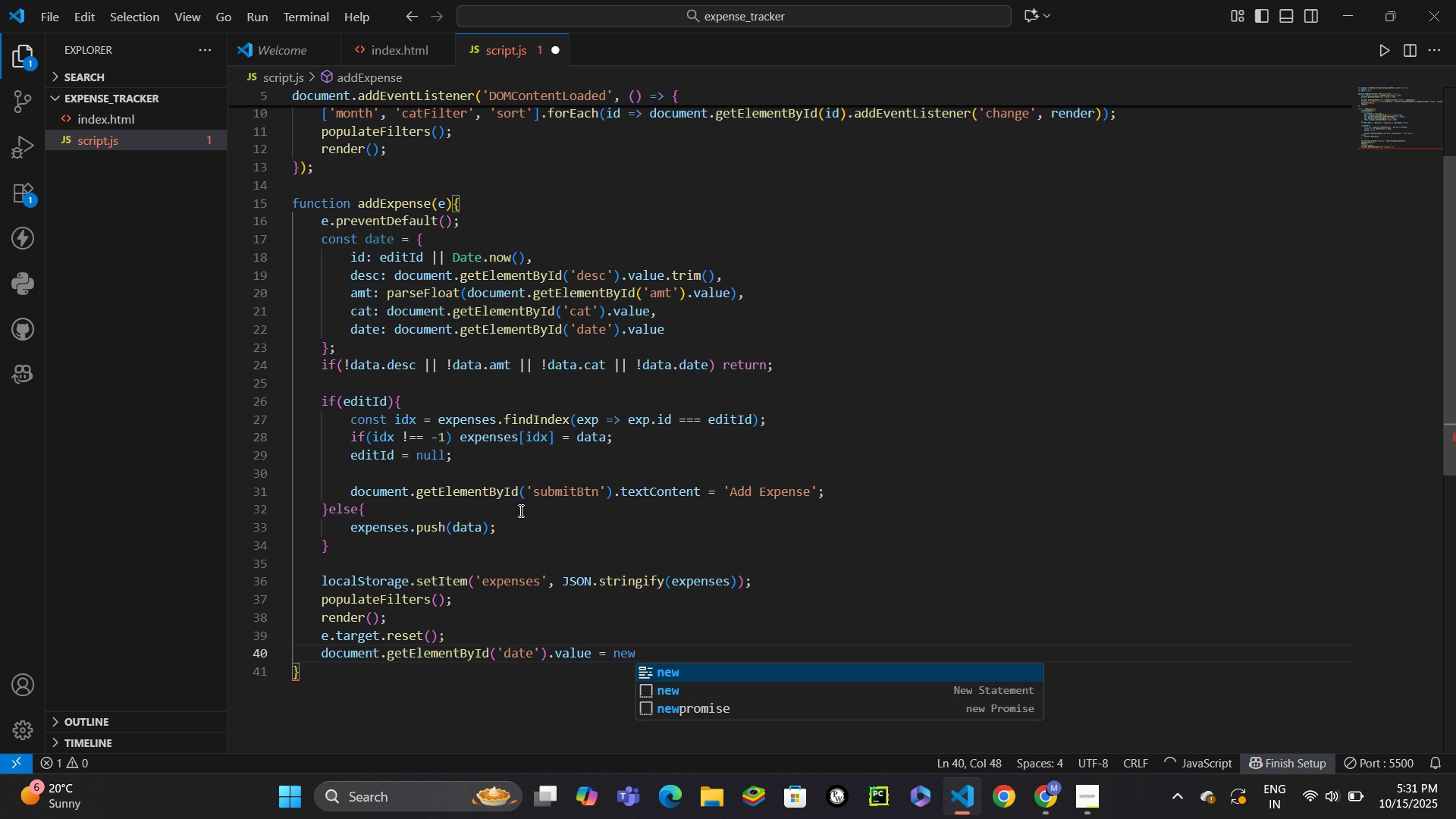 
key(Enter)
 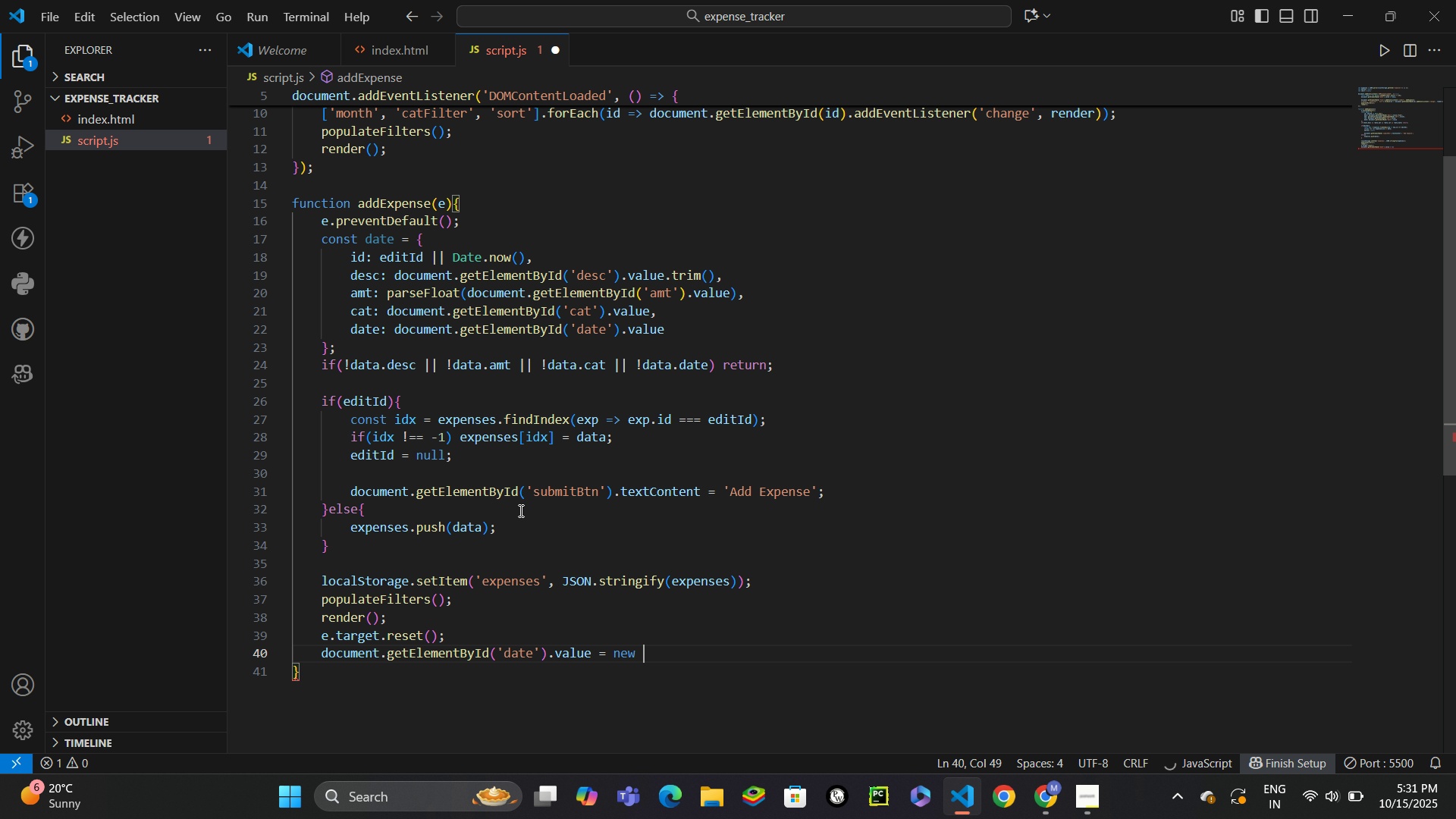 
type( Date)
 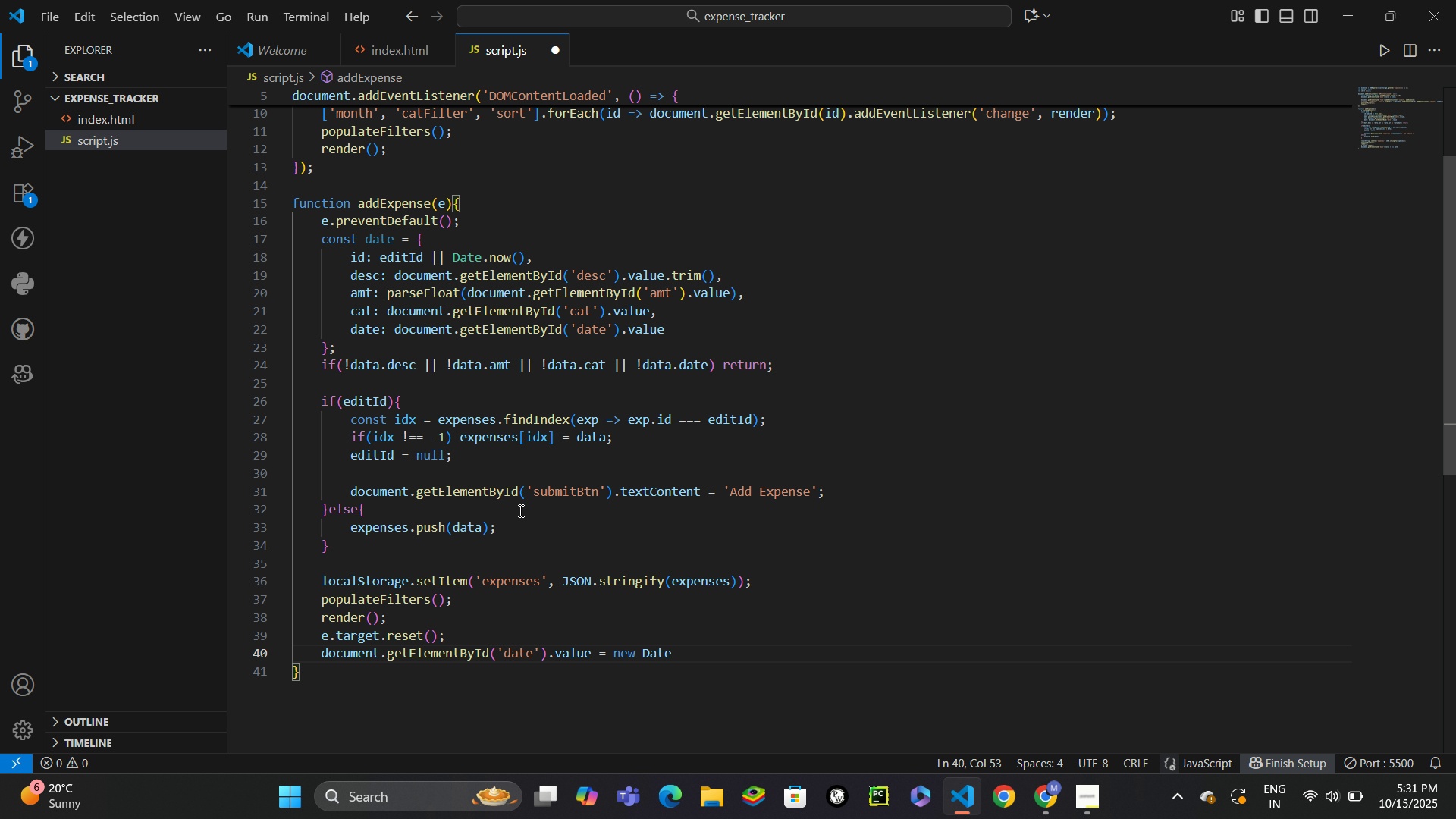 
 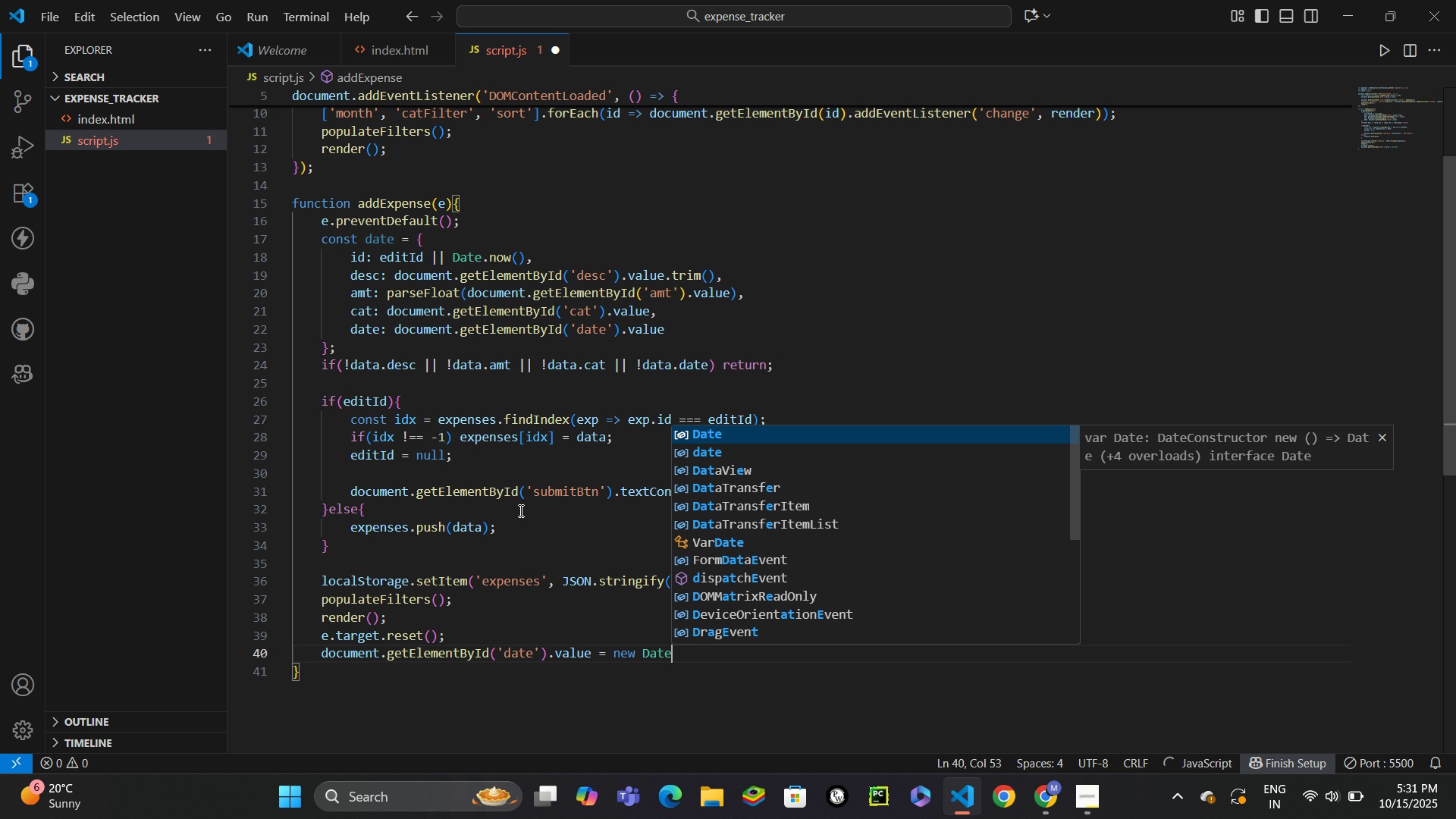 
key(Enter)
 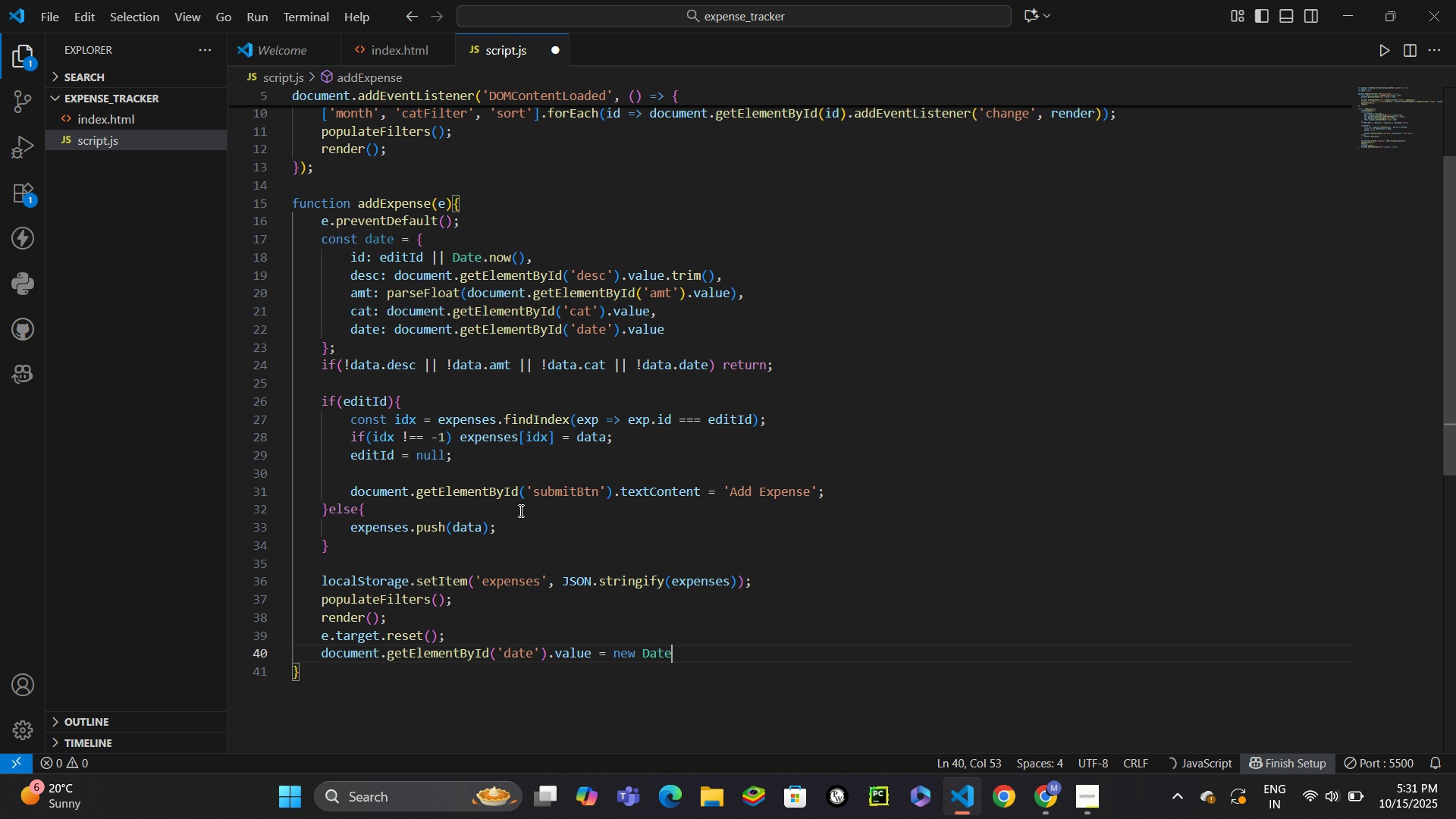 
key(Shift+9)
 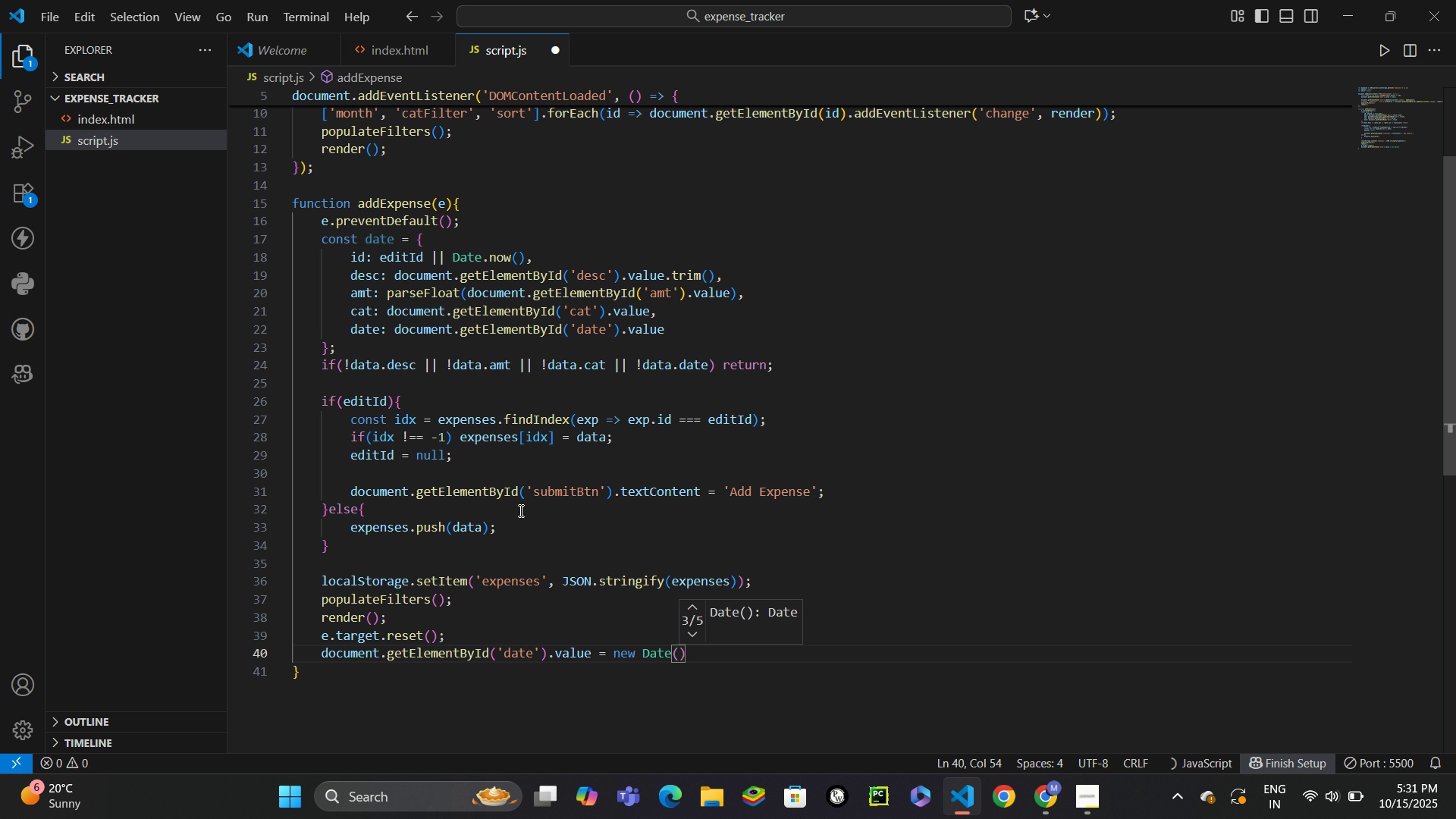 
key(ArrowRight)
 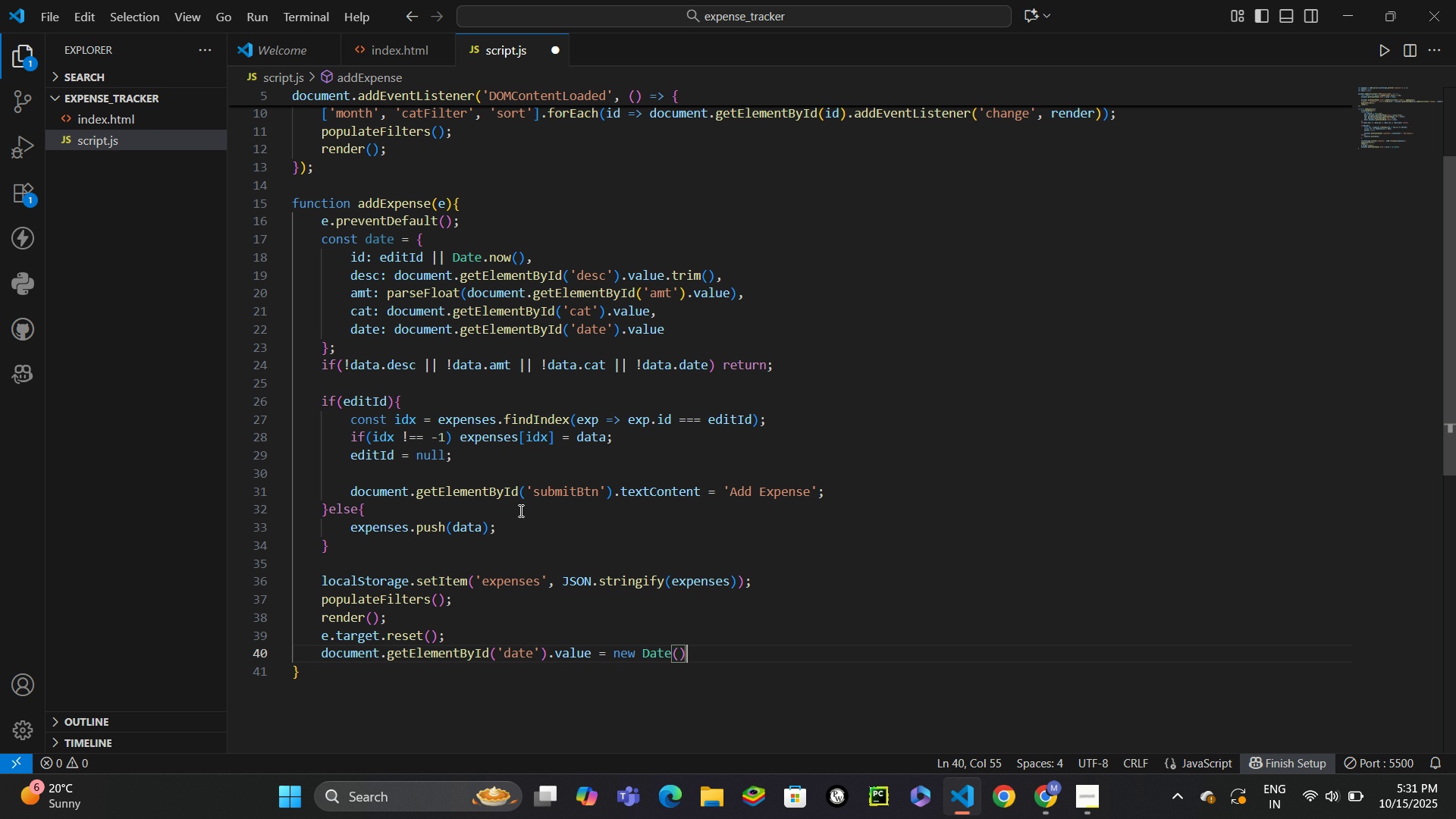 
type(.te)
key(Backspace)
 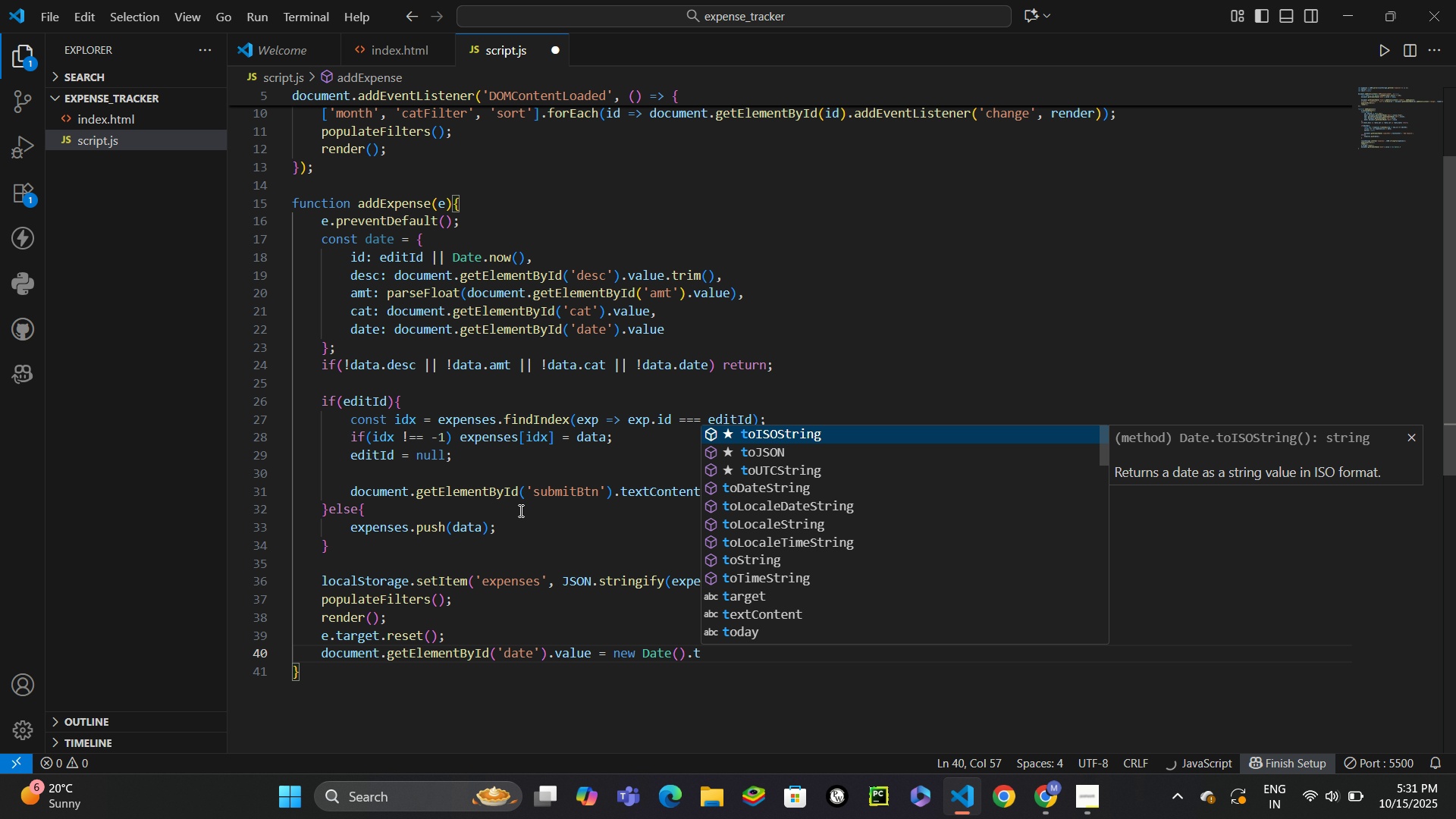 
key(Enter)
 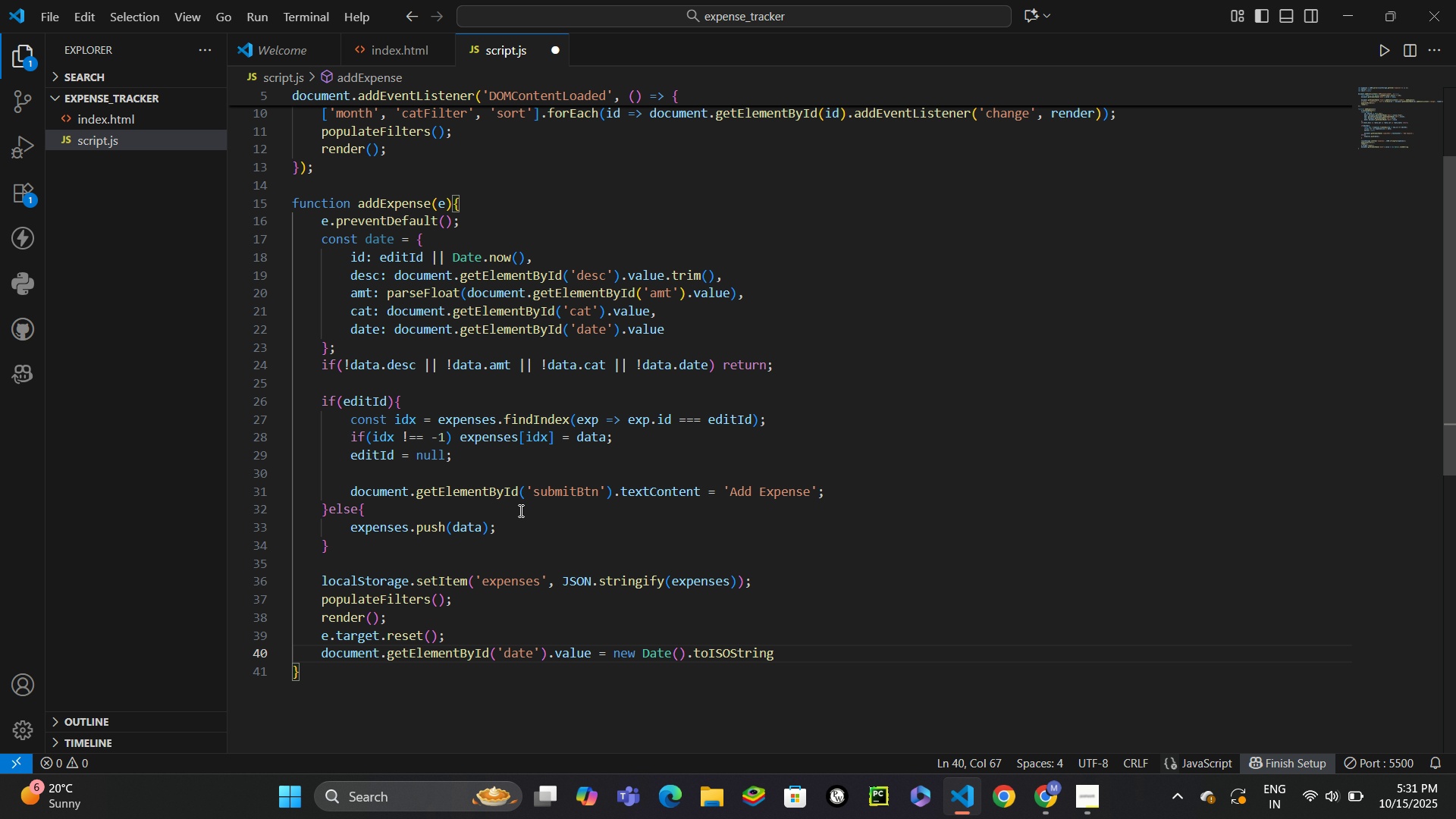 
key(Shift+9)
 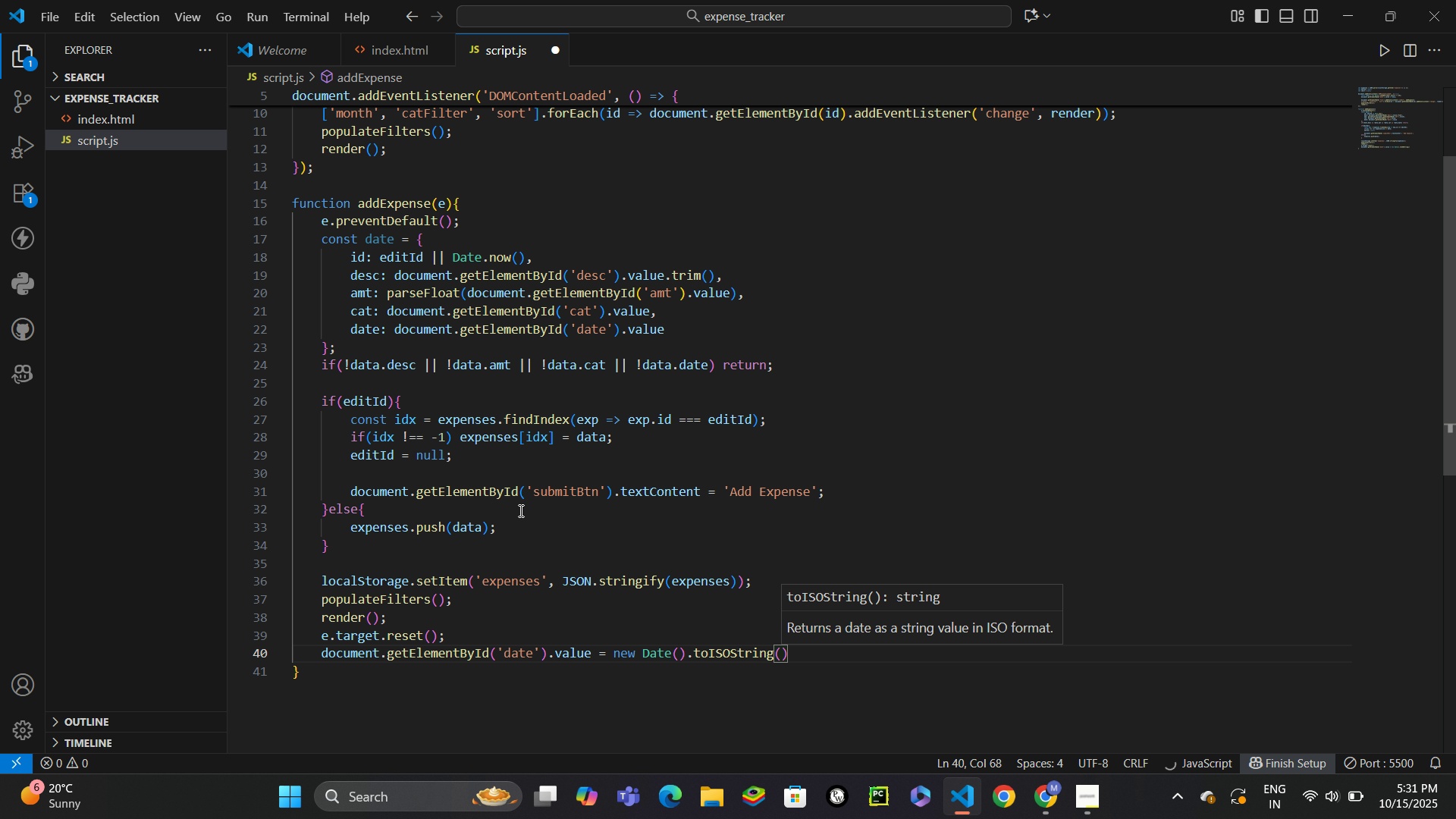 
key(ArrowRight)
 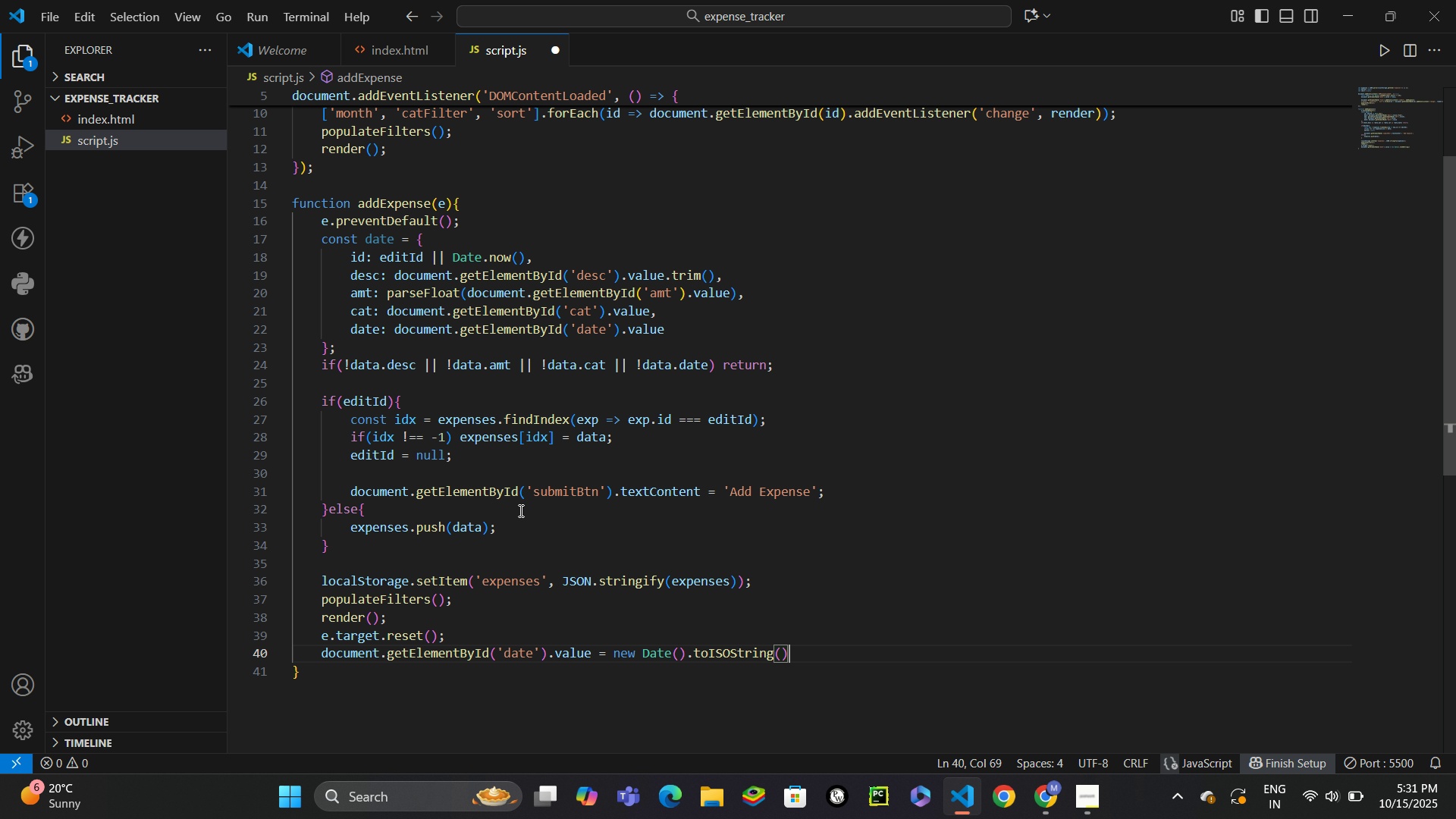 
type(.split)
 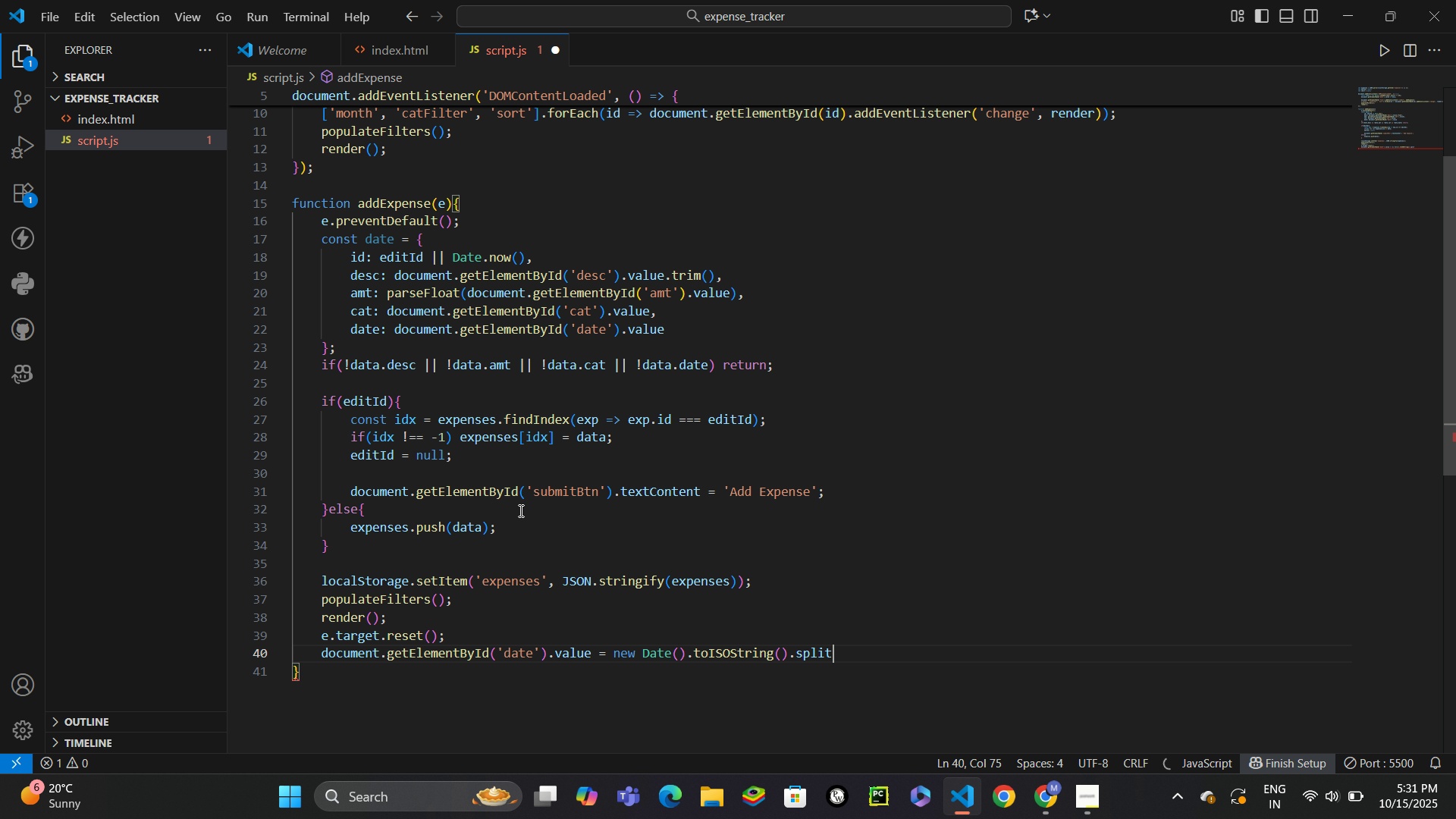 
key(Enter)
 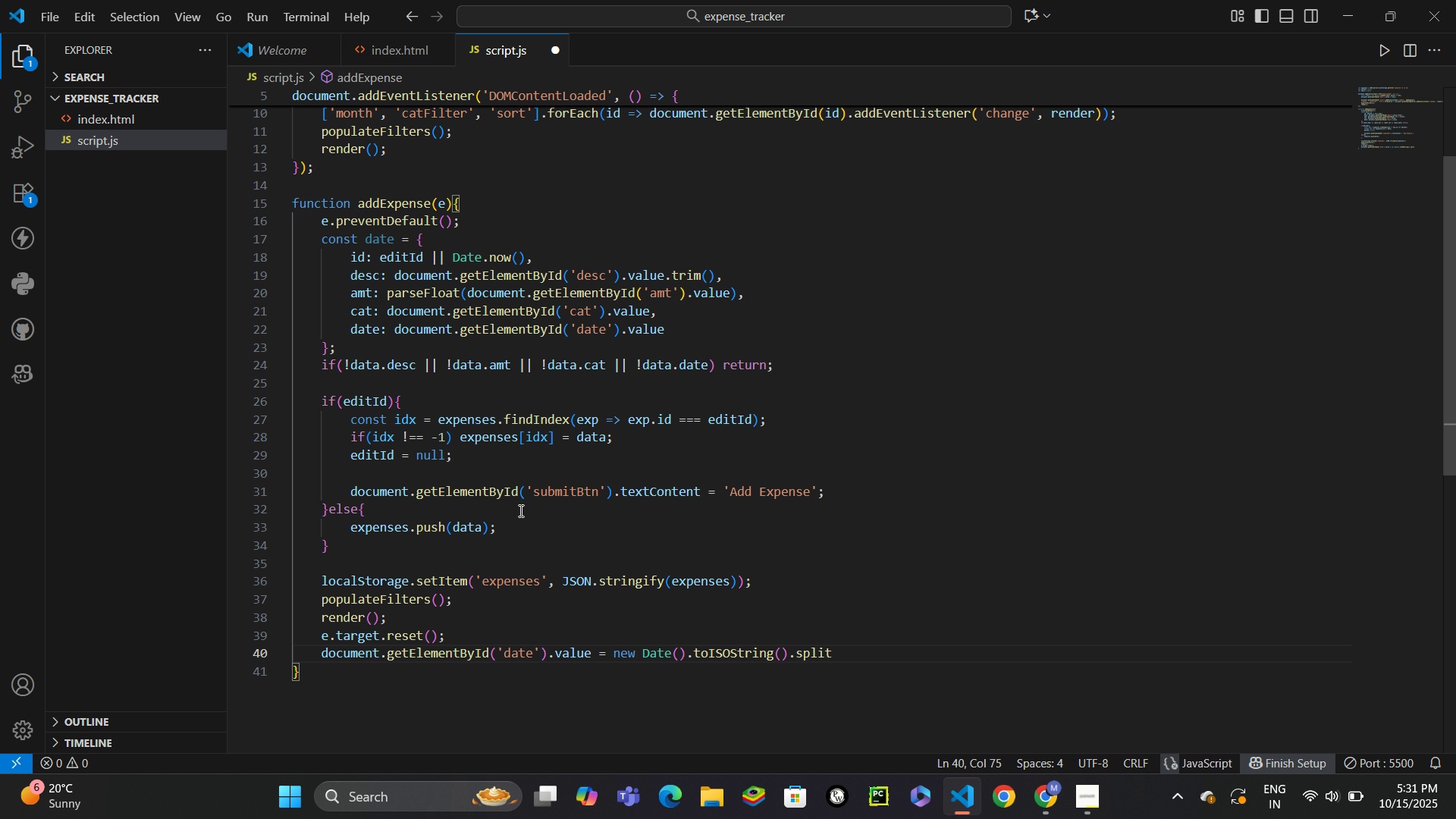 
key(Shift+9)
 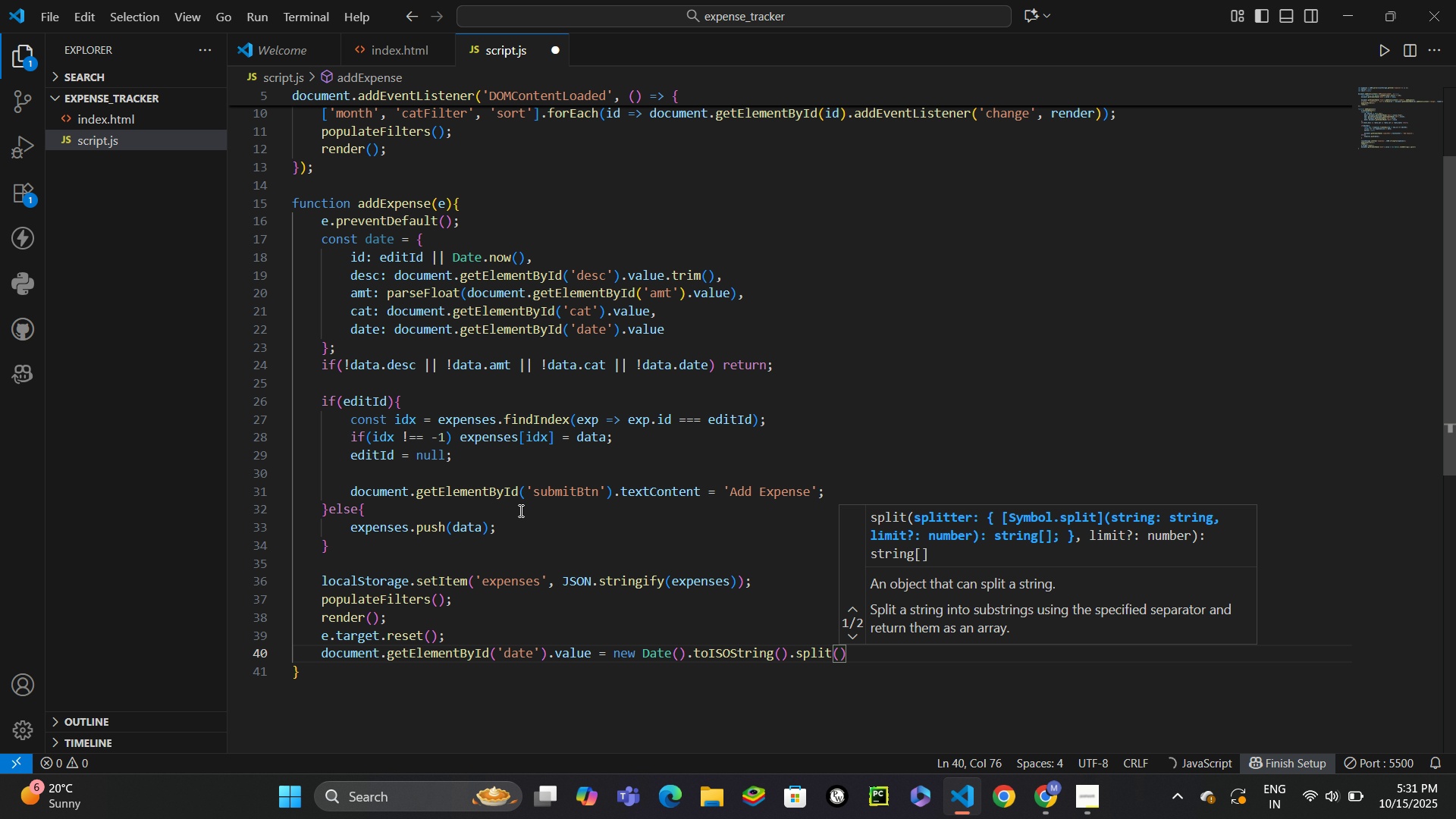 
key(BracketRight)
 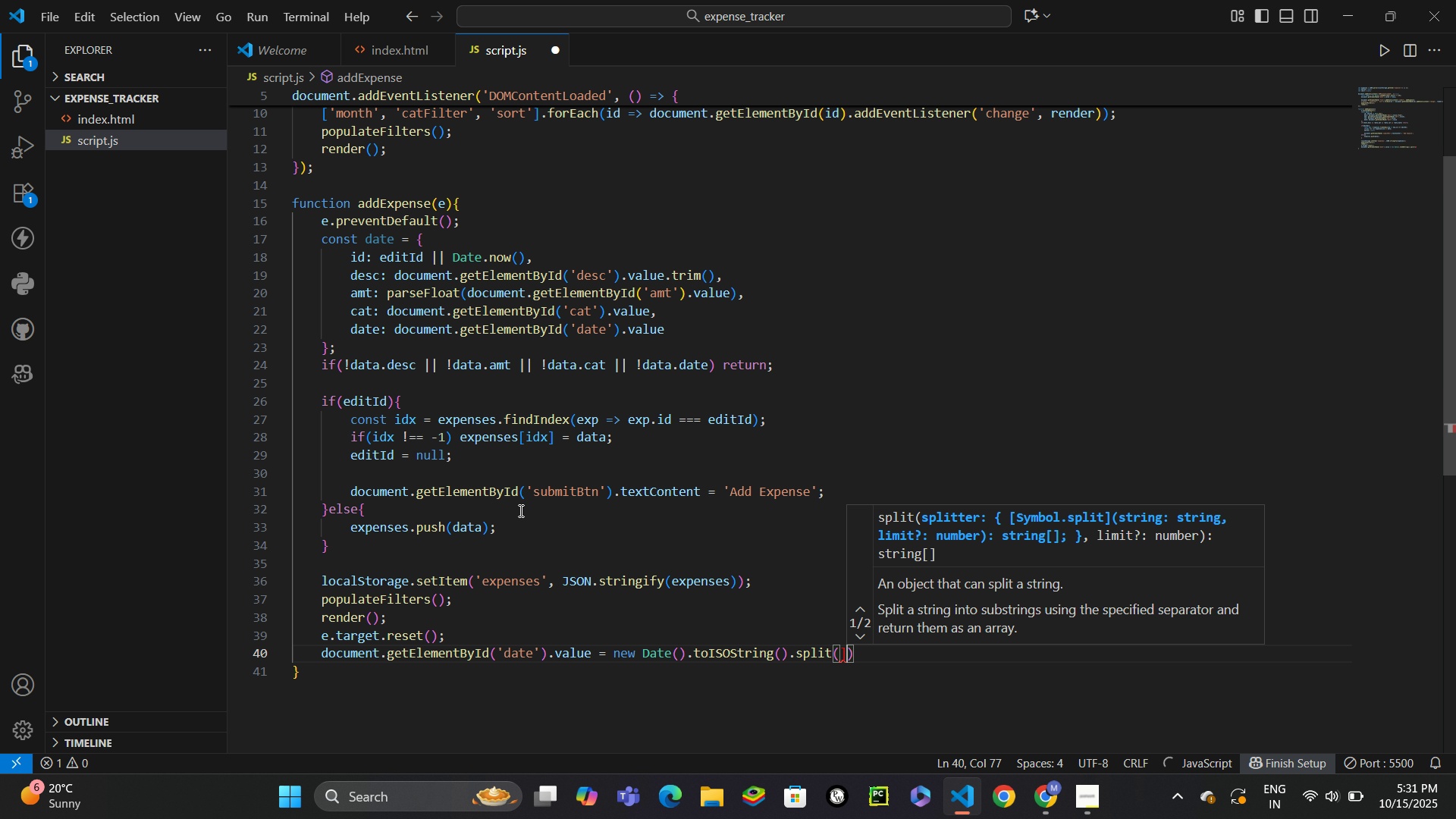 
key(Backspace)
 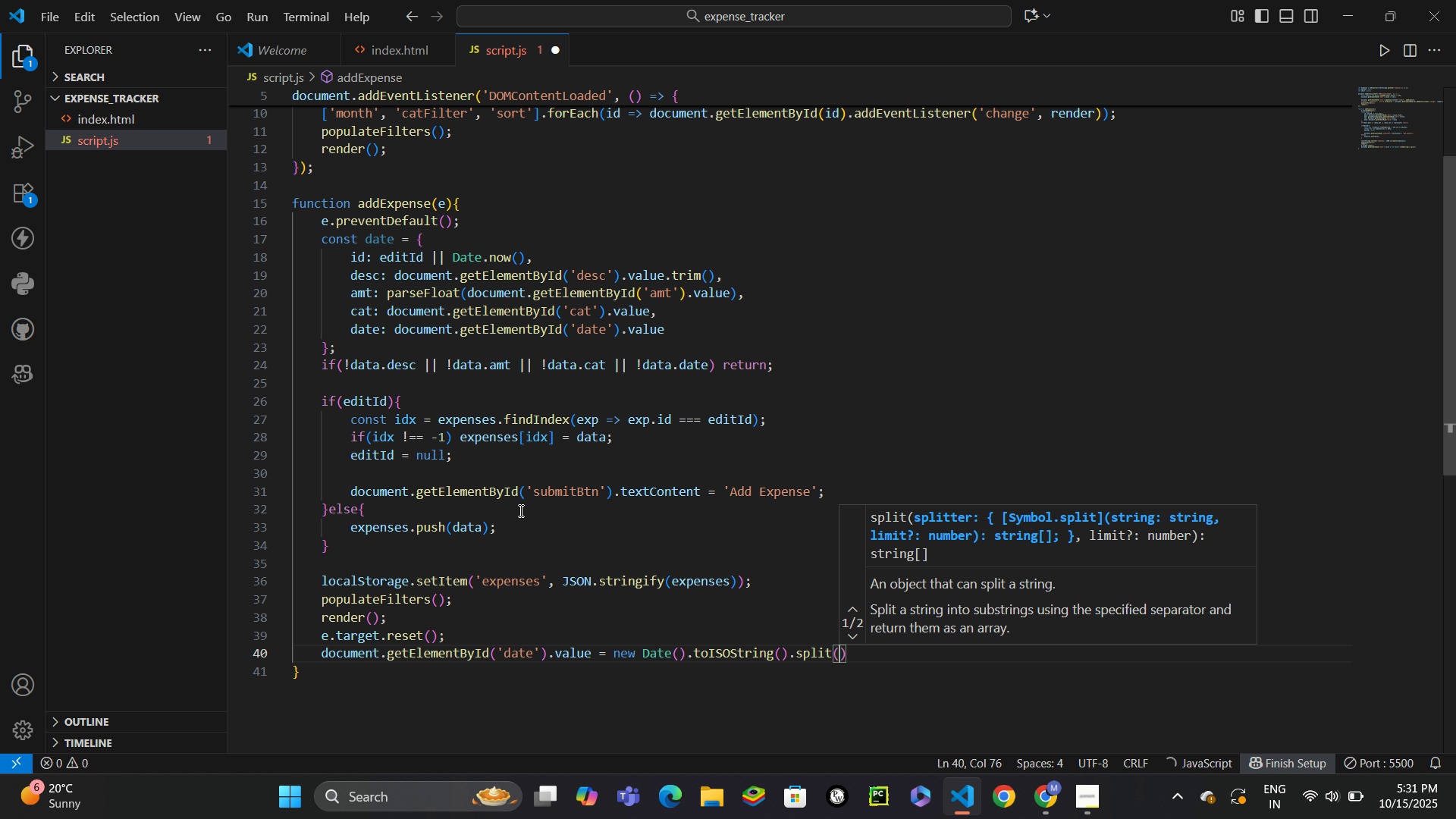 
key(Quote)
 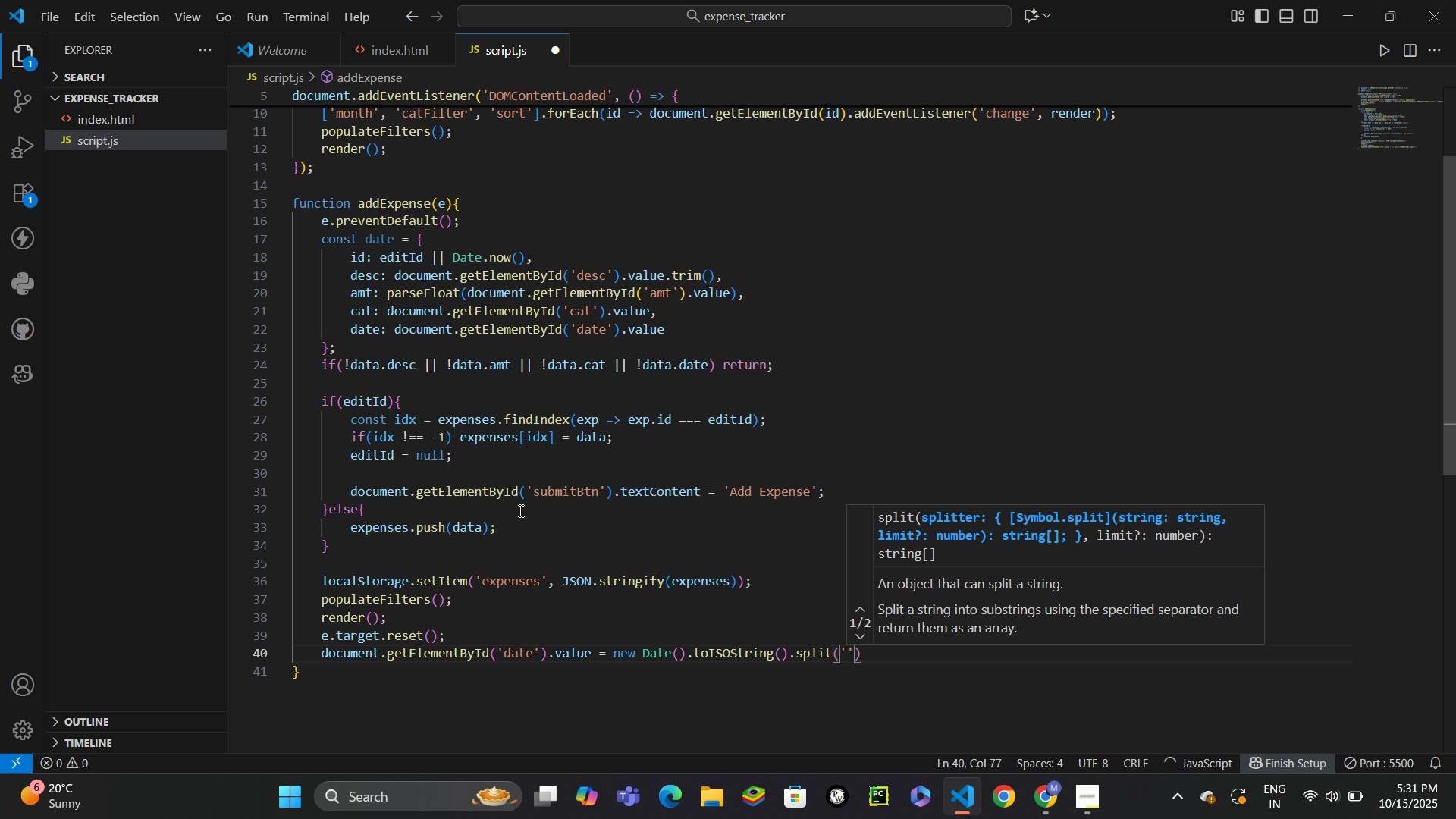 
key(Shift+T)
 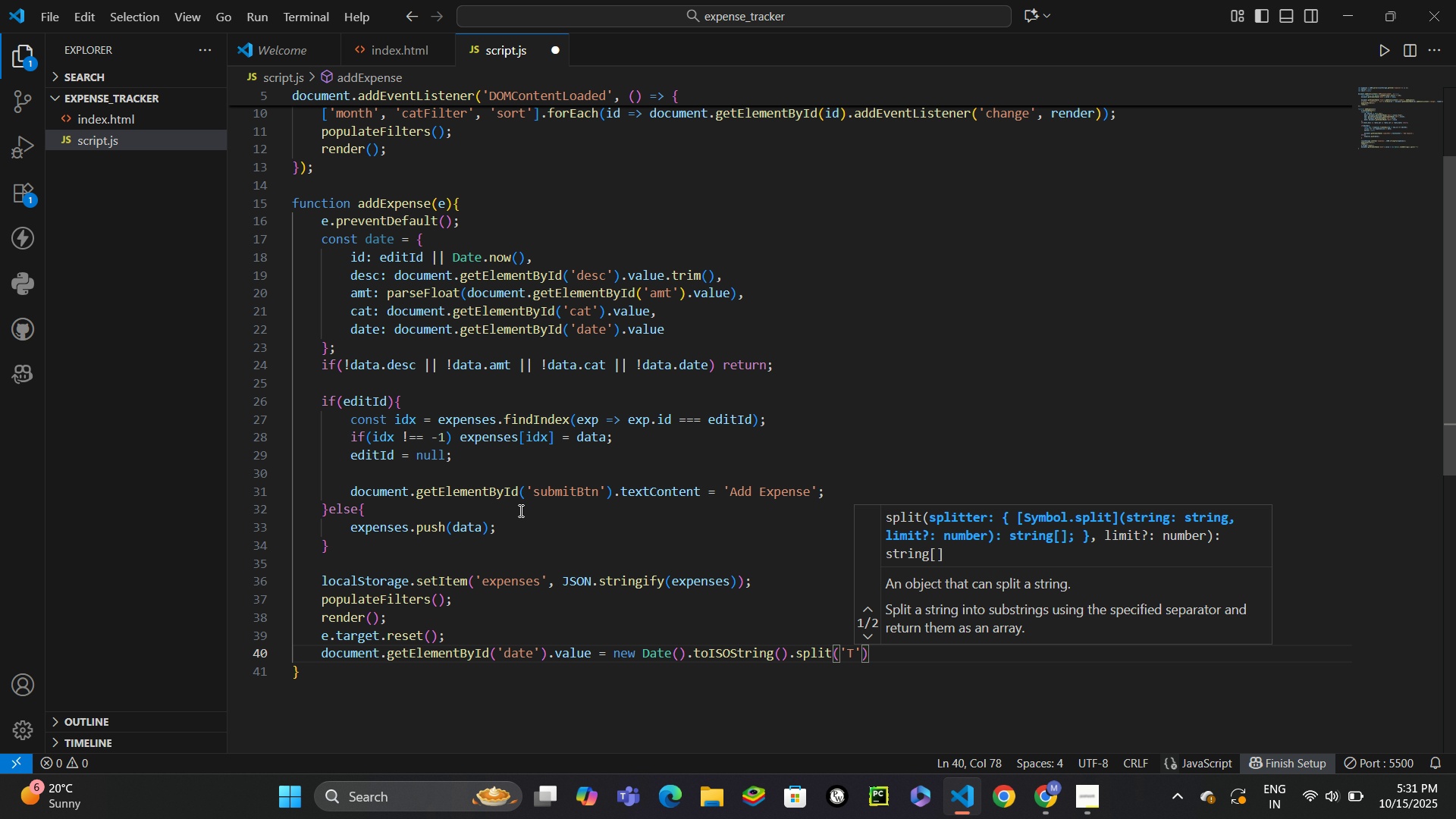 
key(ArrowRight)
 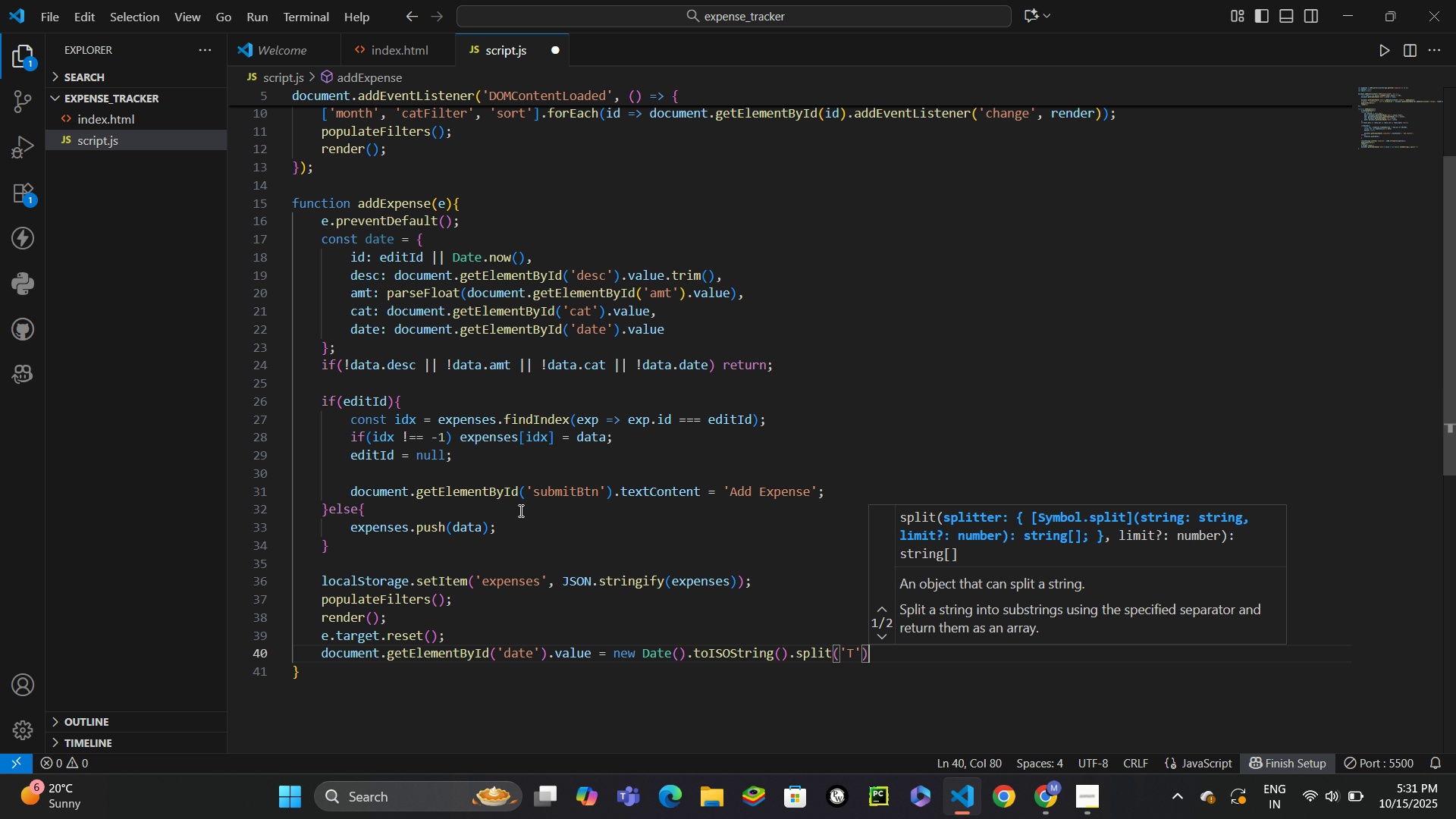 
key(ArrowRight)
 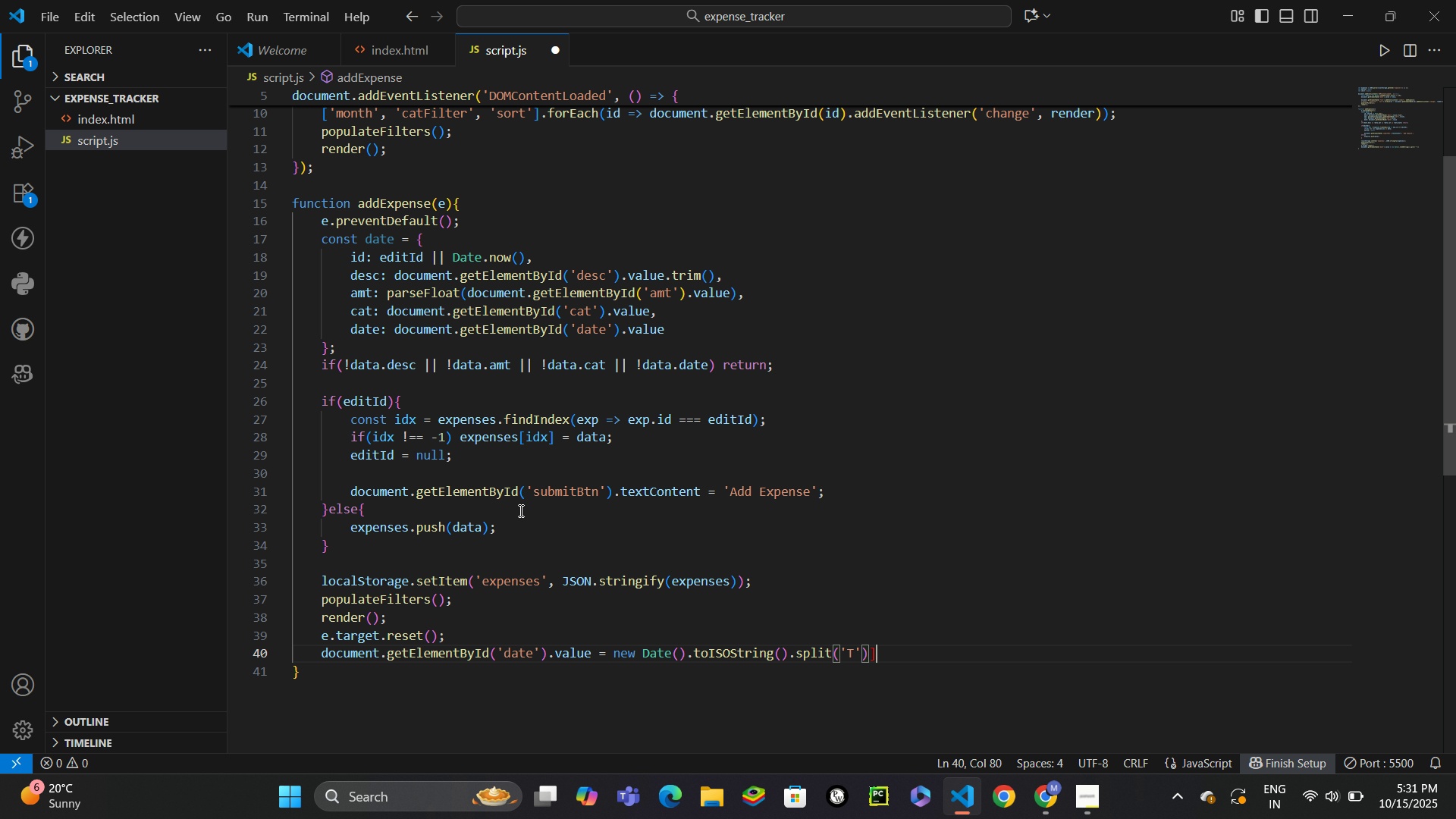 
key(BracketRight)
 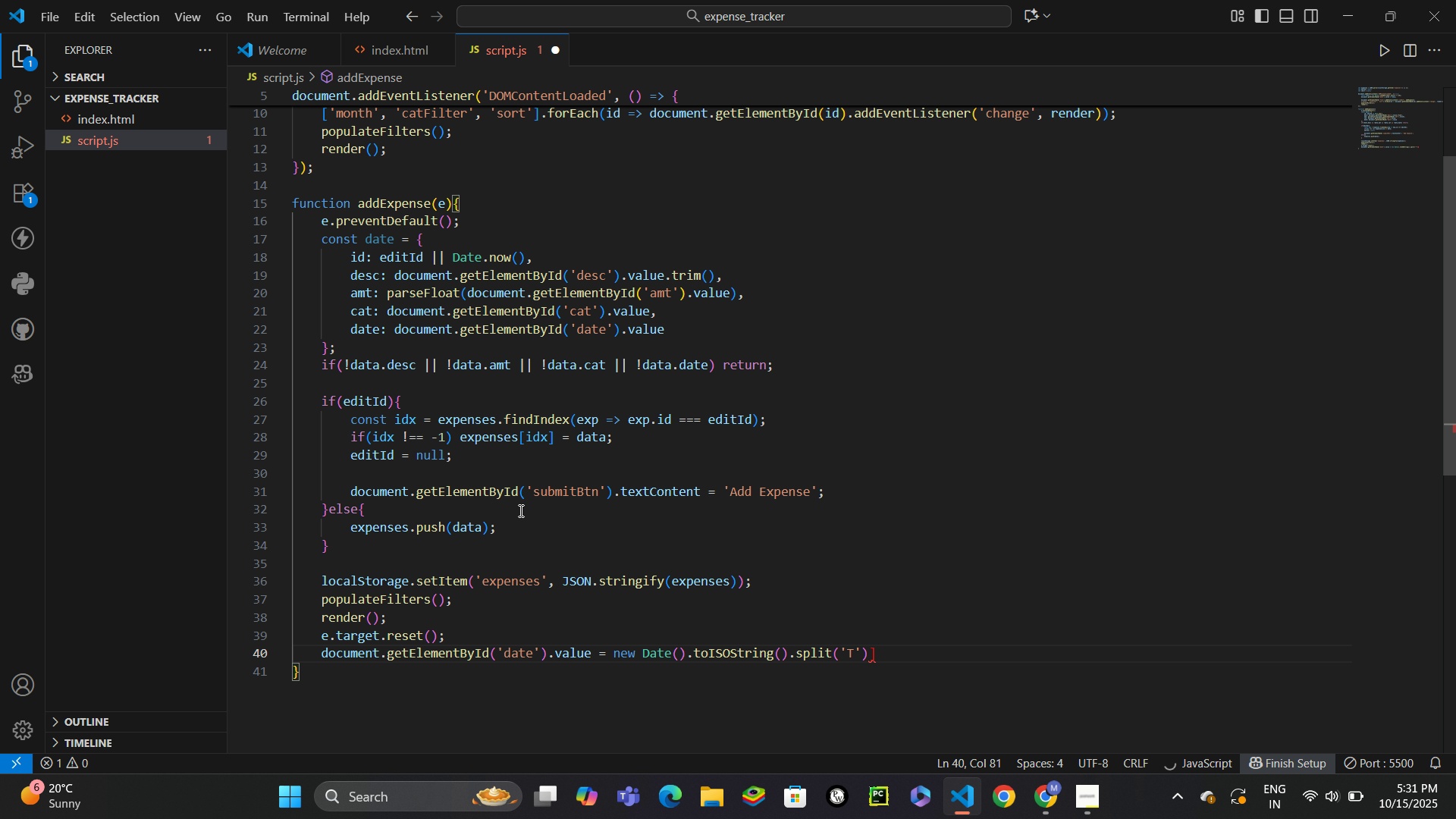 
key(Backspace)
 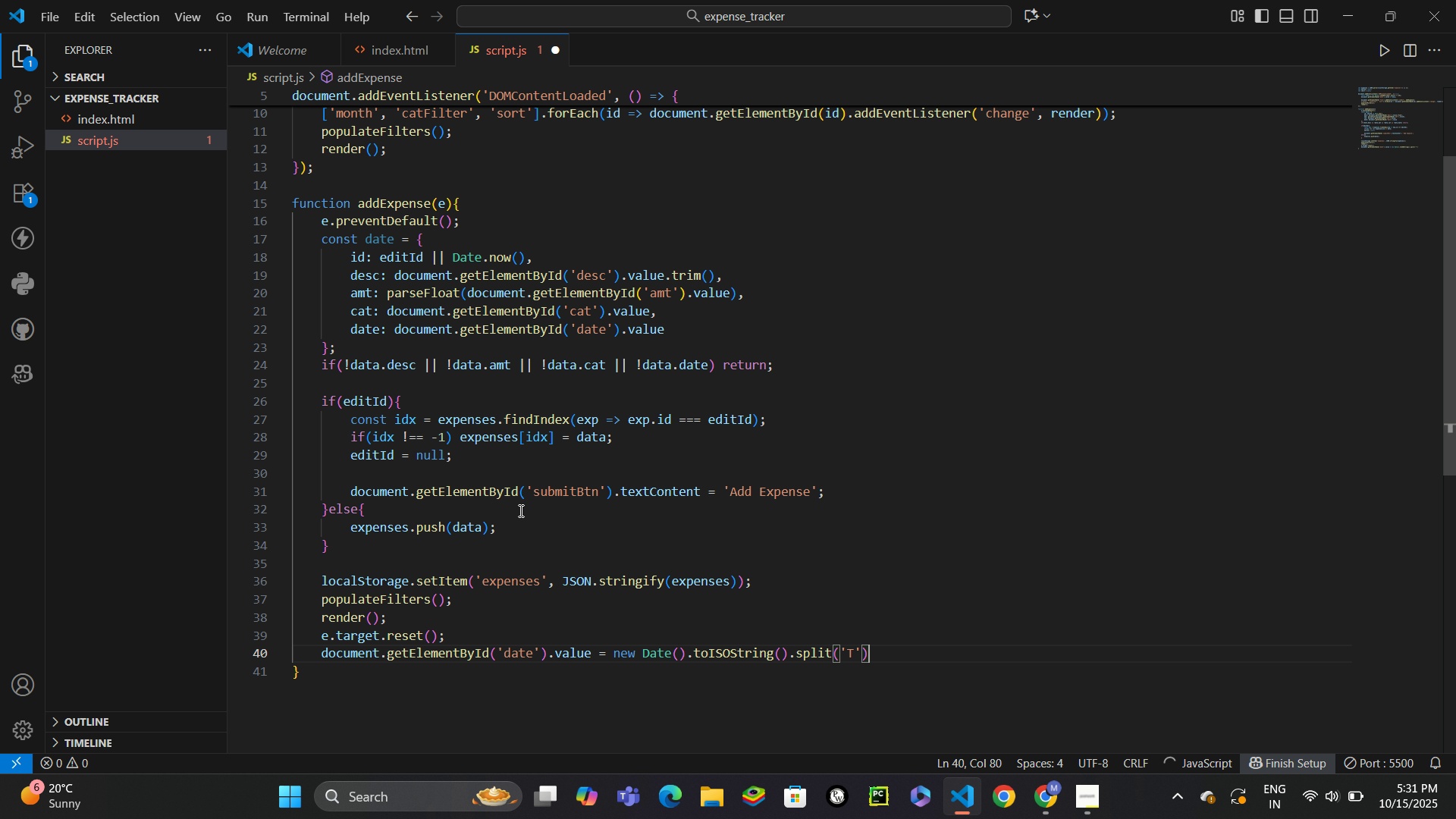 
key(BracketLeft)
 